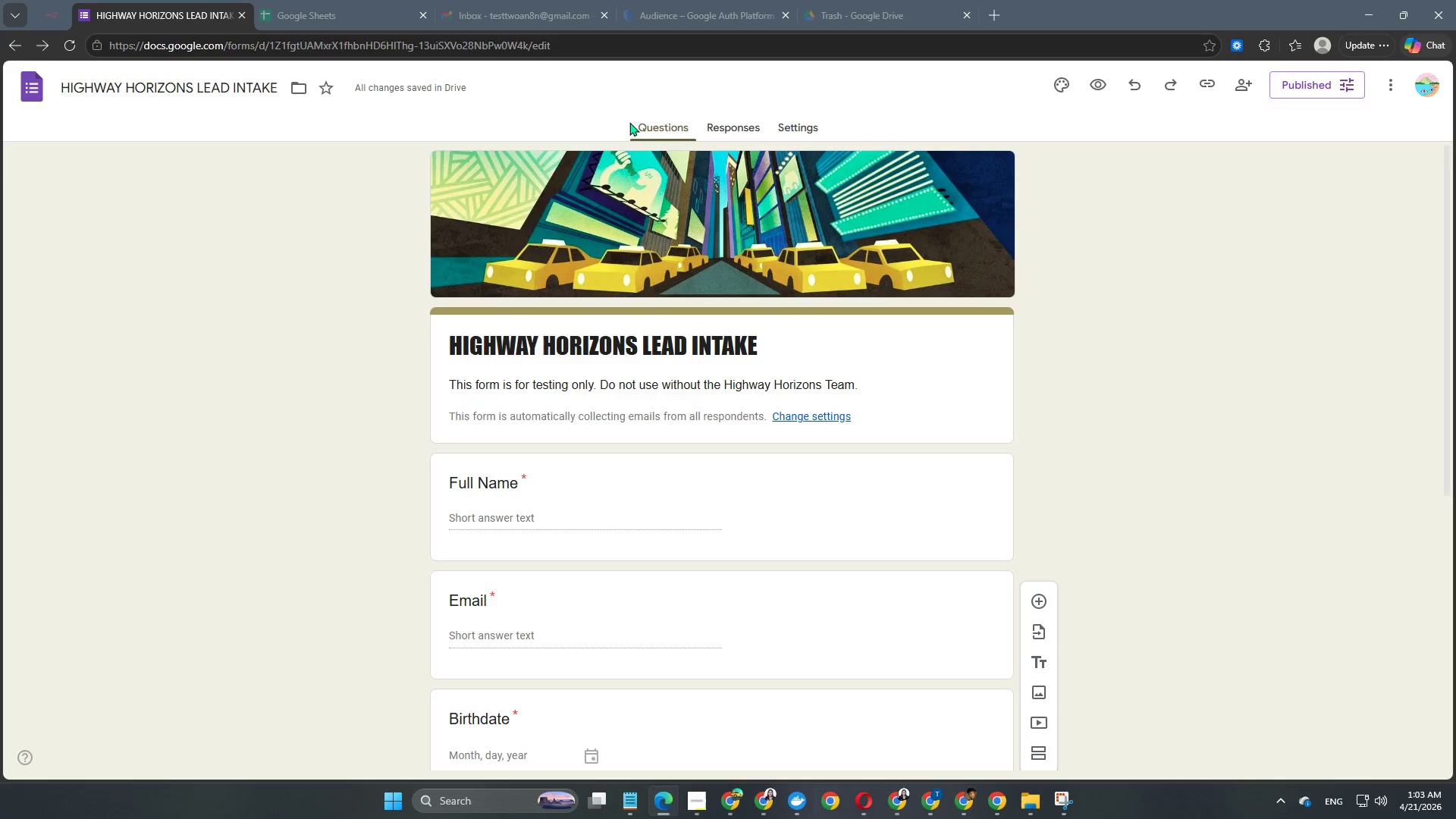 
left_click([737, 136])
 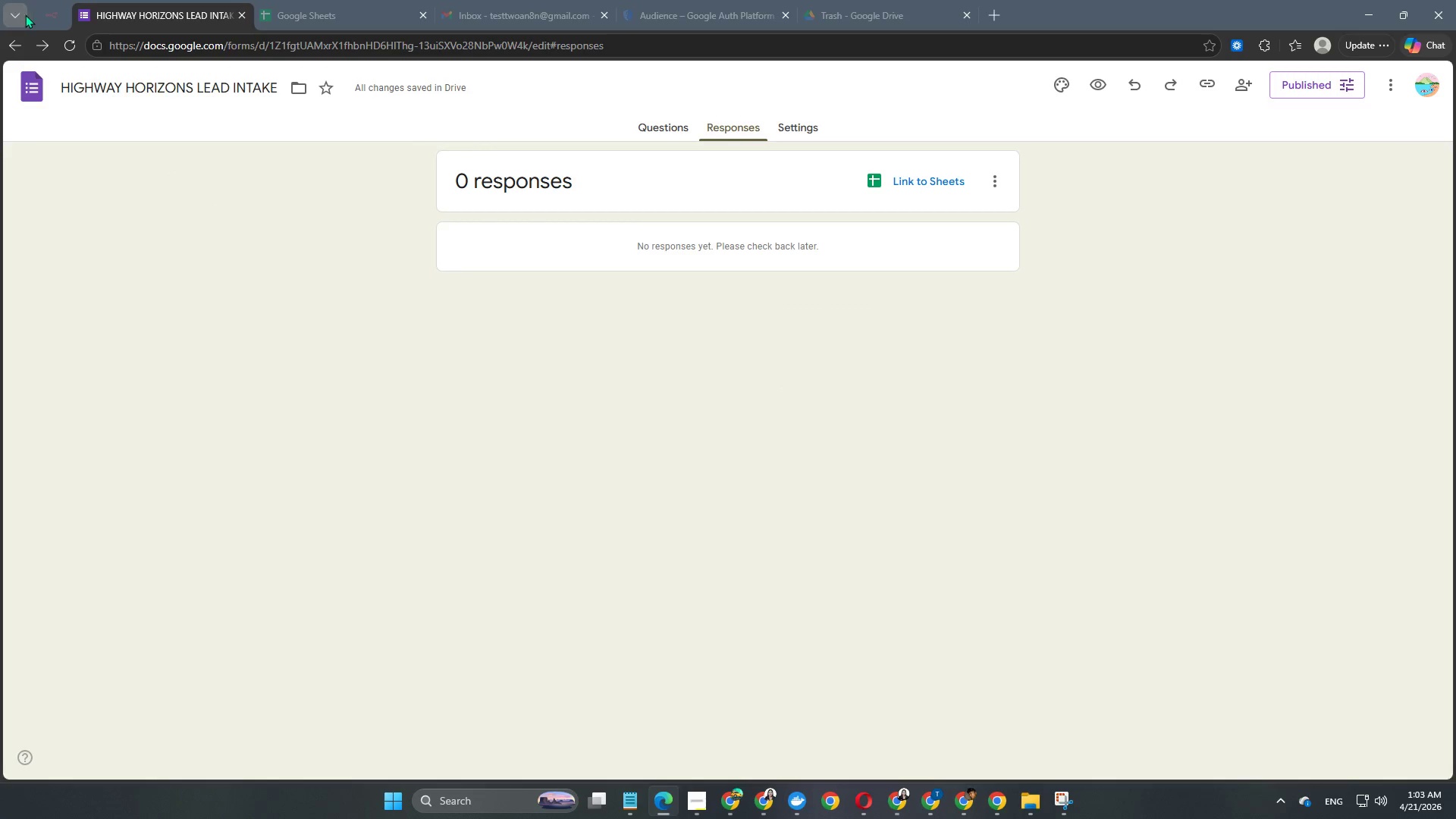 
left_click([47, 12])
 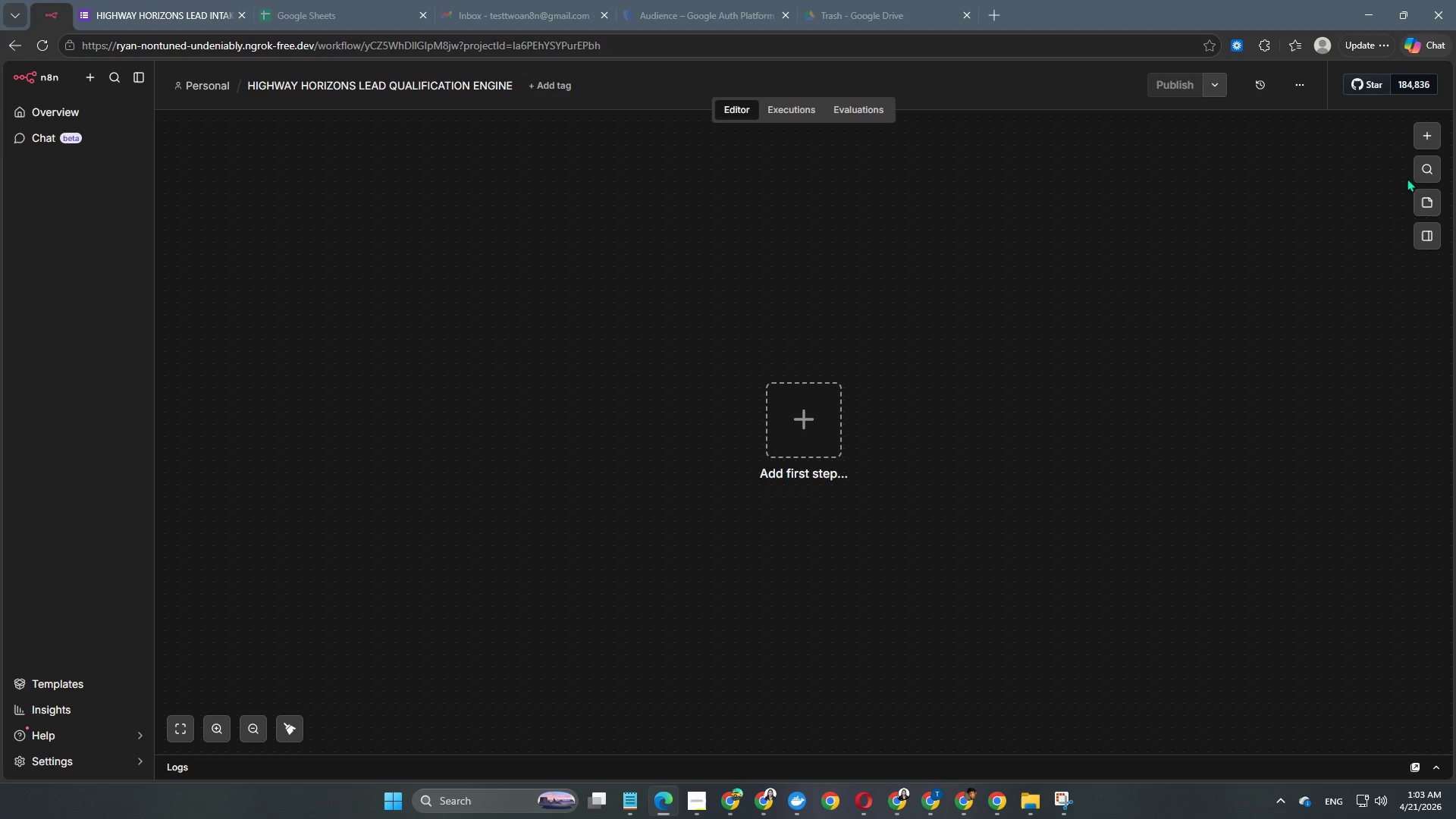 
left_click([1429, 173])
 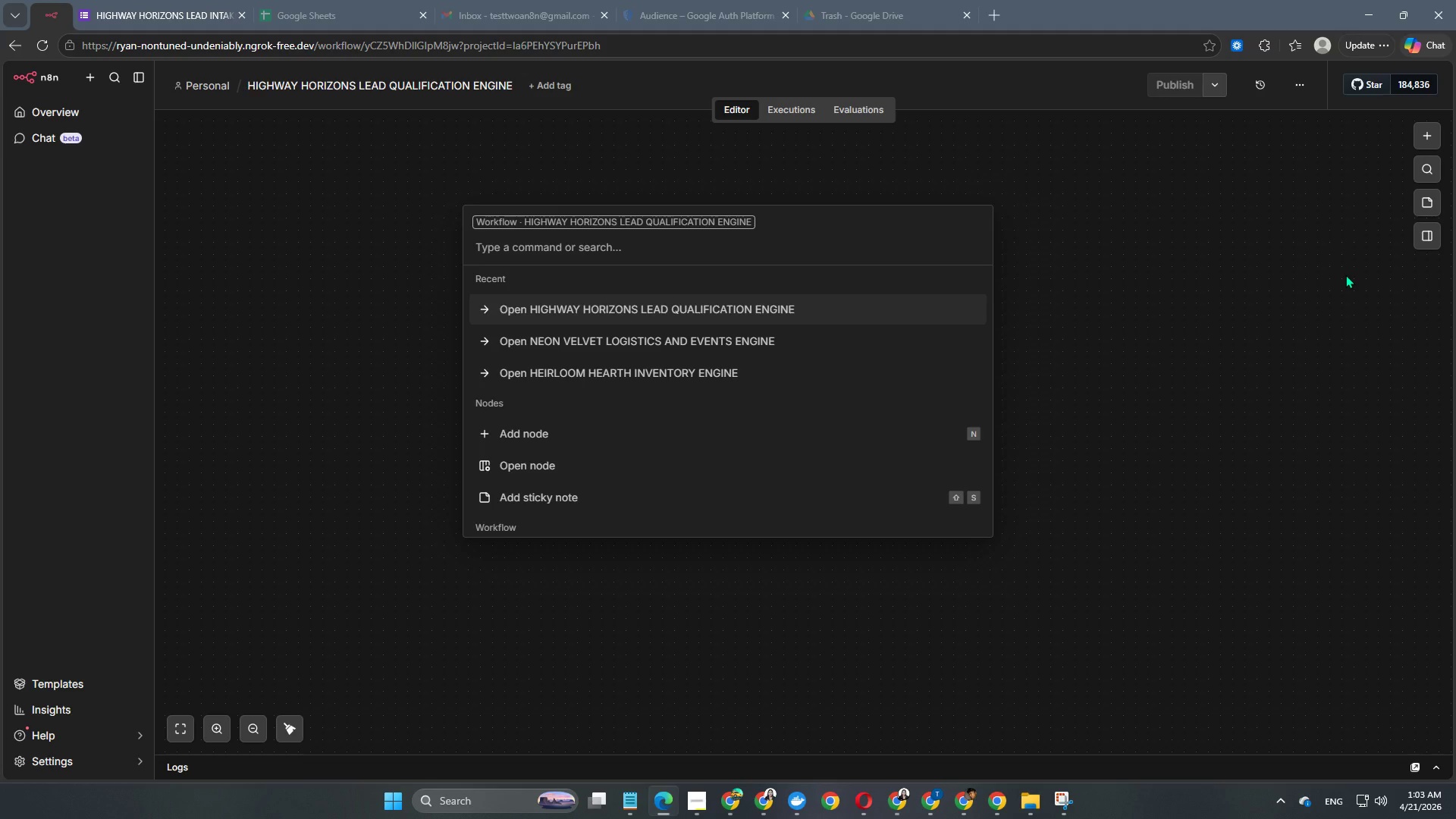 
left_click([1345, 275])
 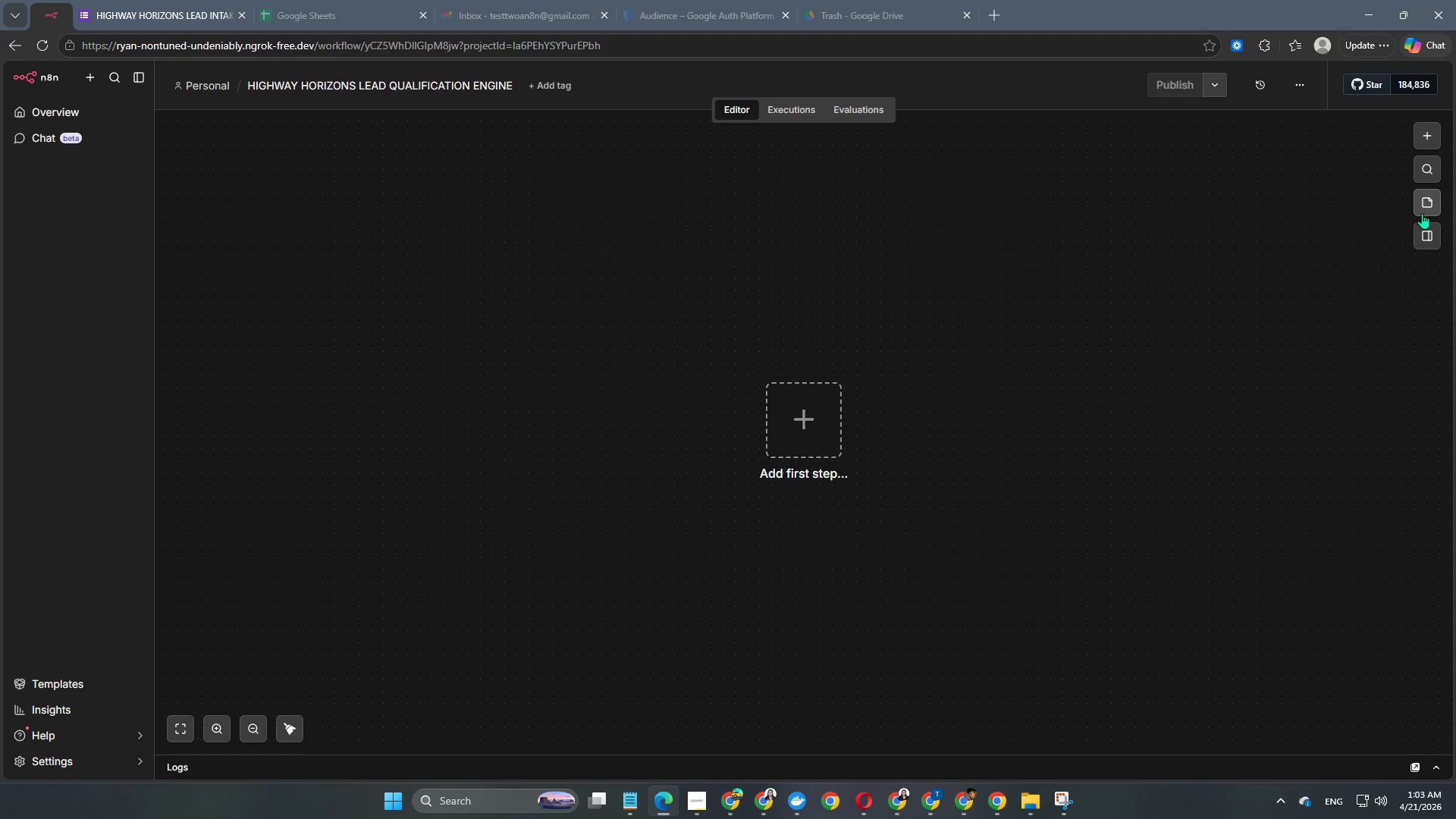 
left_click([1426, 212])
 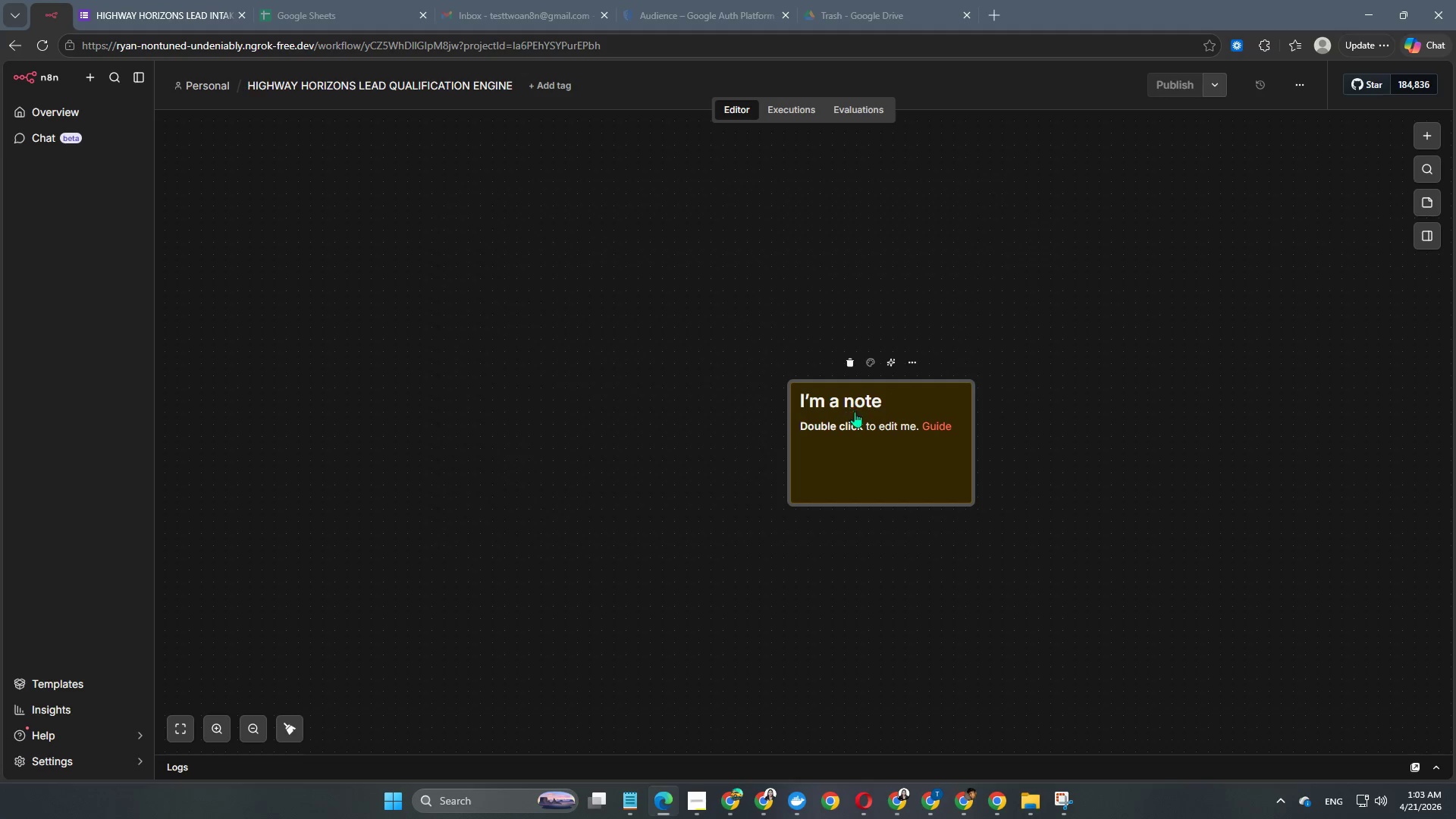 
left_click_drag(start_coordinate=[913, 406], to_coordinate=[355, 322])
 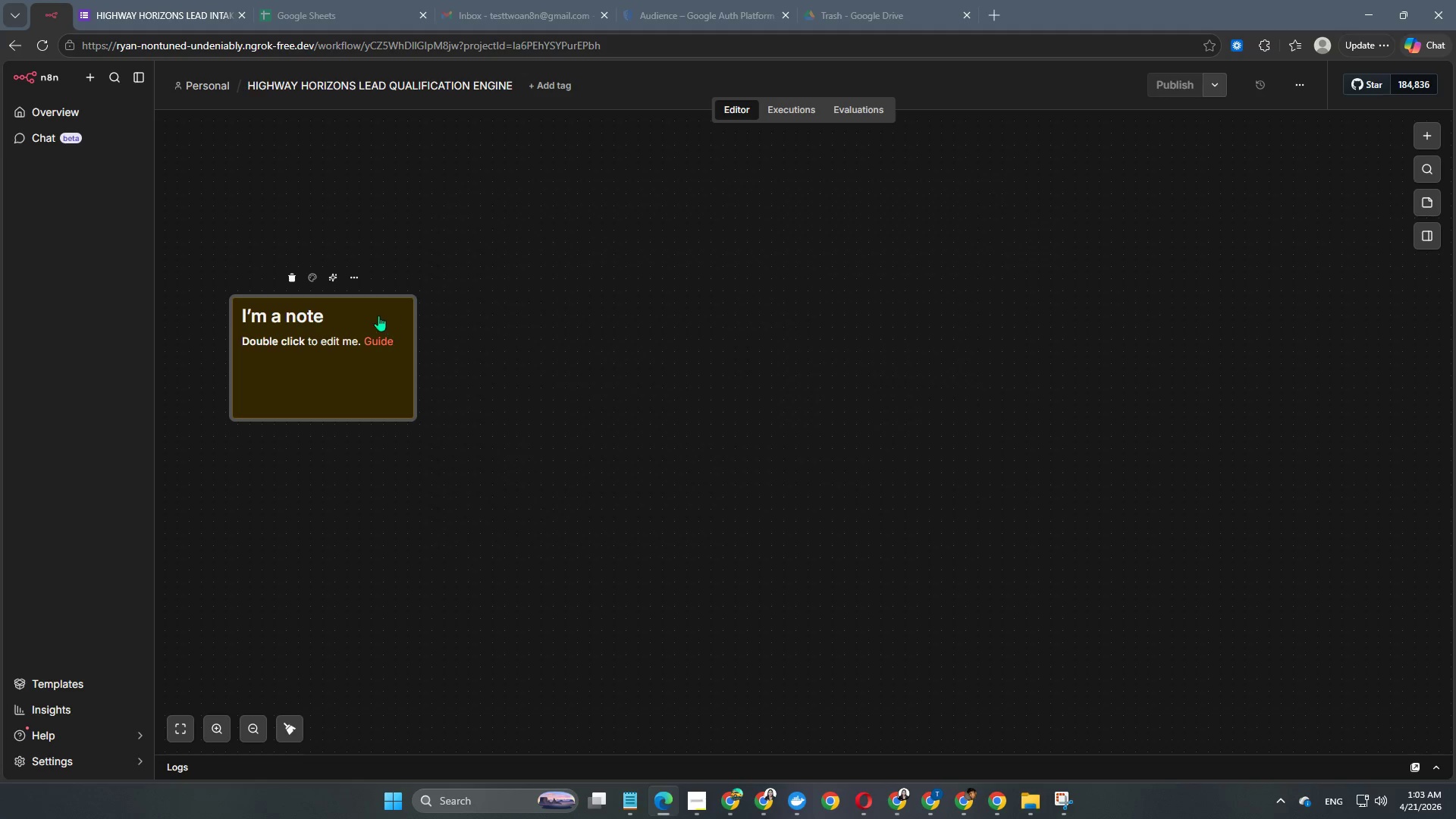 
left_click_drag(start_coordinate=[376, 315], to_coordinate=[408, 259])
 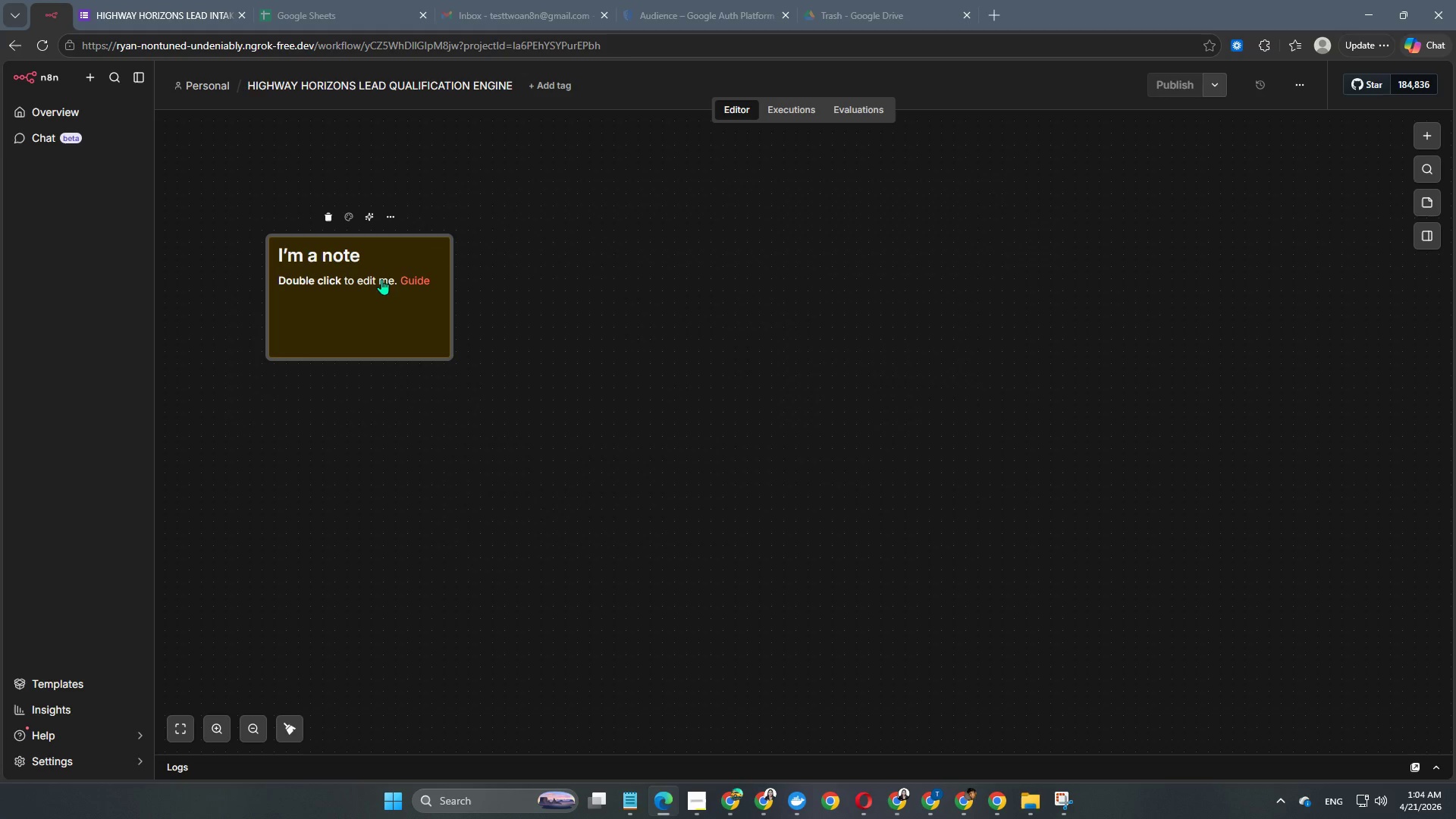 
double_click([381, 279])
 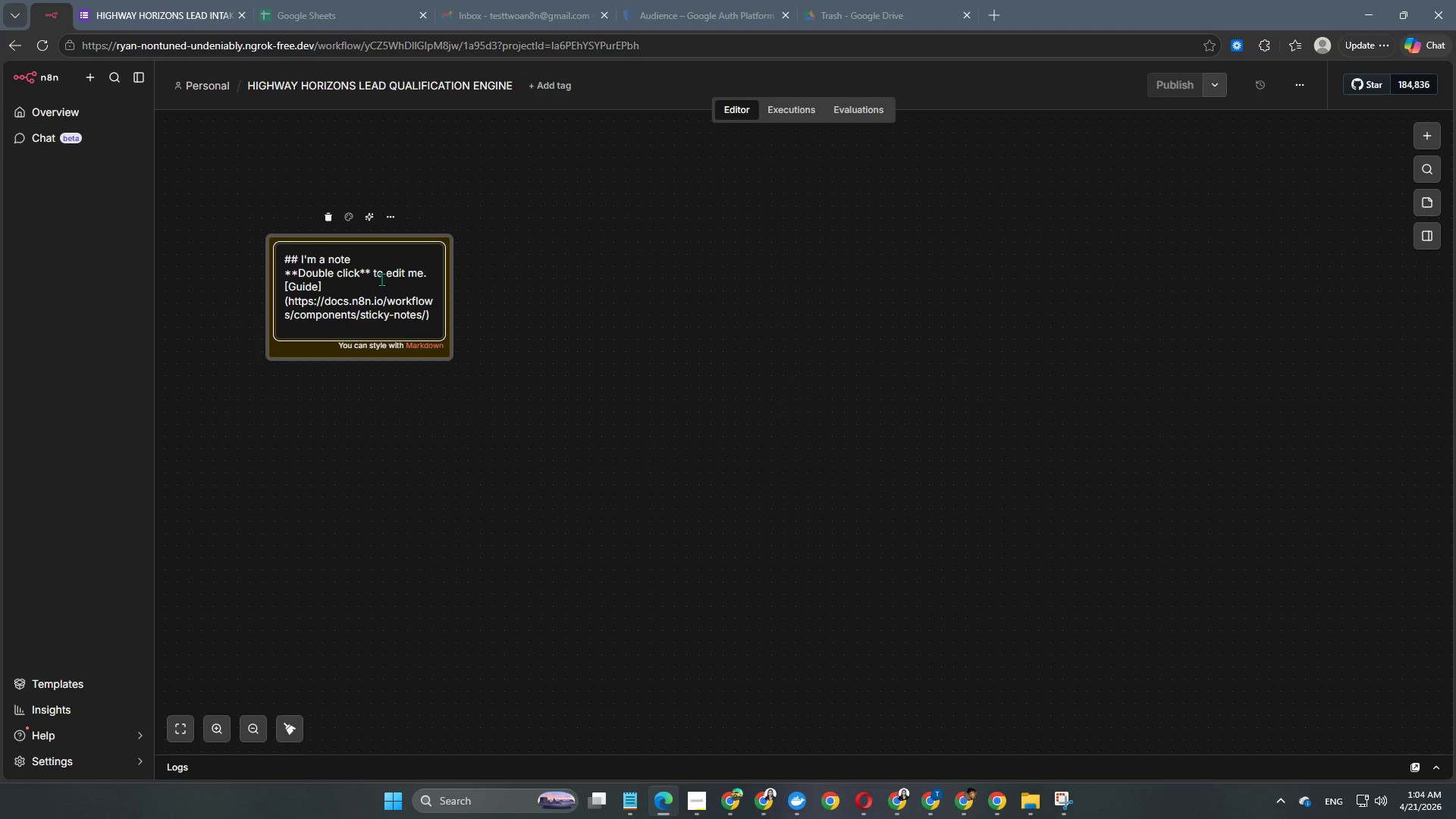 
key(Control+ControlLeft)
 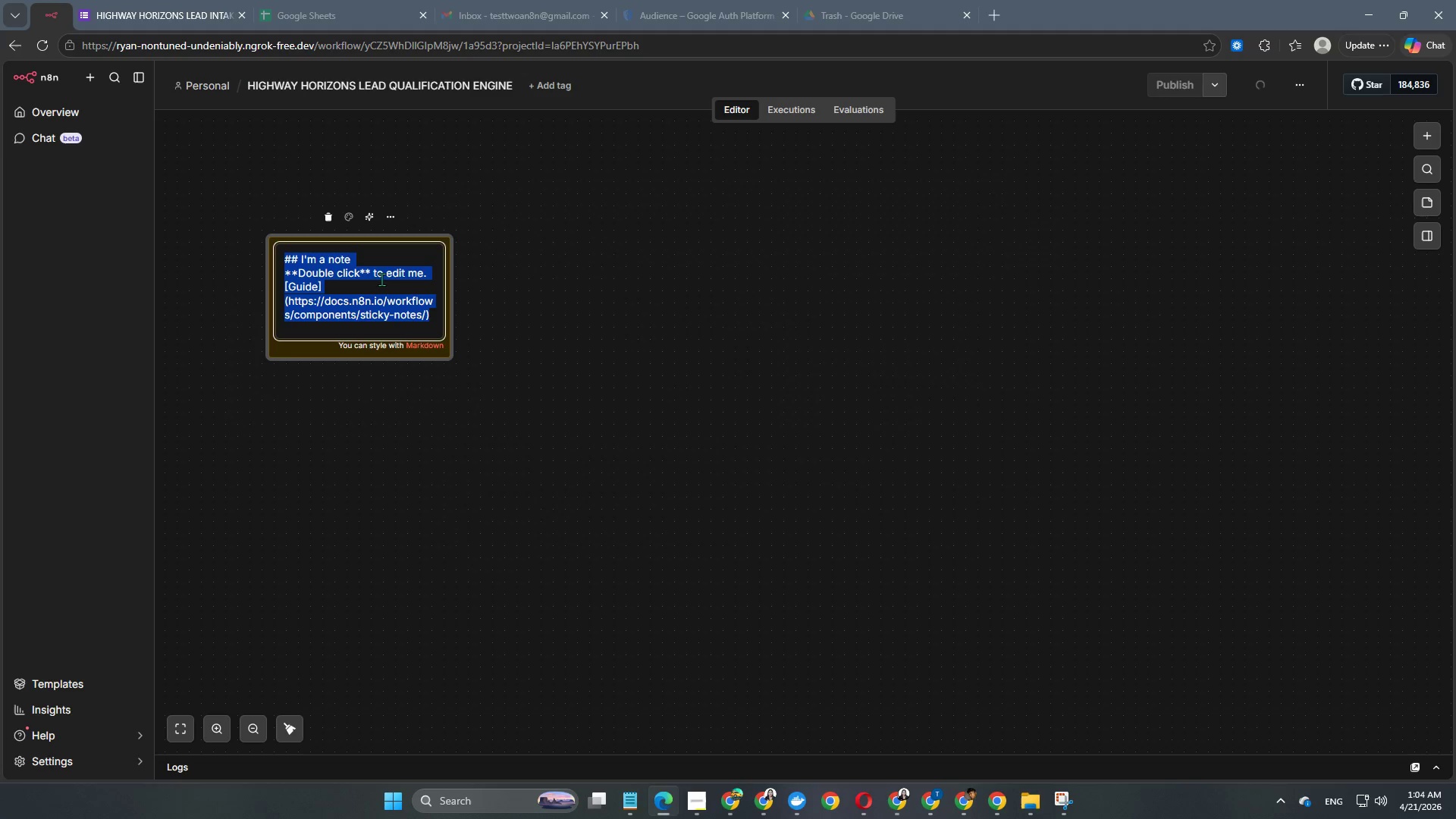 
key(Control+A)
 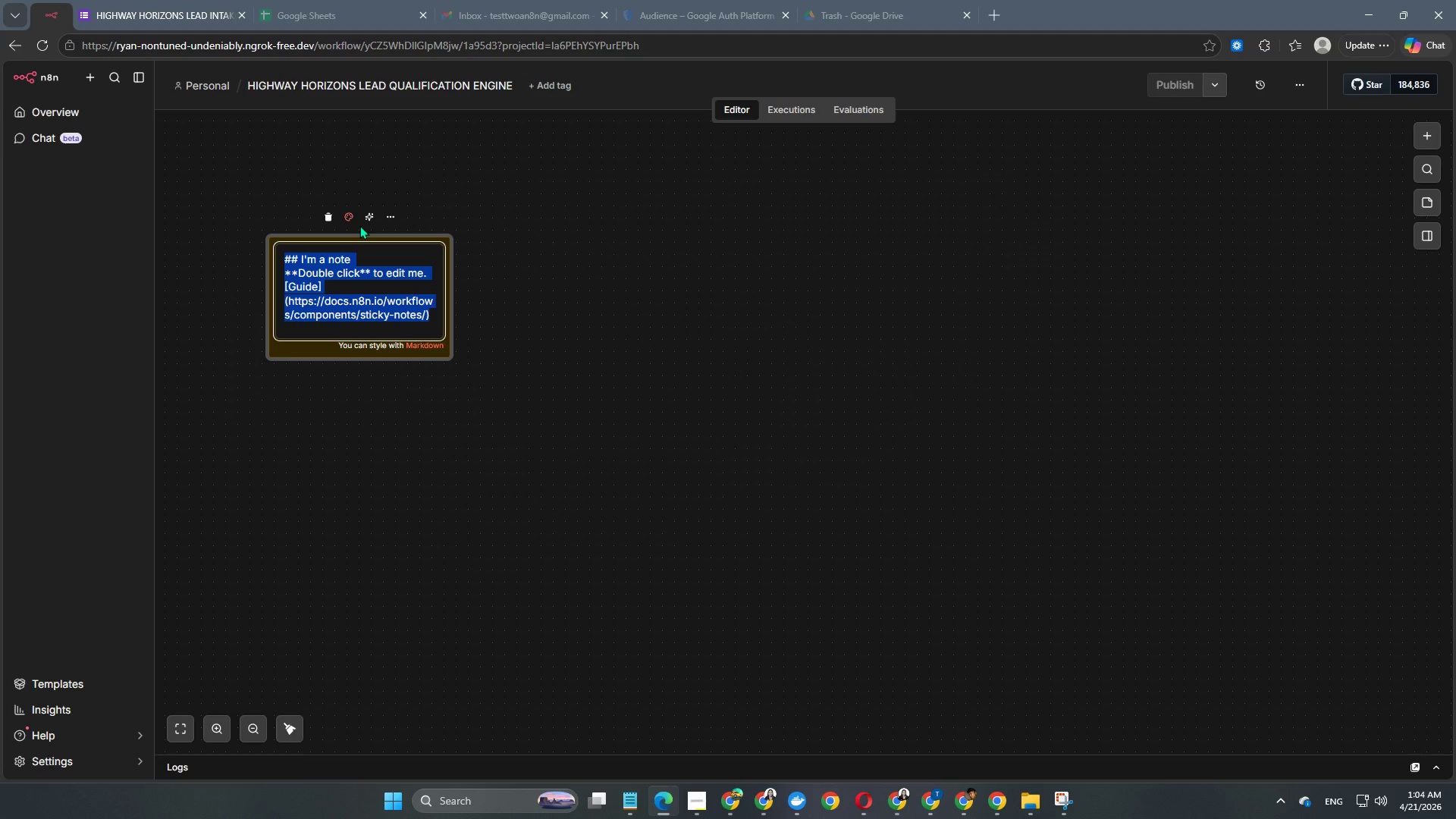 
key(Backspace)
type(GOOGLE FORM LINK: )
 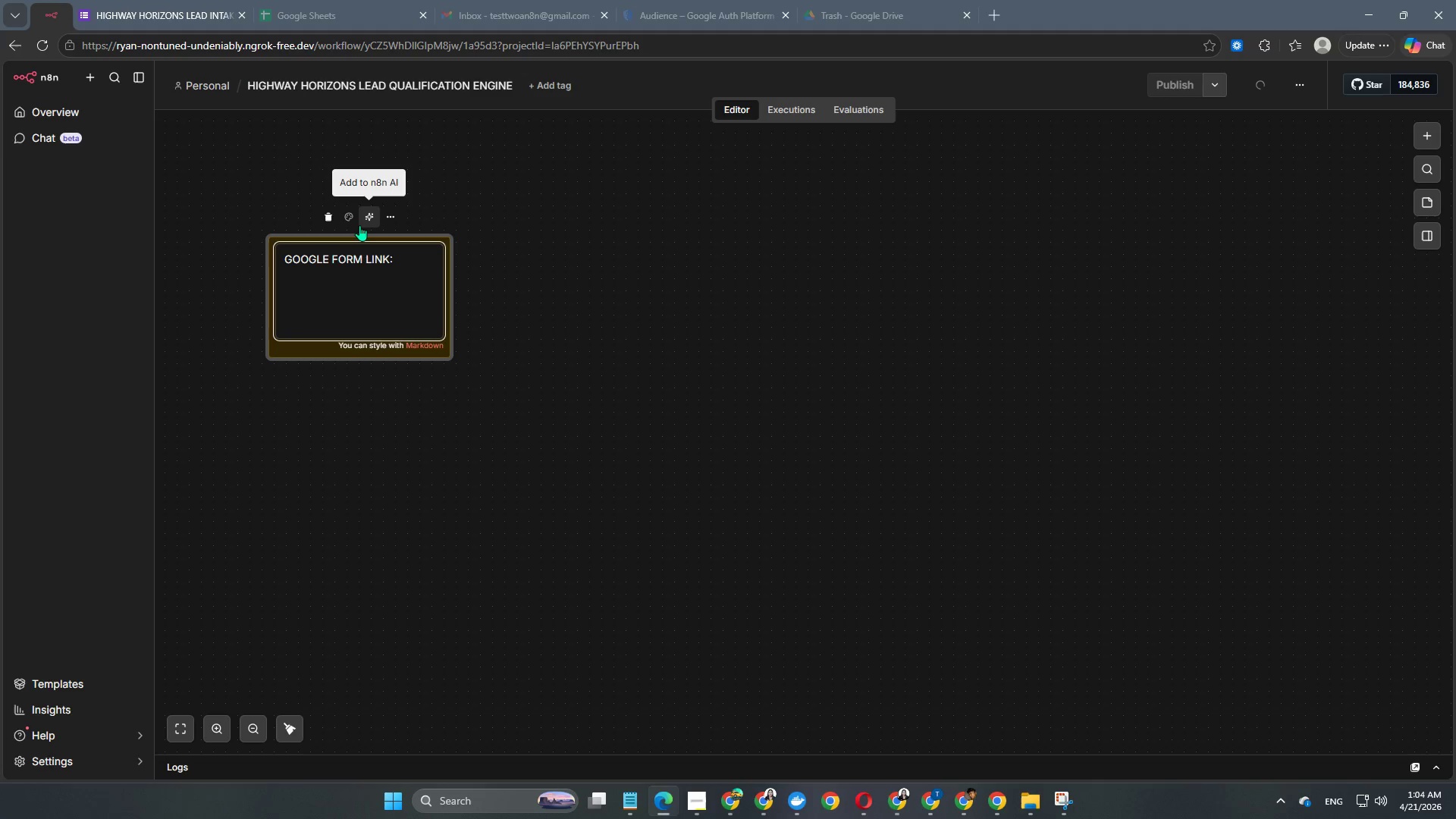 
key(Enter)
 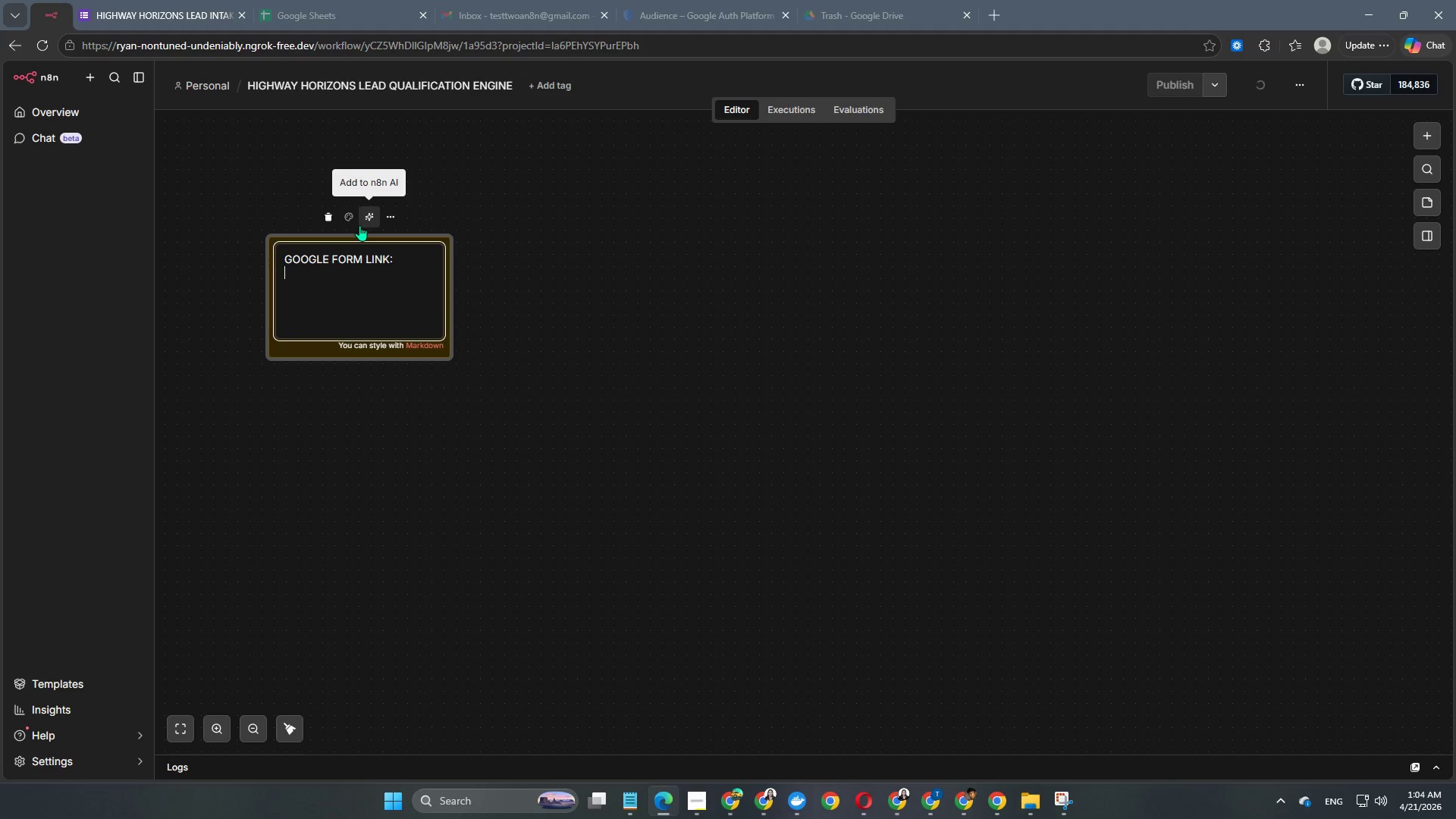 
key(Enter)
 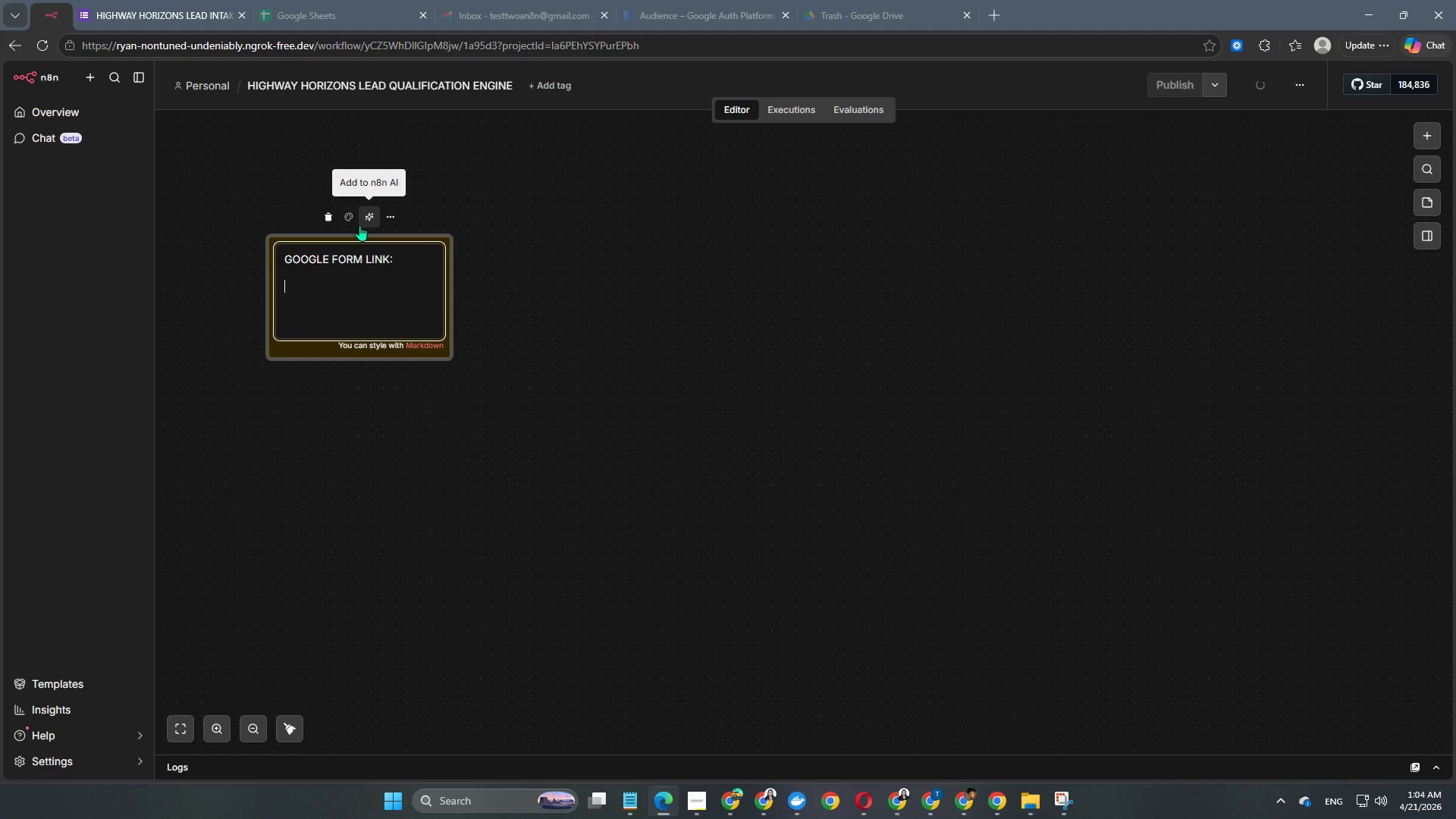 
key(Control+V)
 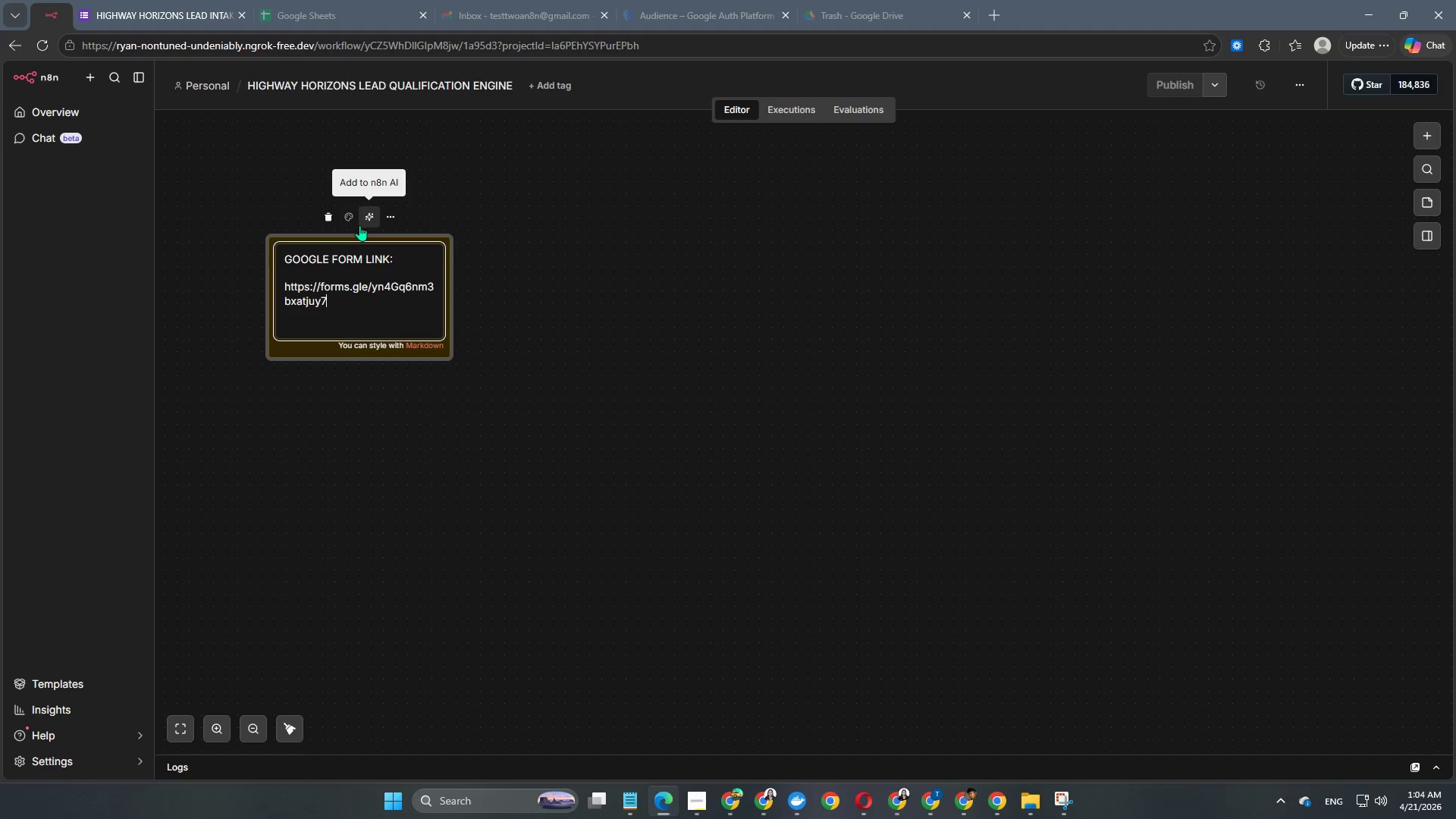 
key(Enter)
 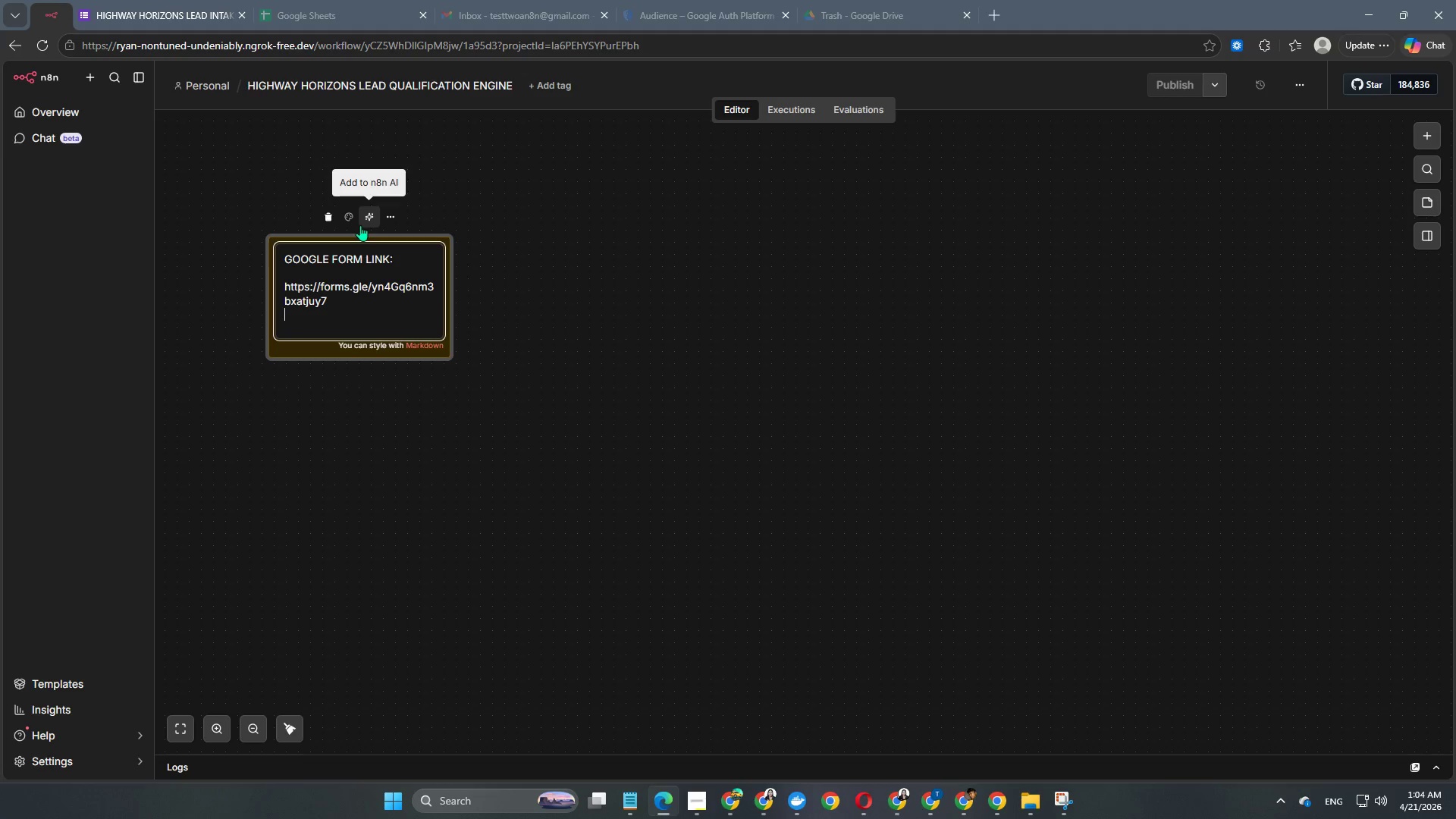 
left_click([539, 299])
 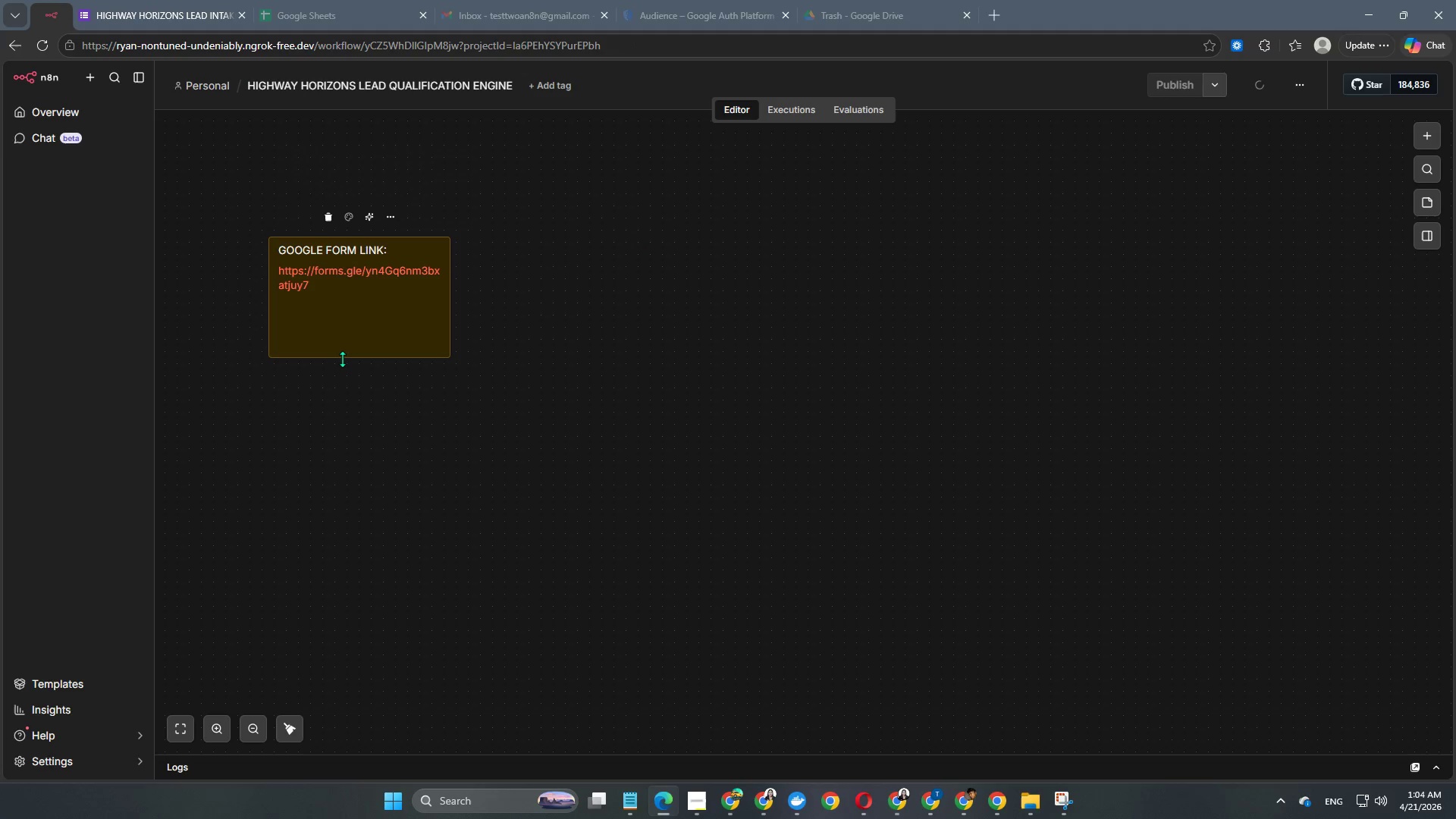 
left_click_drag(start_coordinate=[342, 359], to_coordinate=[349, 314])
 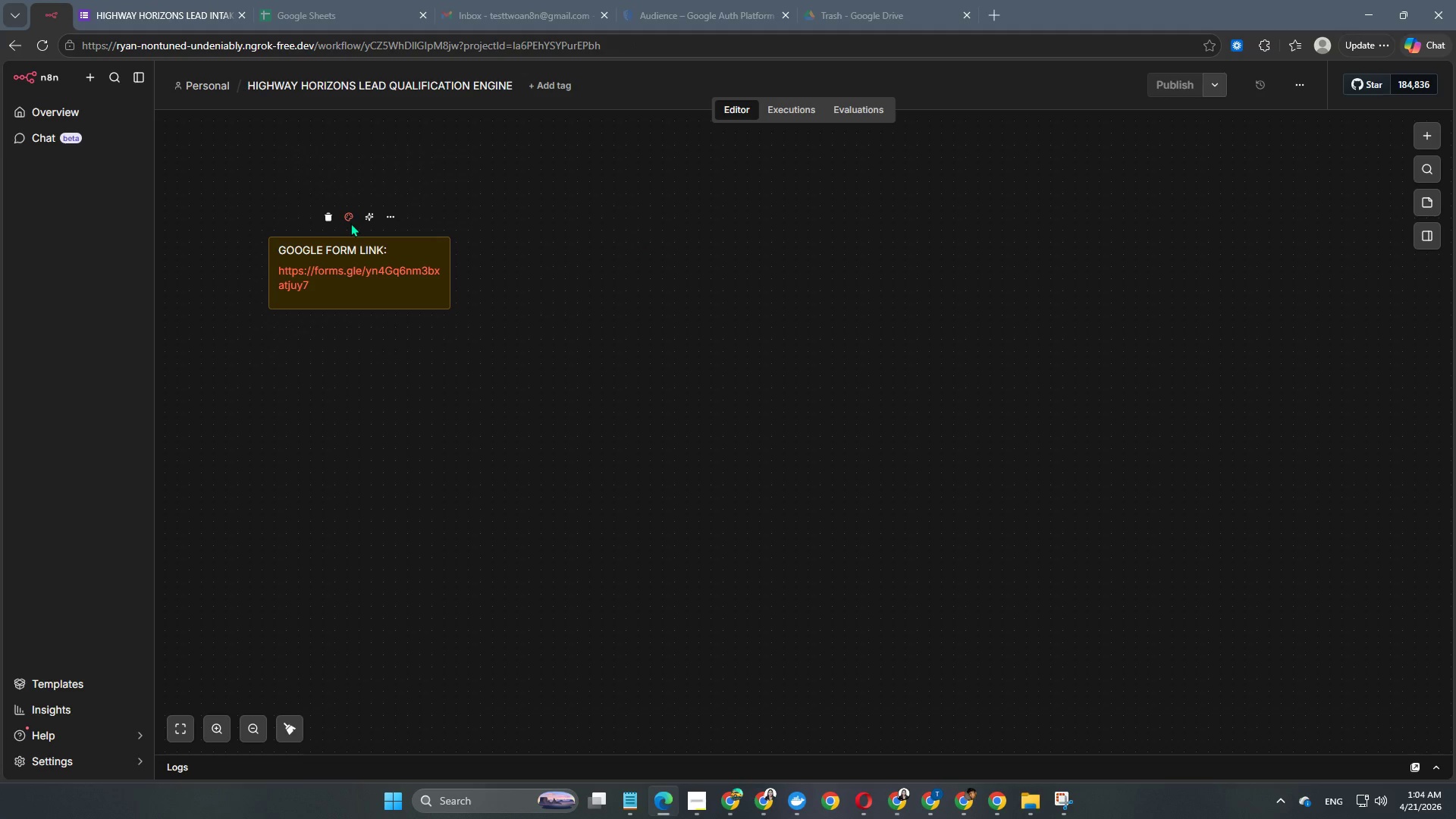 
left_click([350, 223])
 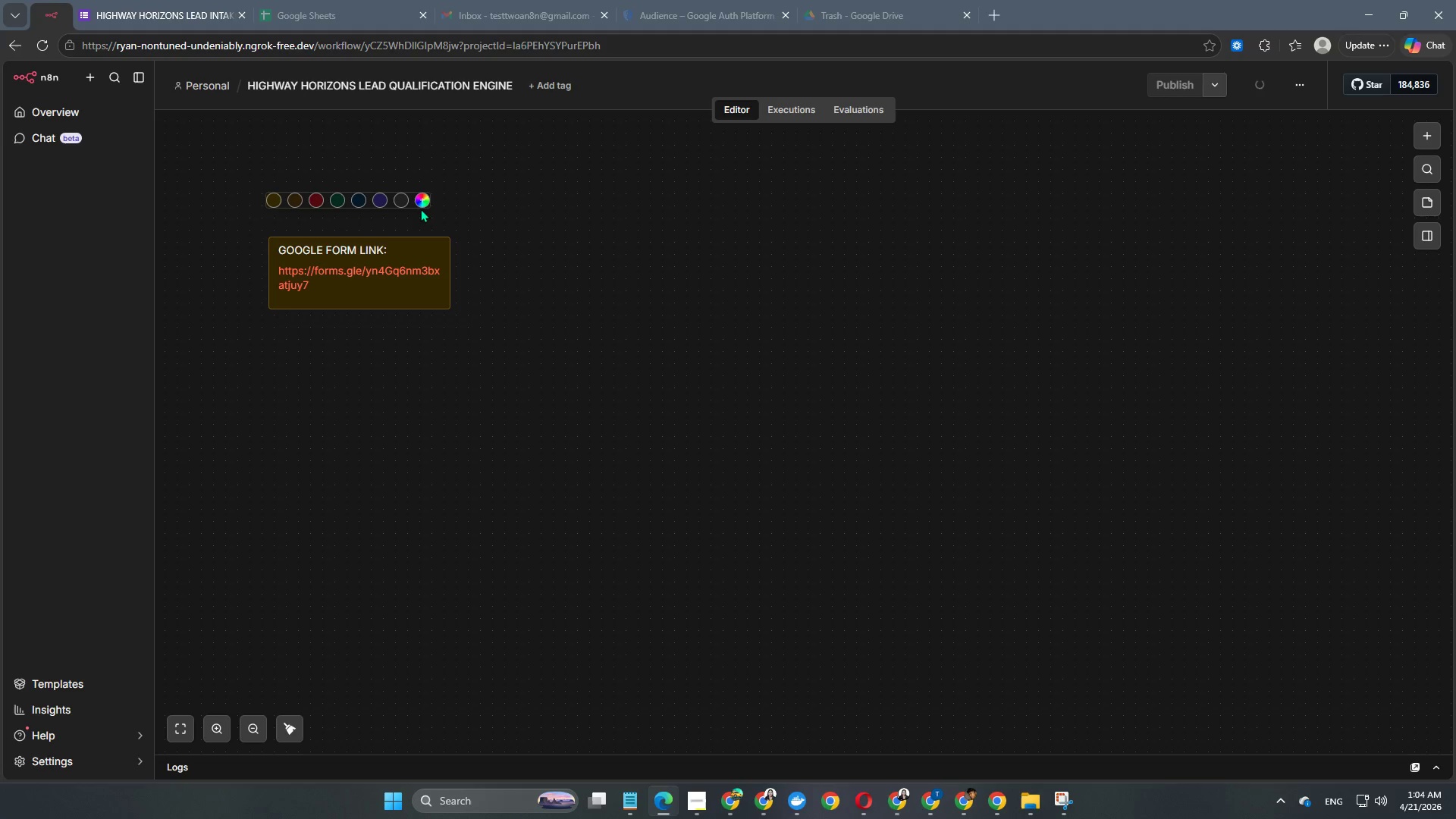 
left_click([423, 206])
 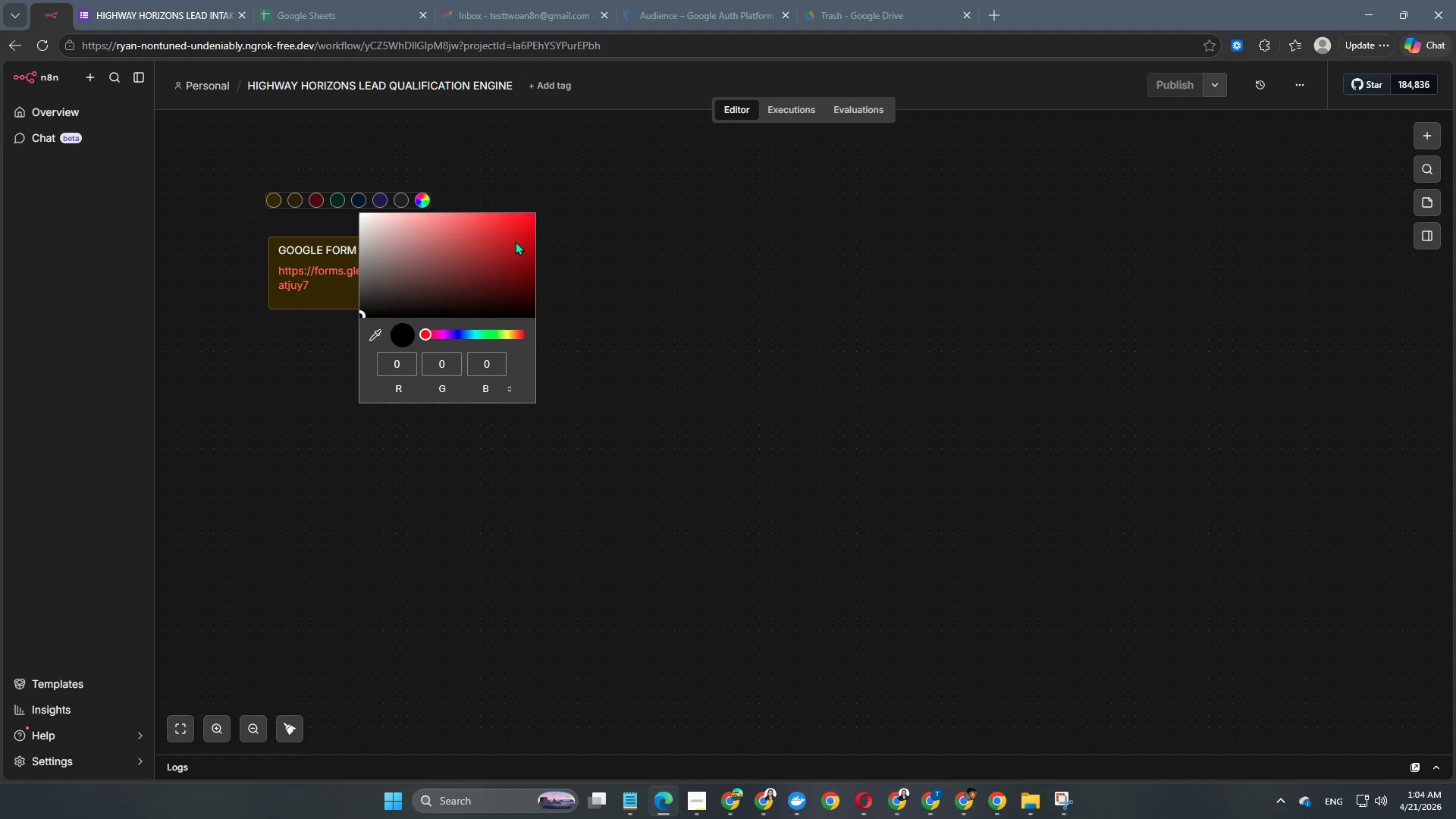 
left_click([517, 241])
 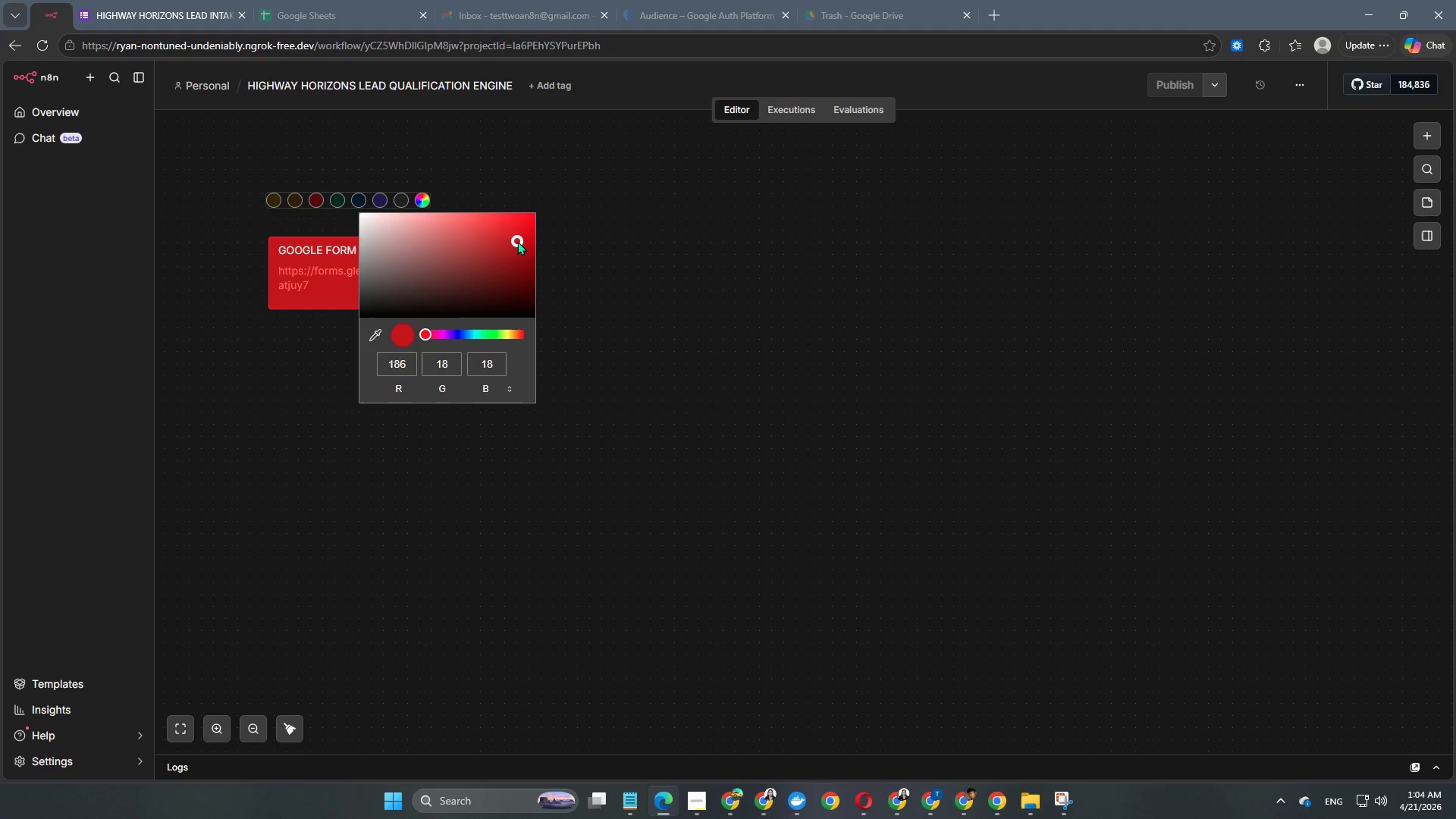 
left_click_drag(start_coordinate=[517, 241], to_coordinate=[488, 268])
 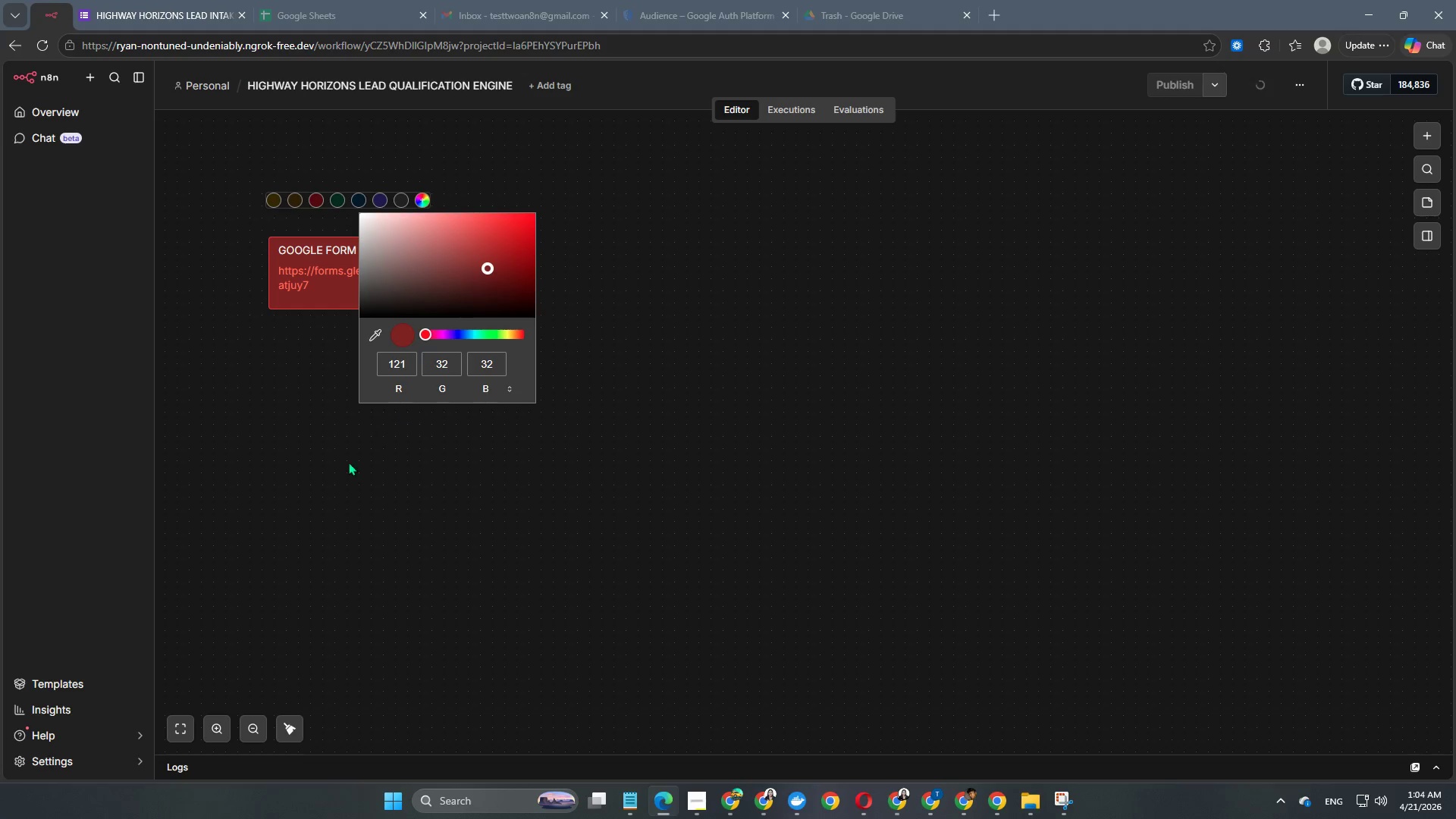 
left_click([348, 462])
 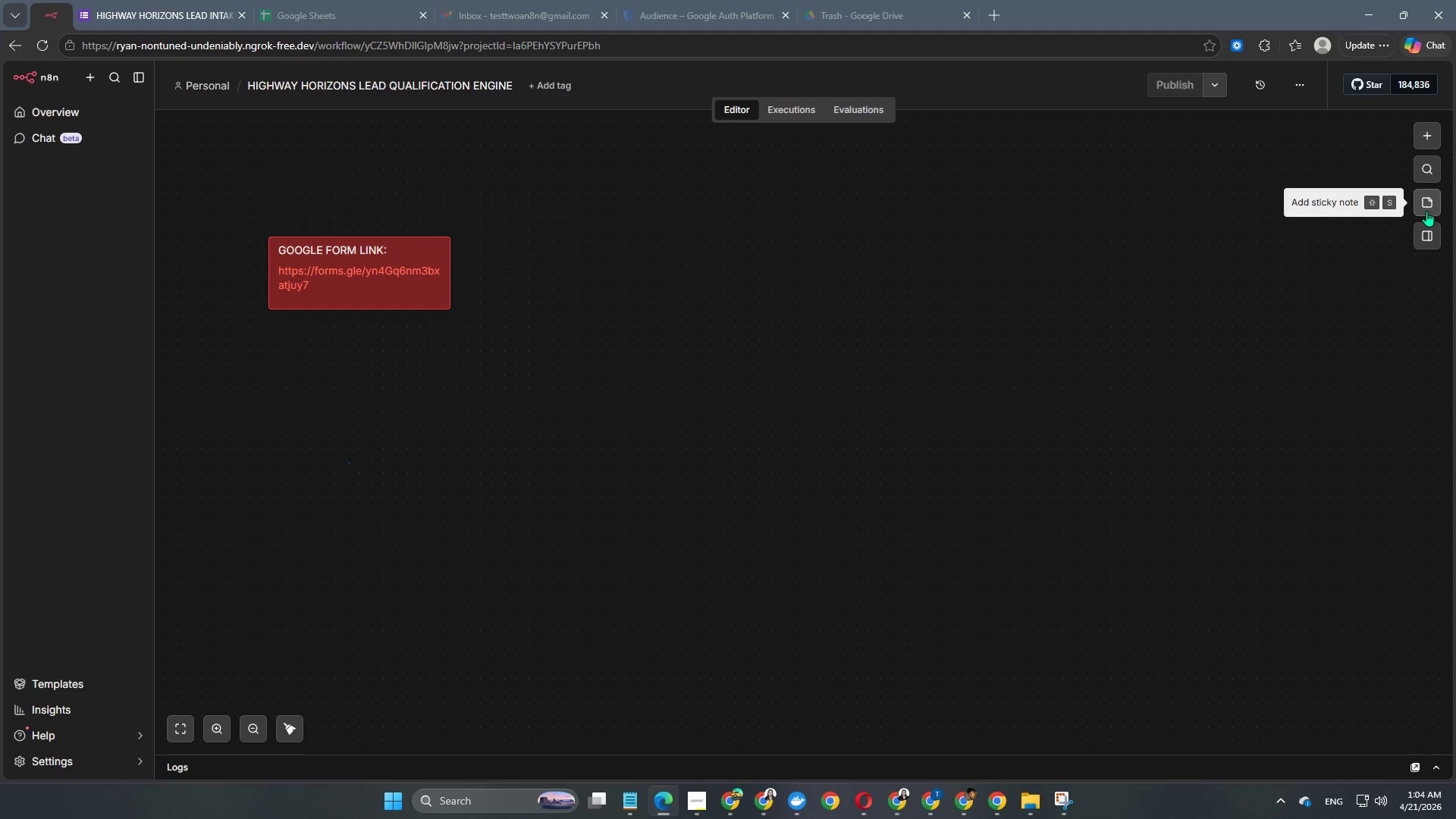 
left_click([1426, 211])
 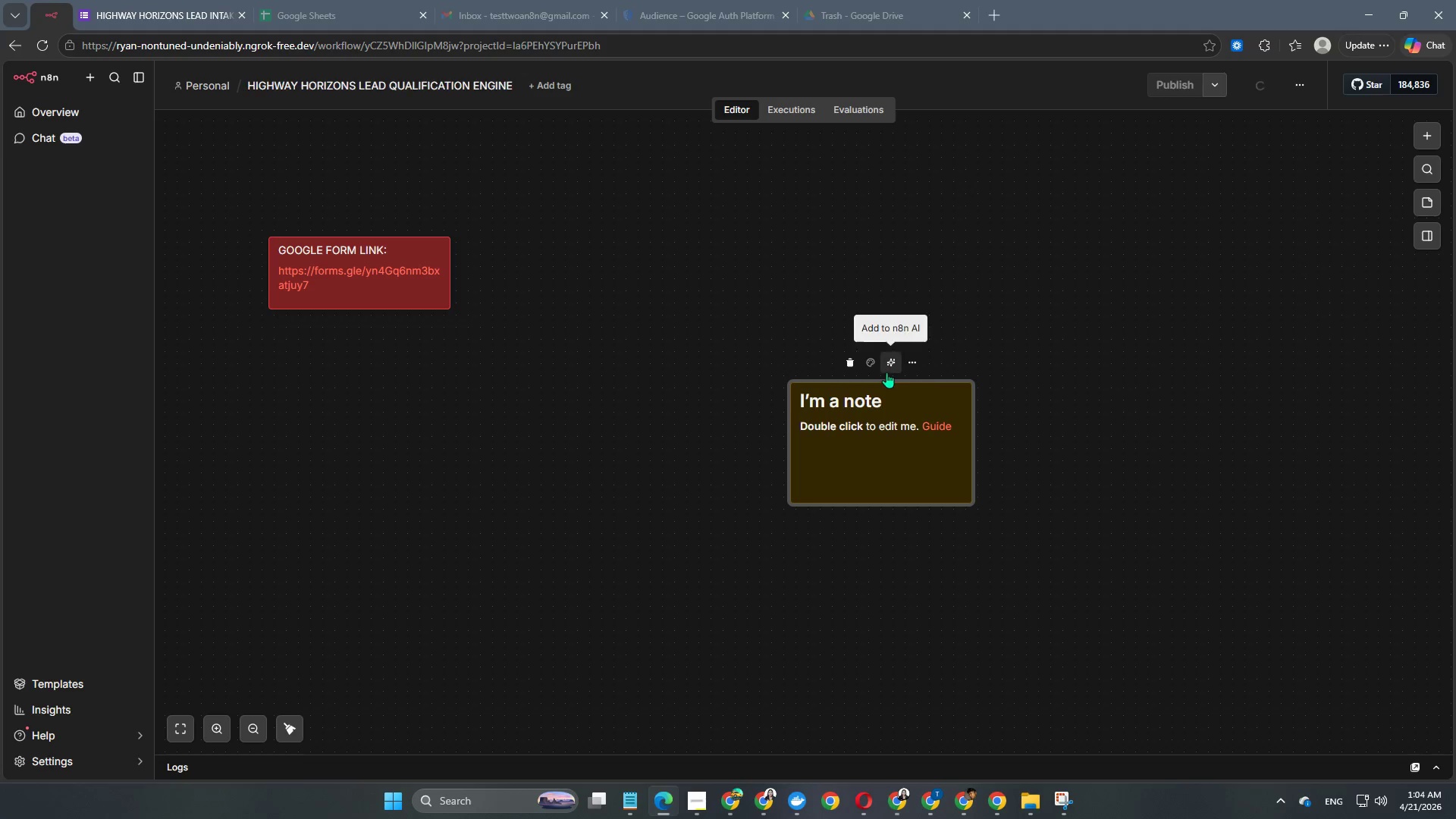 
left_click([851, 366])
 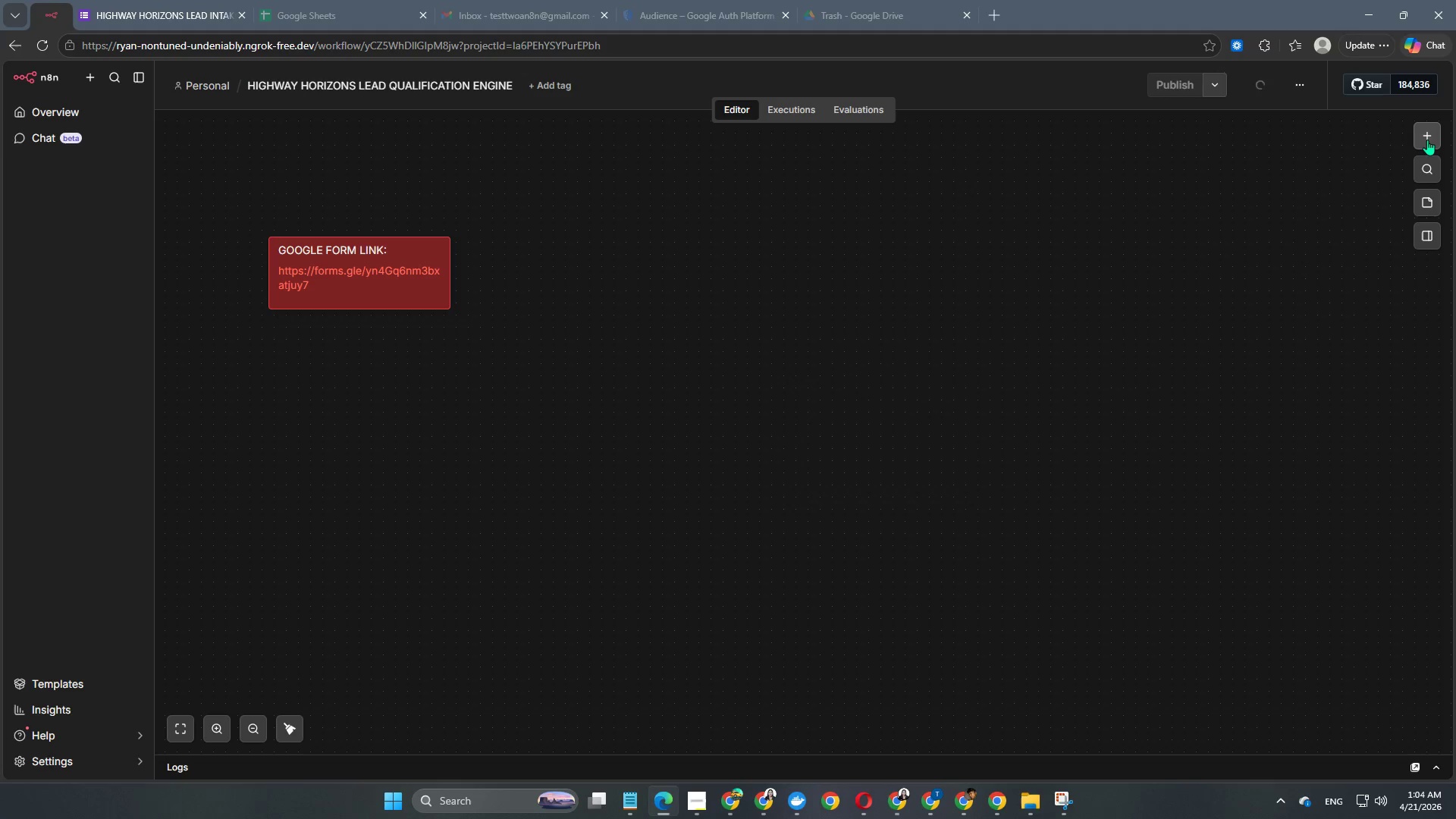 
left_click([1427, 140])
 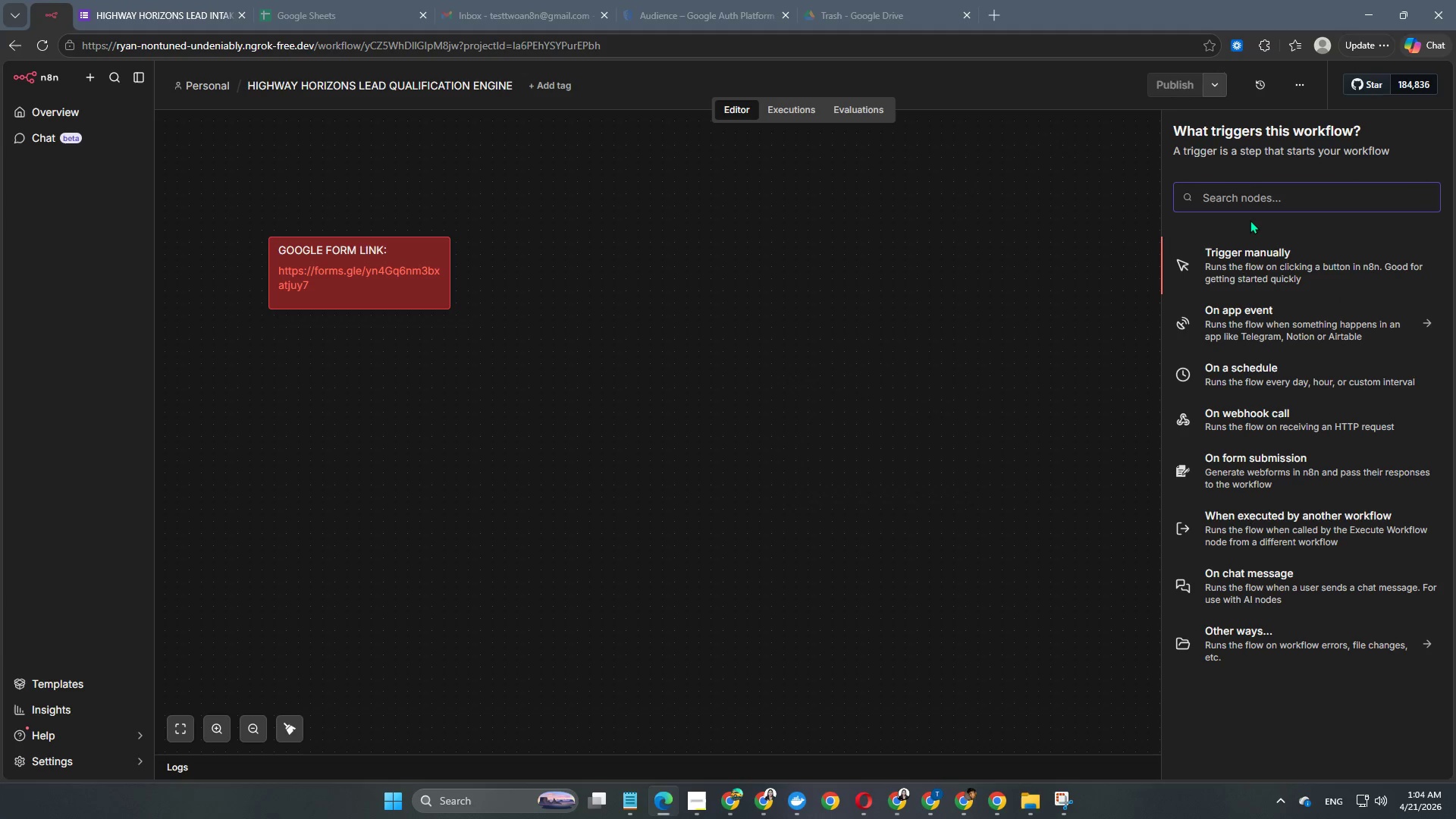 
type(Goo)
 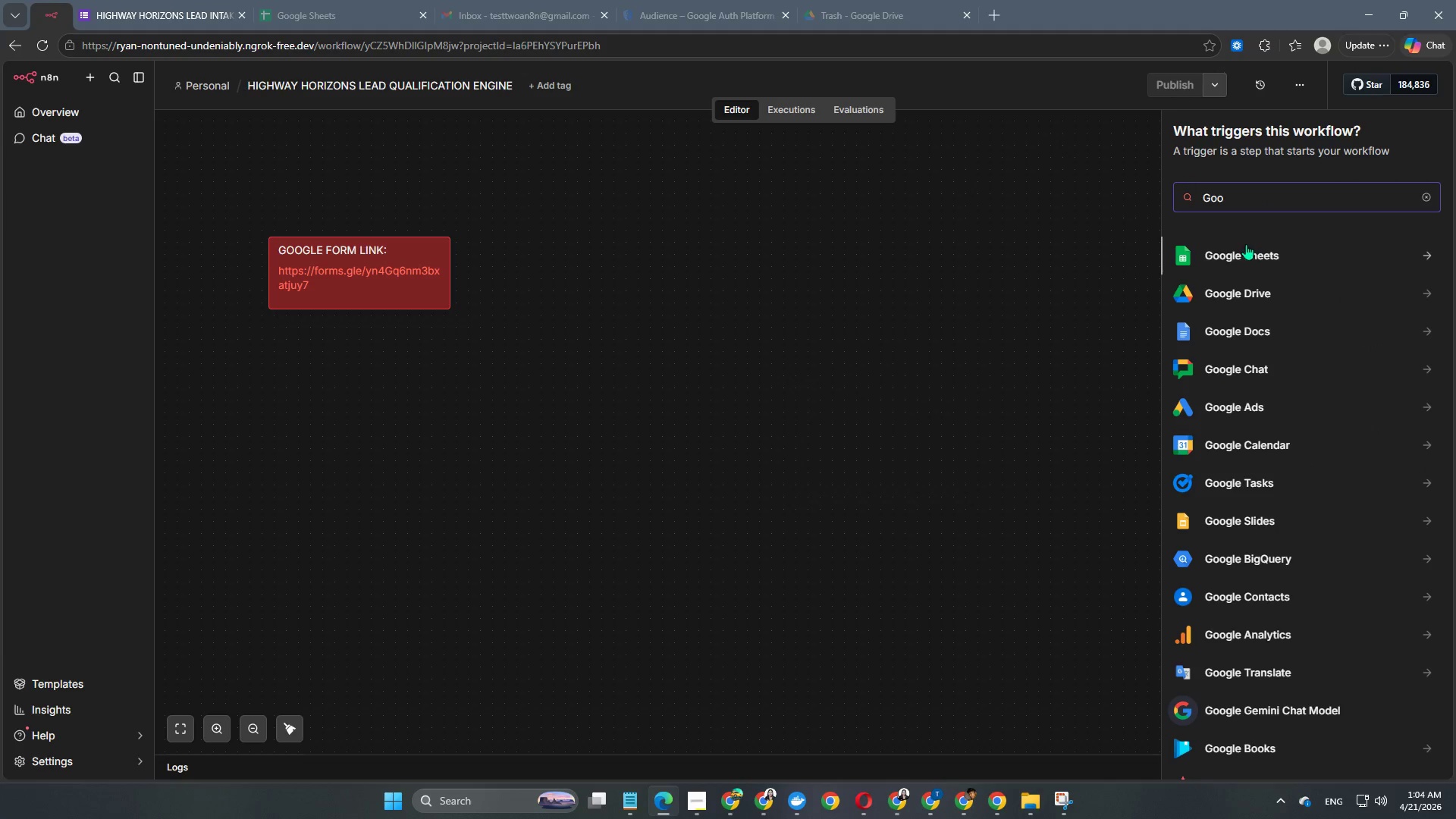 
left_click([1246, 249])
 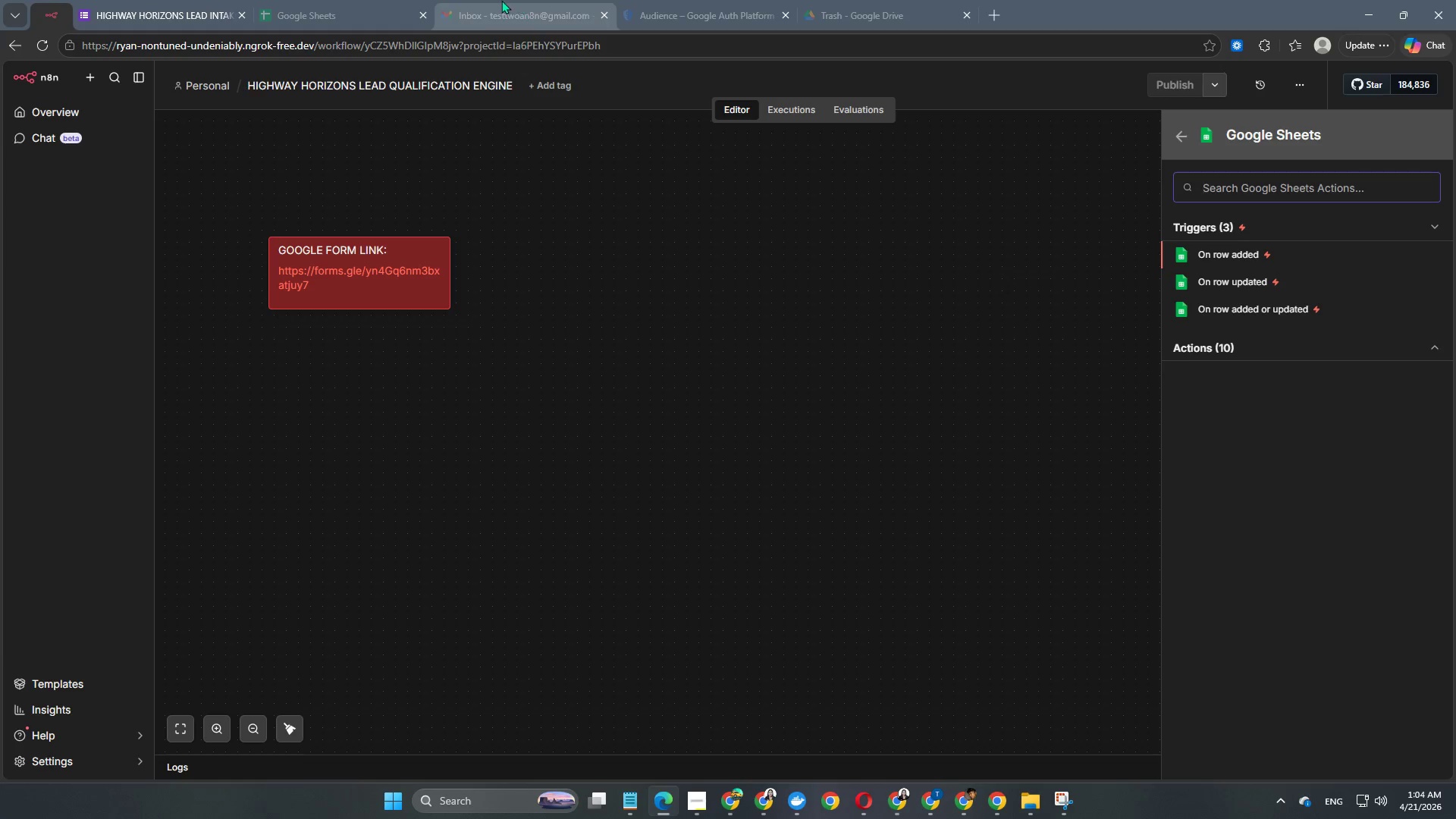 
left_click([312, 14])
 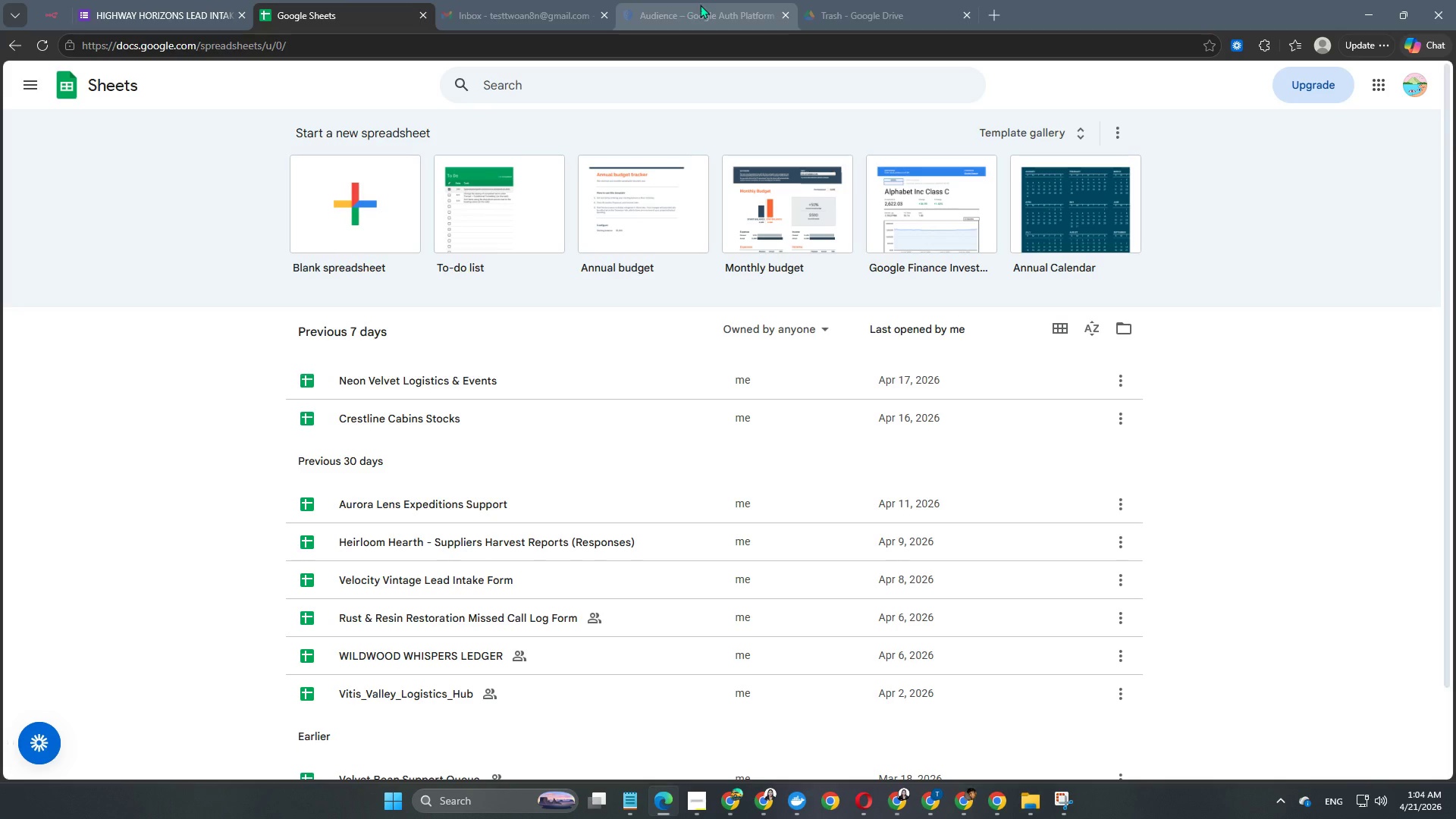 
left_click([700, 5])
 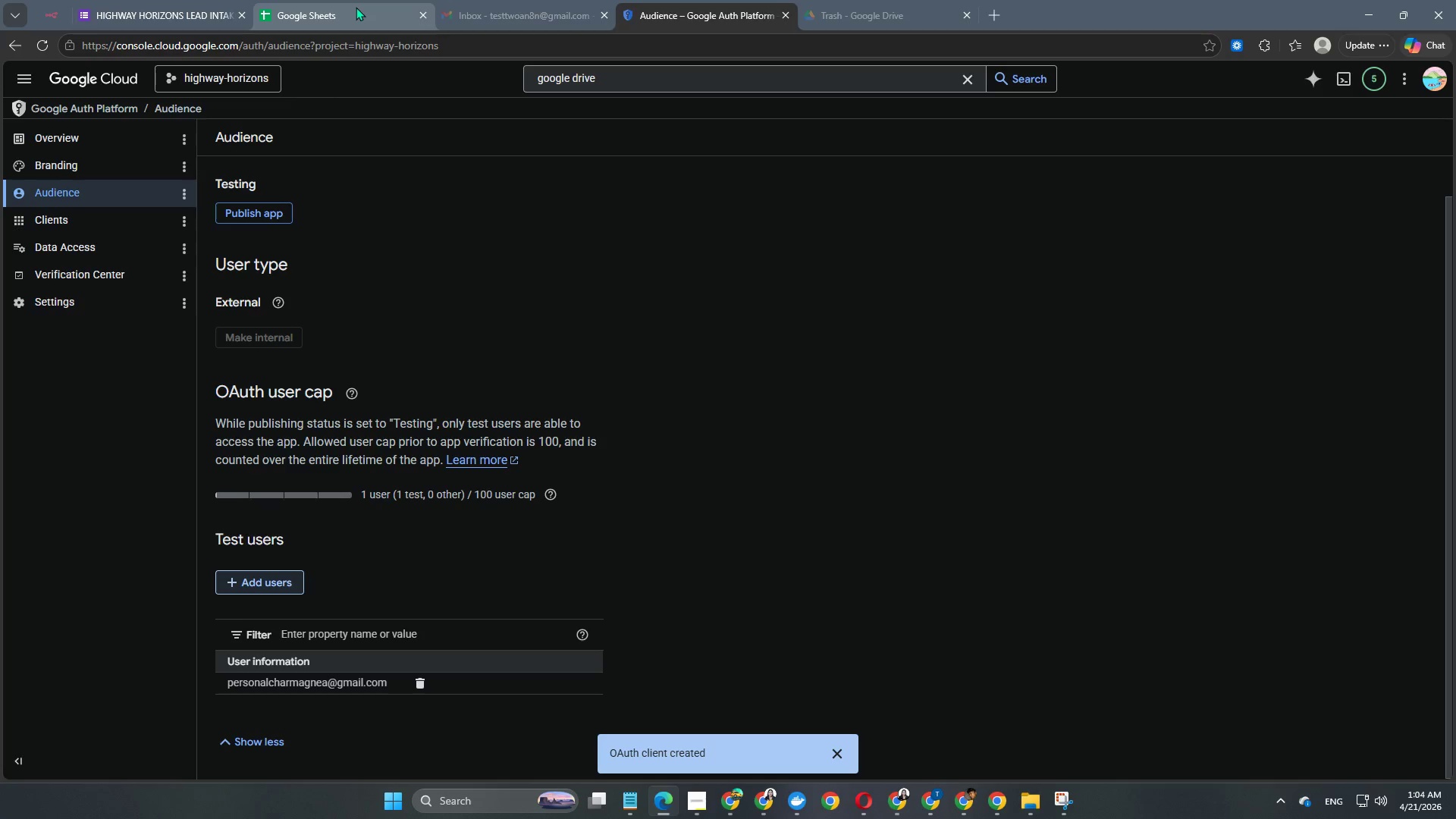 
left_click([187, 1])
 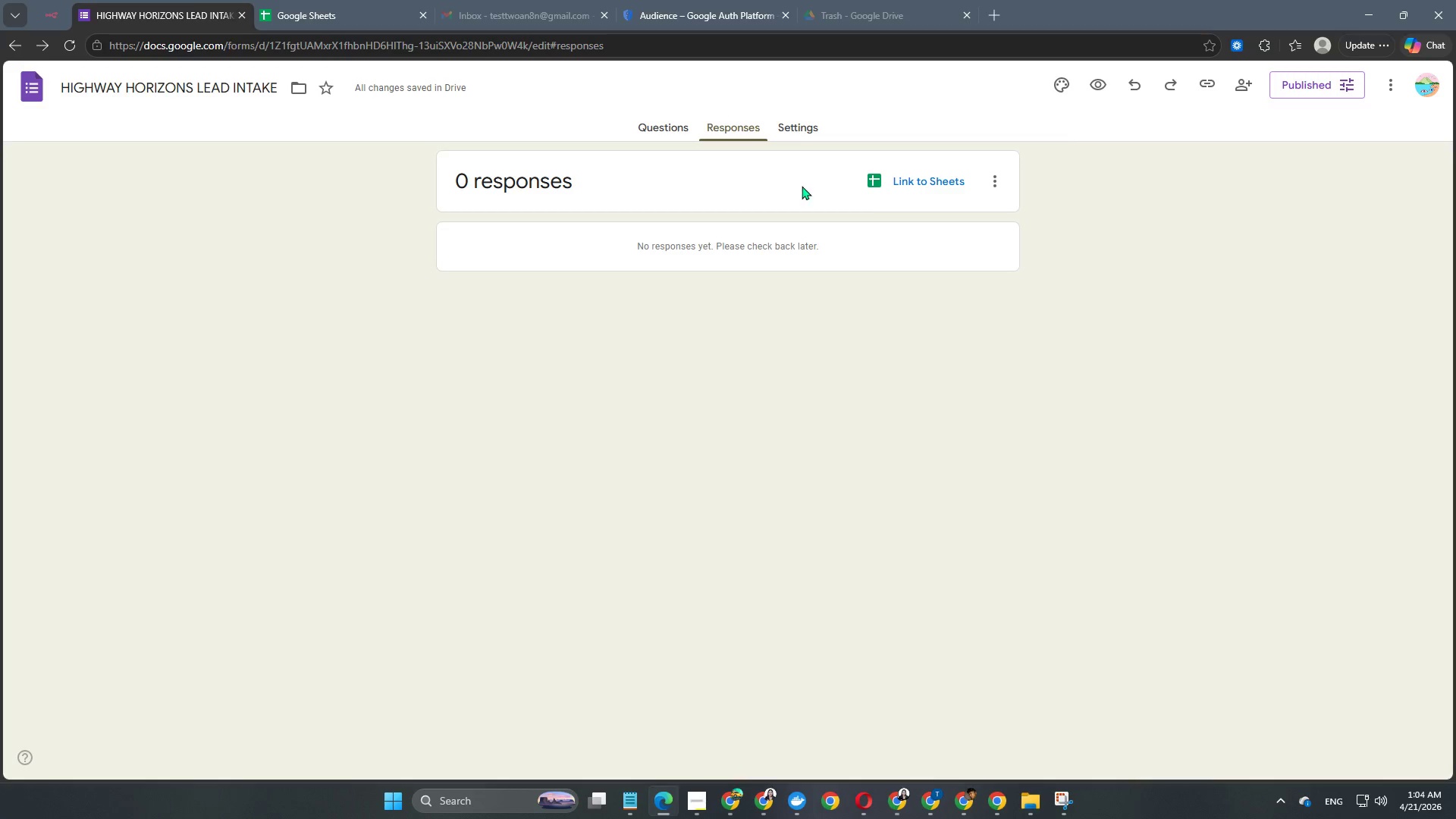 
left_click([890, 179])
 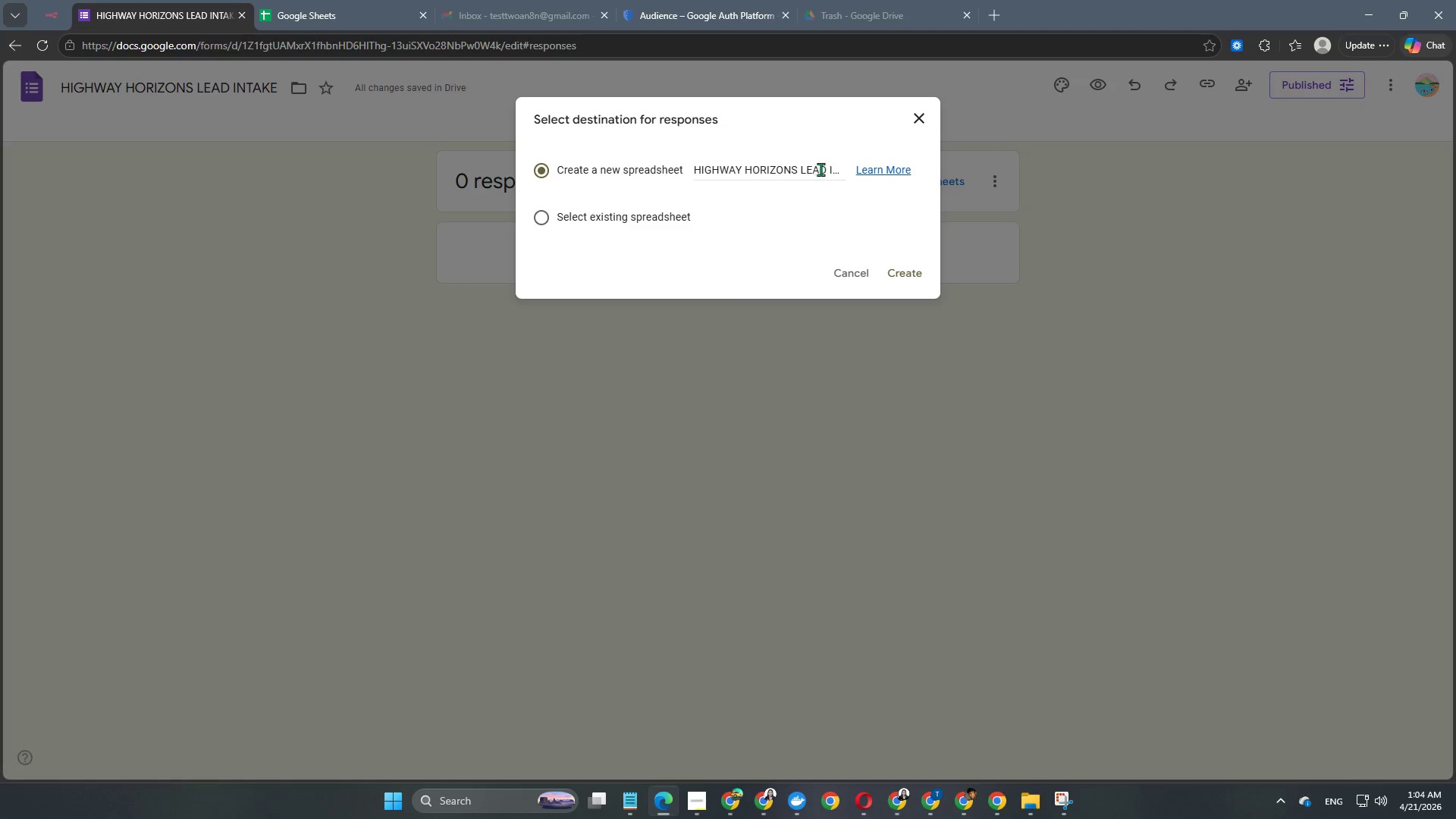 
left_click_drag(start_coordinate=[830, 169], to_coordinate=[874, 180])
 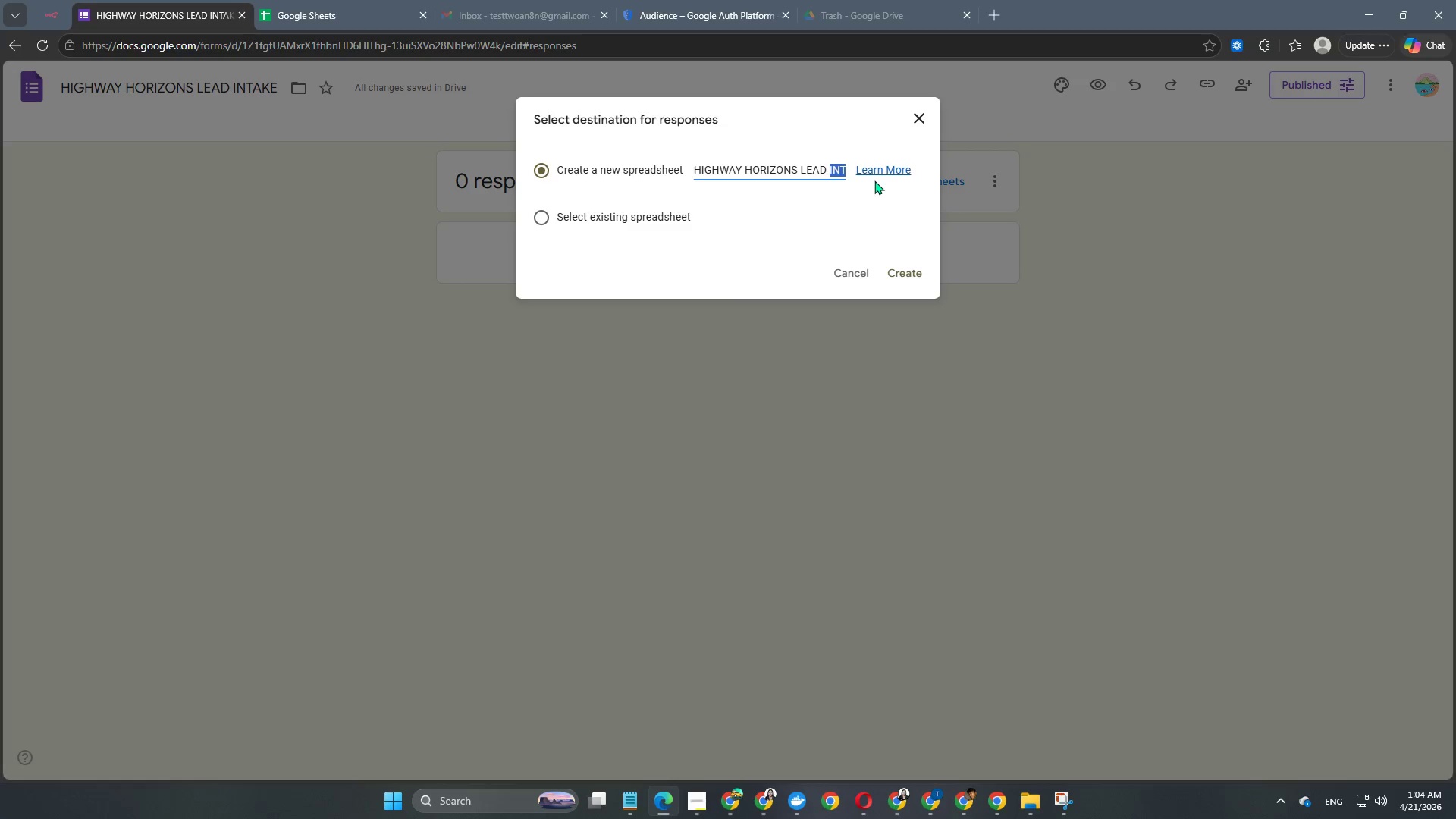 
key(Backspace)
 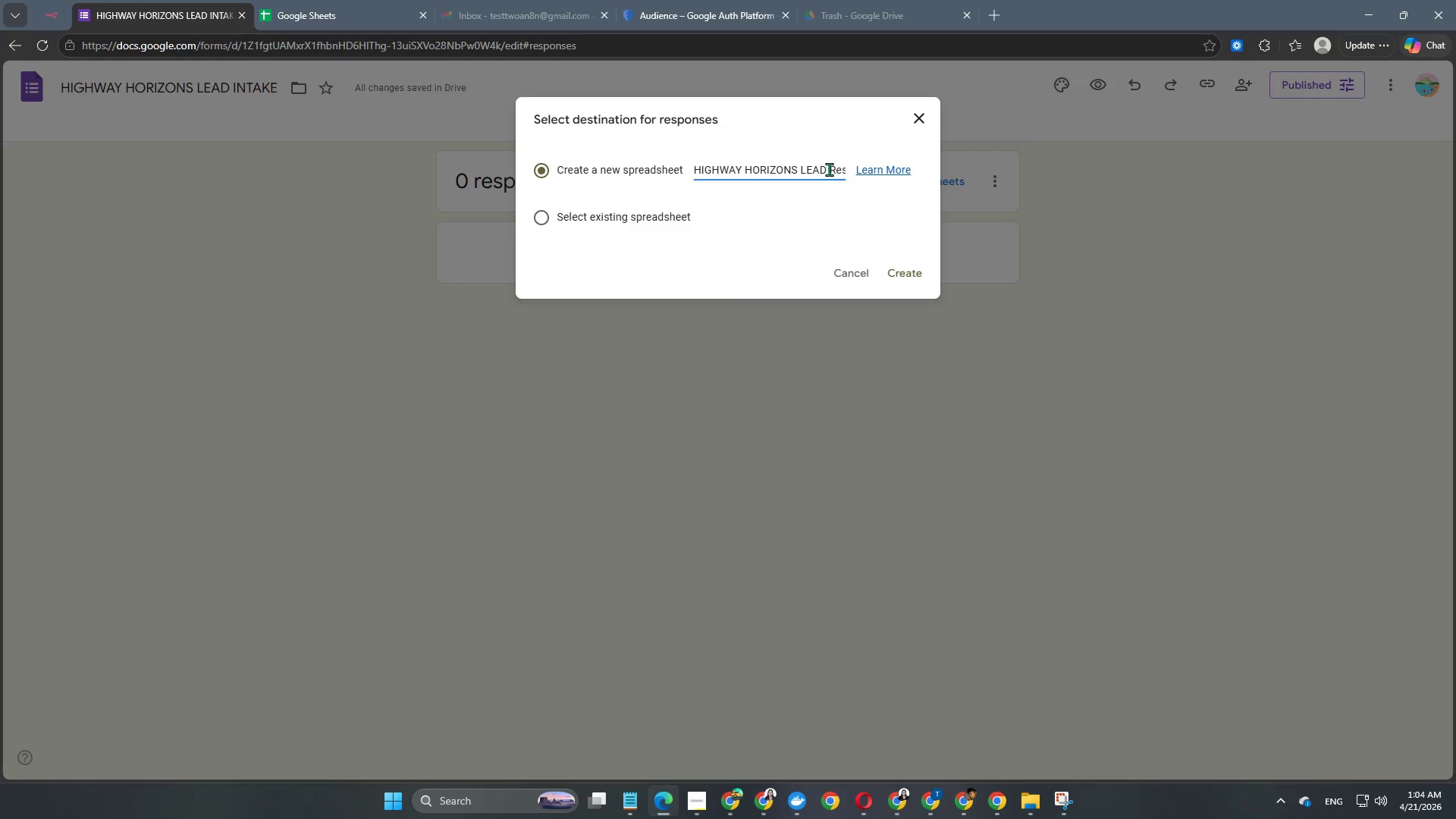 
left_click_drag(start_coordinate=[830, 168], to_coordinate=[928, 177])
 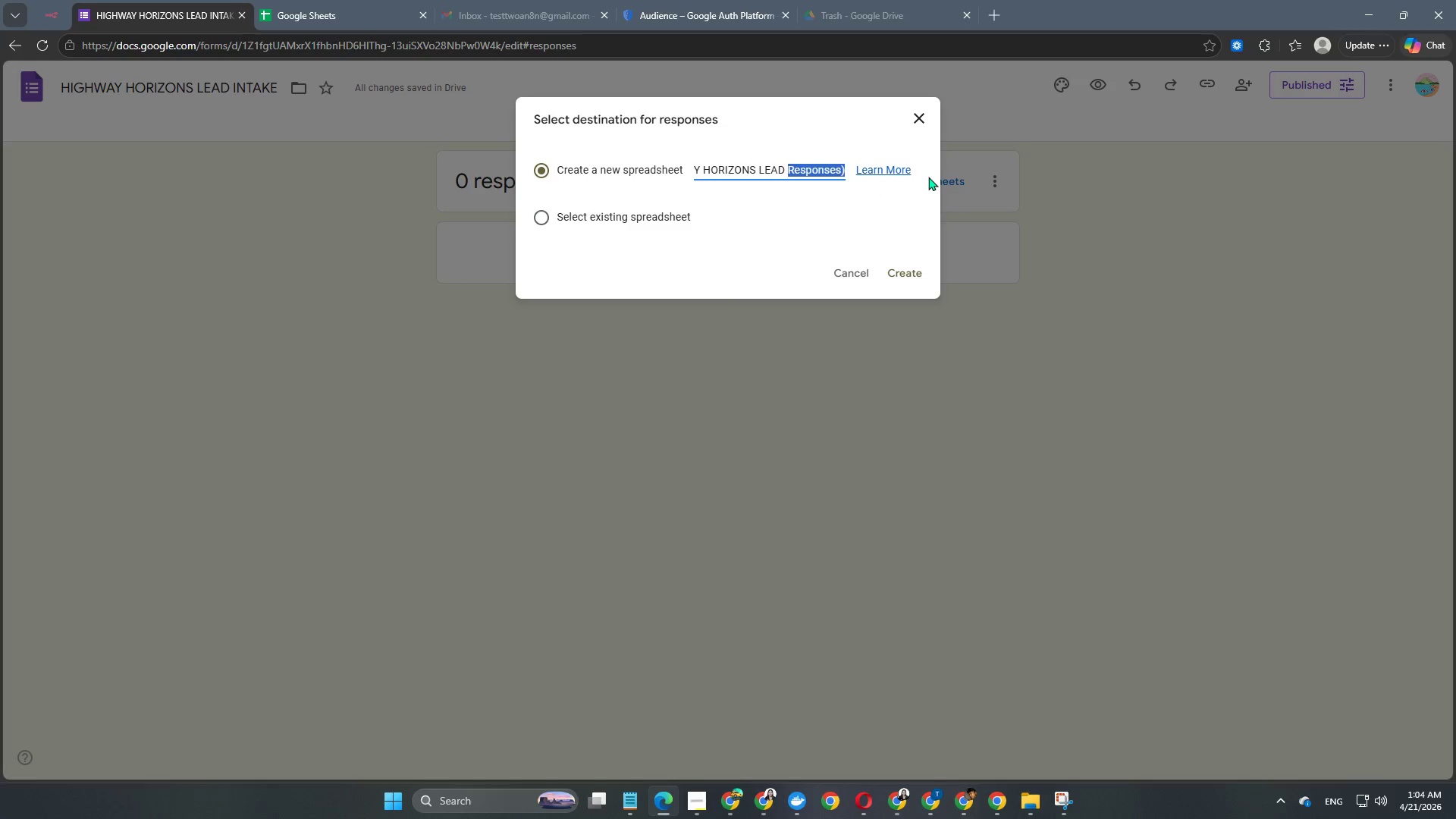 
key(Backspace)
 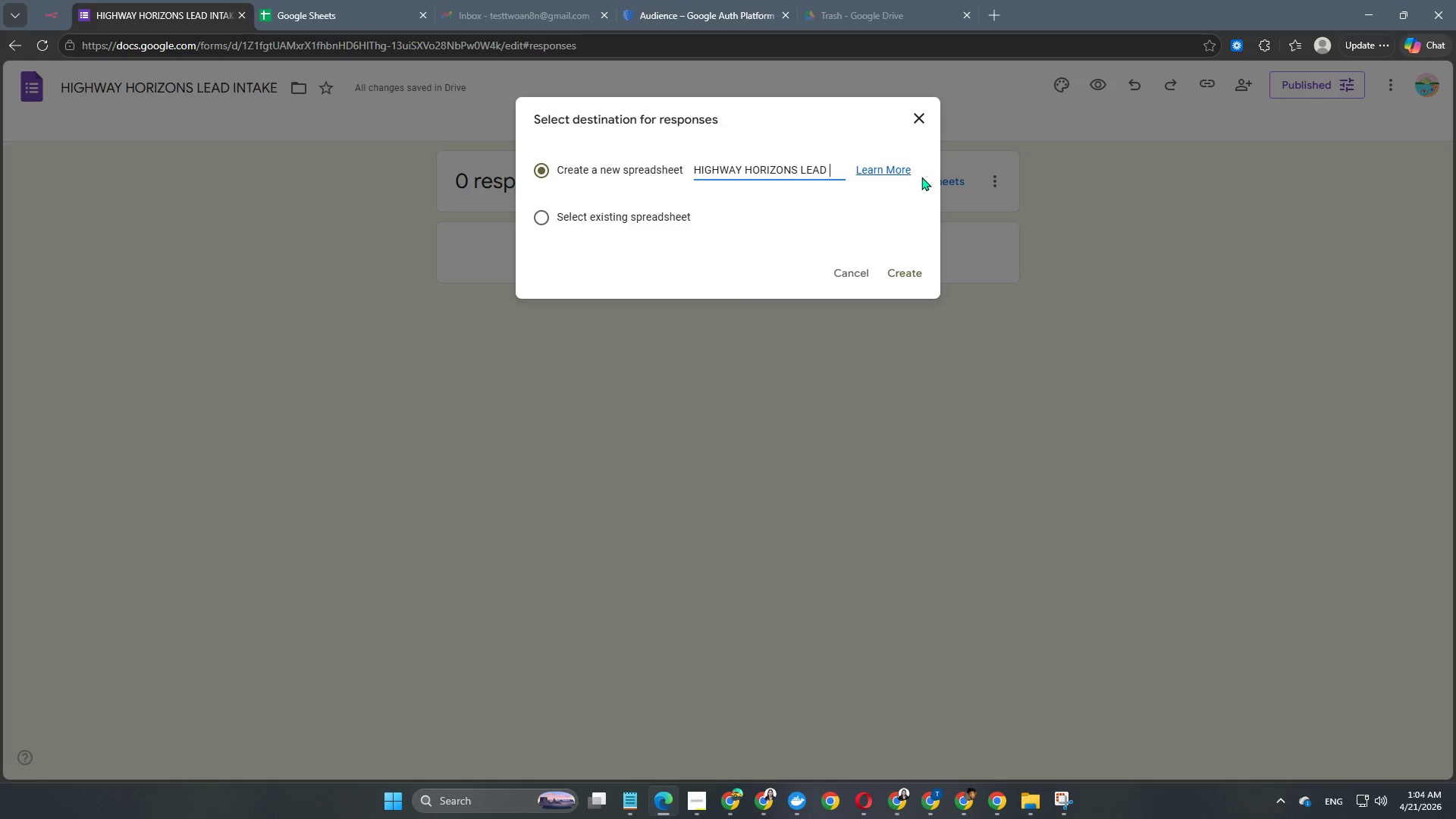 
key(Backspace)
 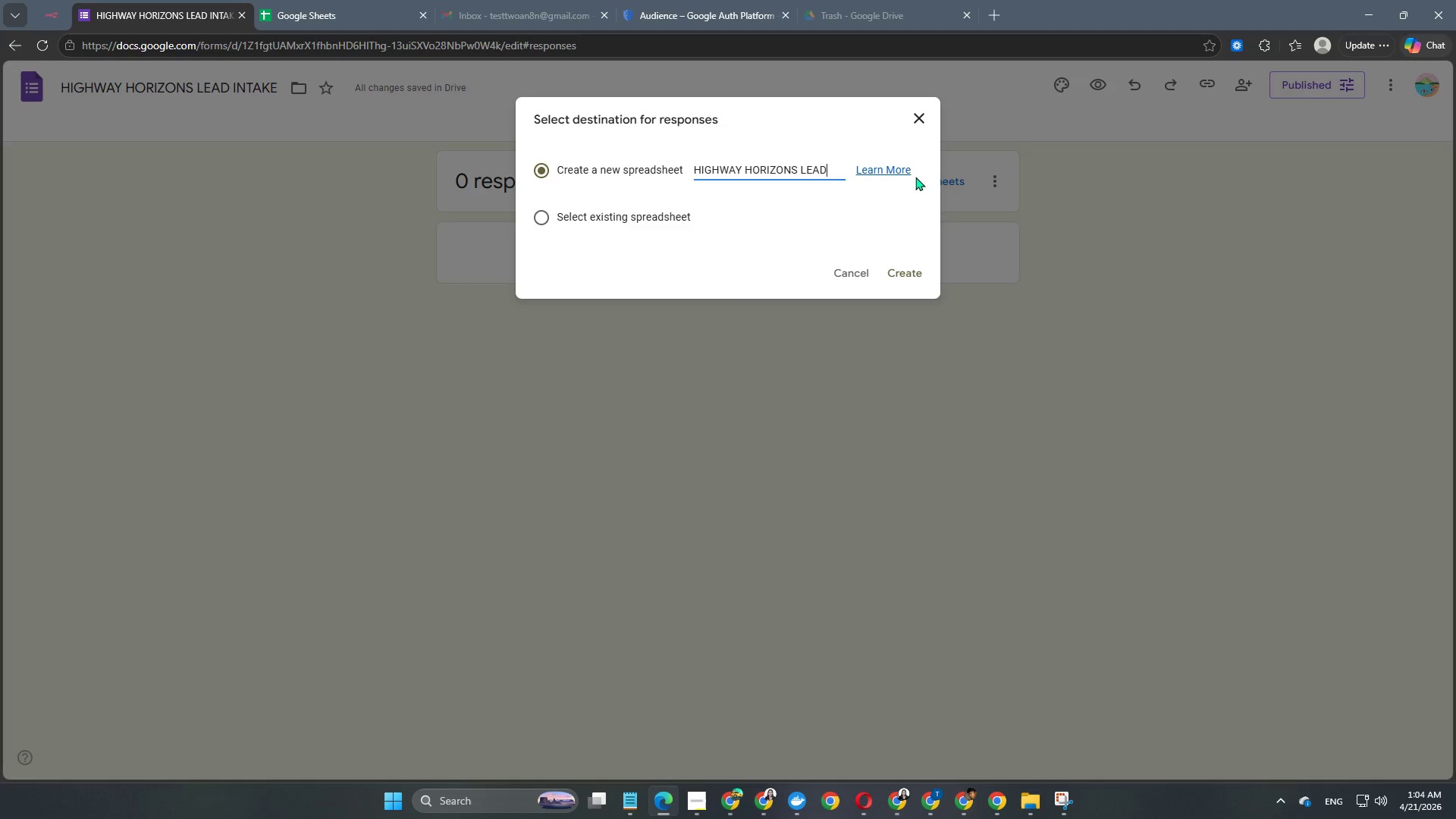 
hold_key(key=CapsLock, duration=0.42)
 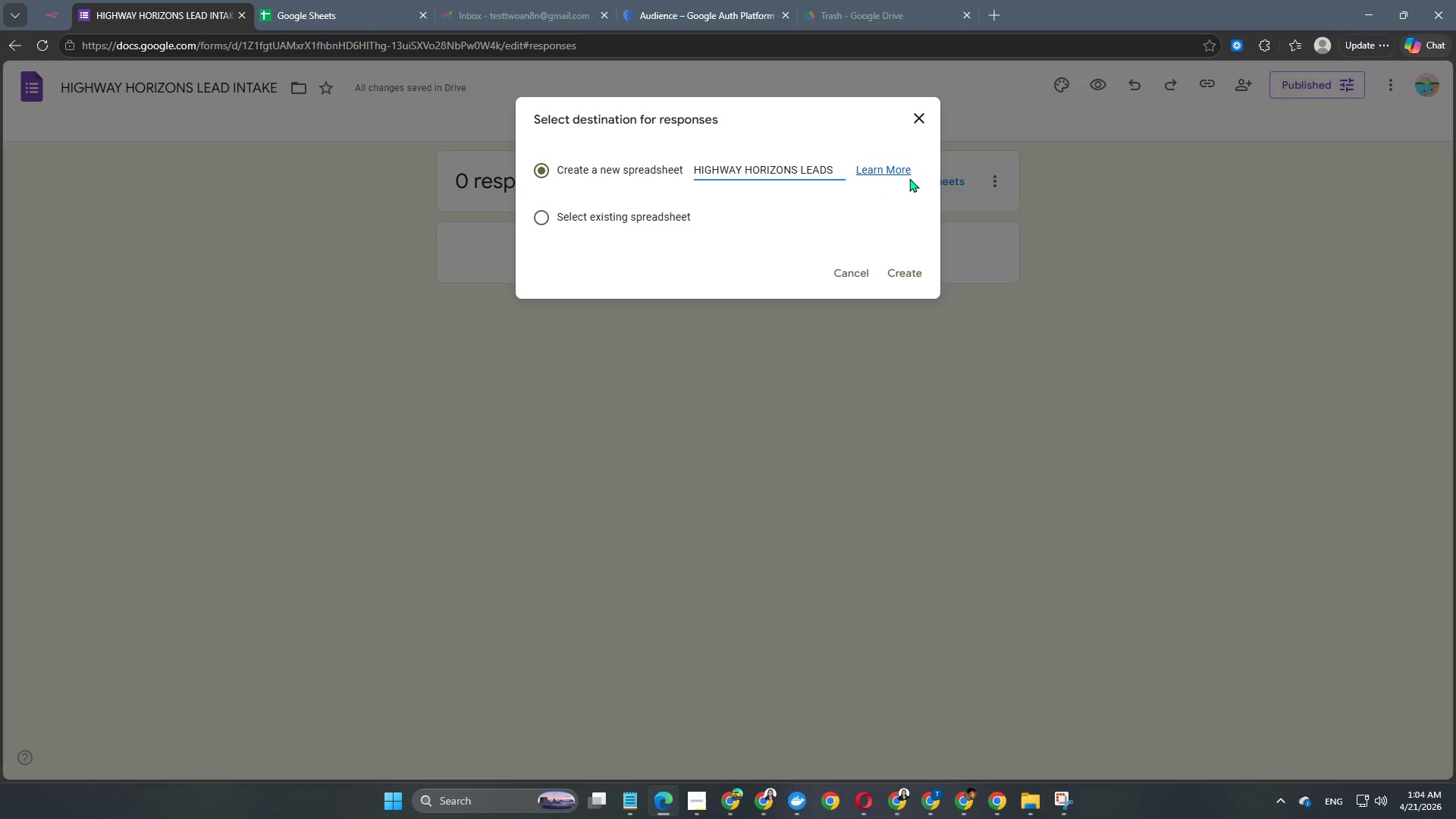 
key(S)
 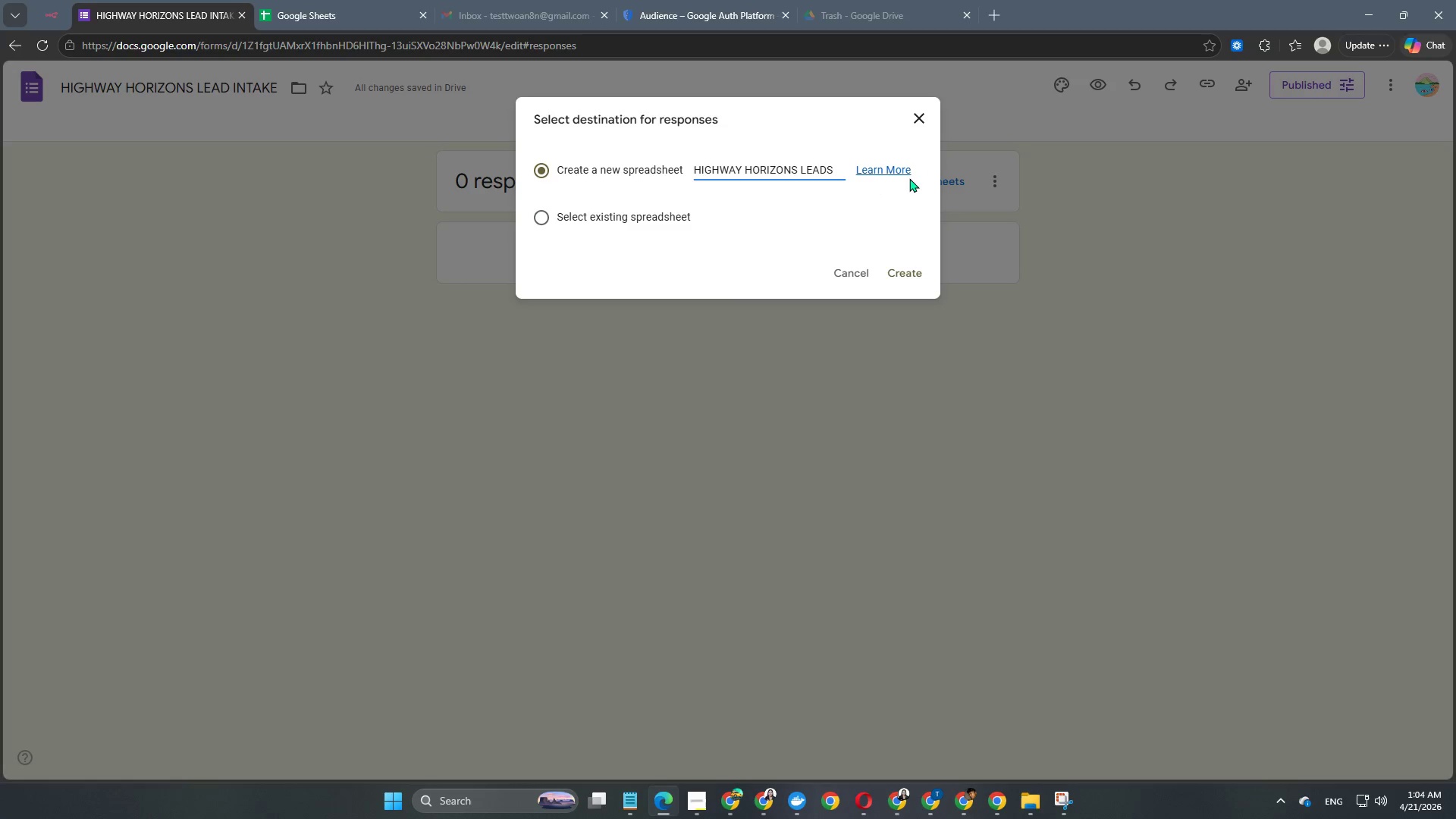 
key(CapsLock)
 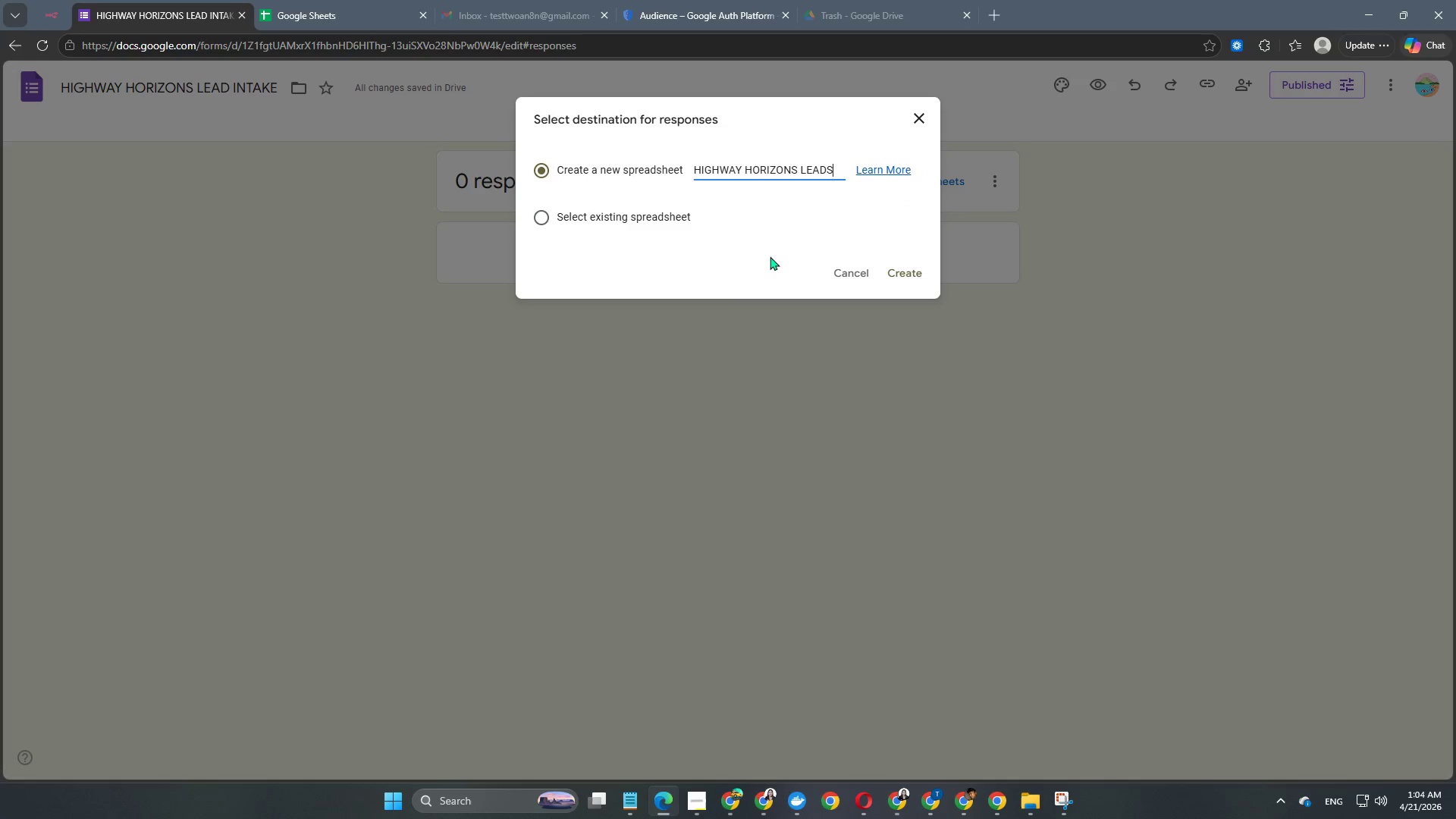 
scroll: coordinate [770, 237], scroll_direction: down, amount: 2.0
 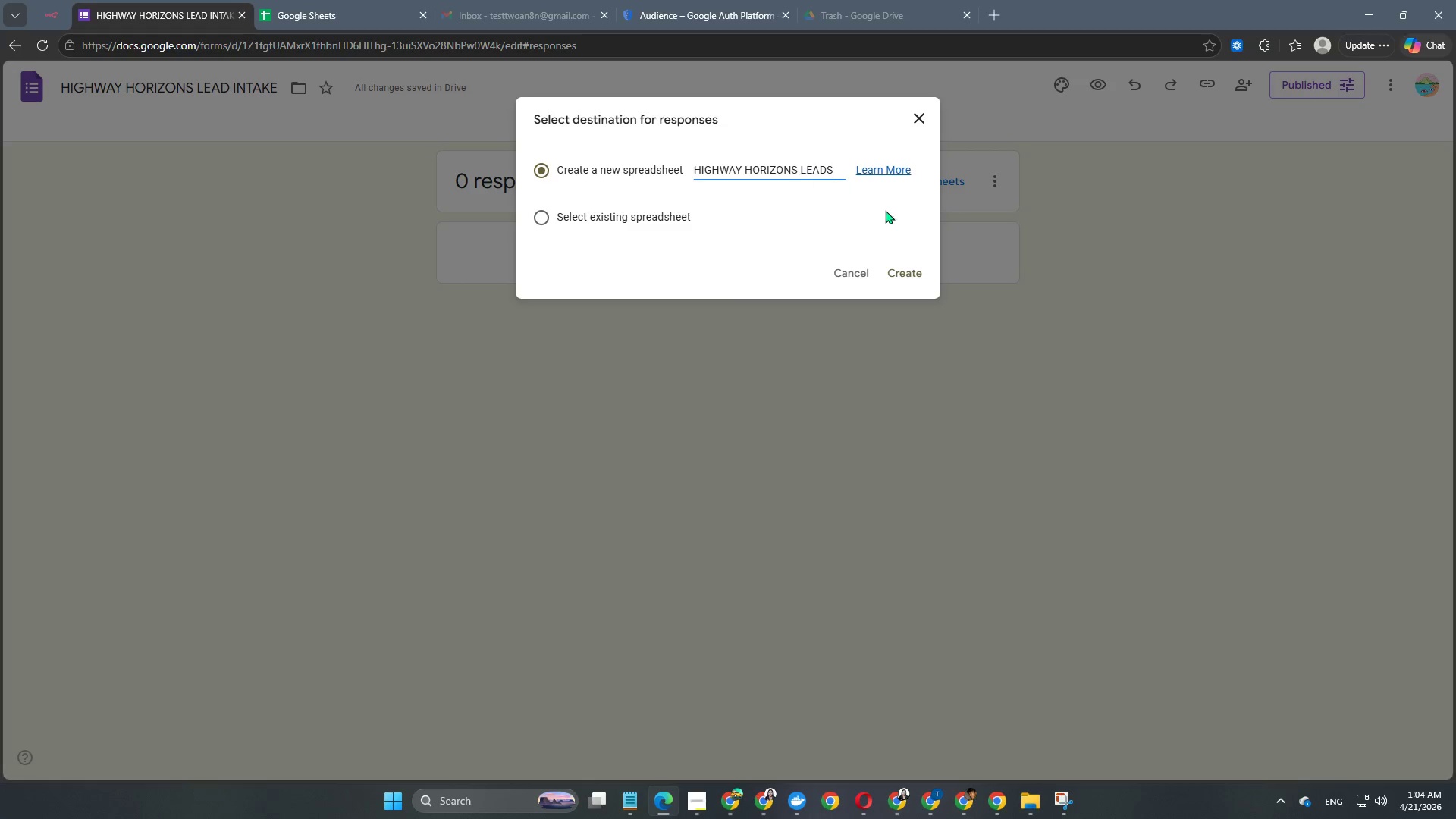 
left_click([910, 281])
 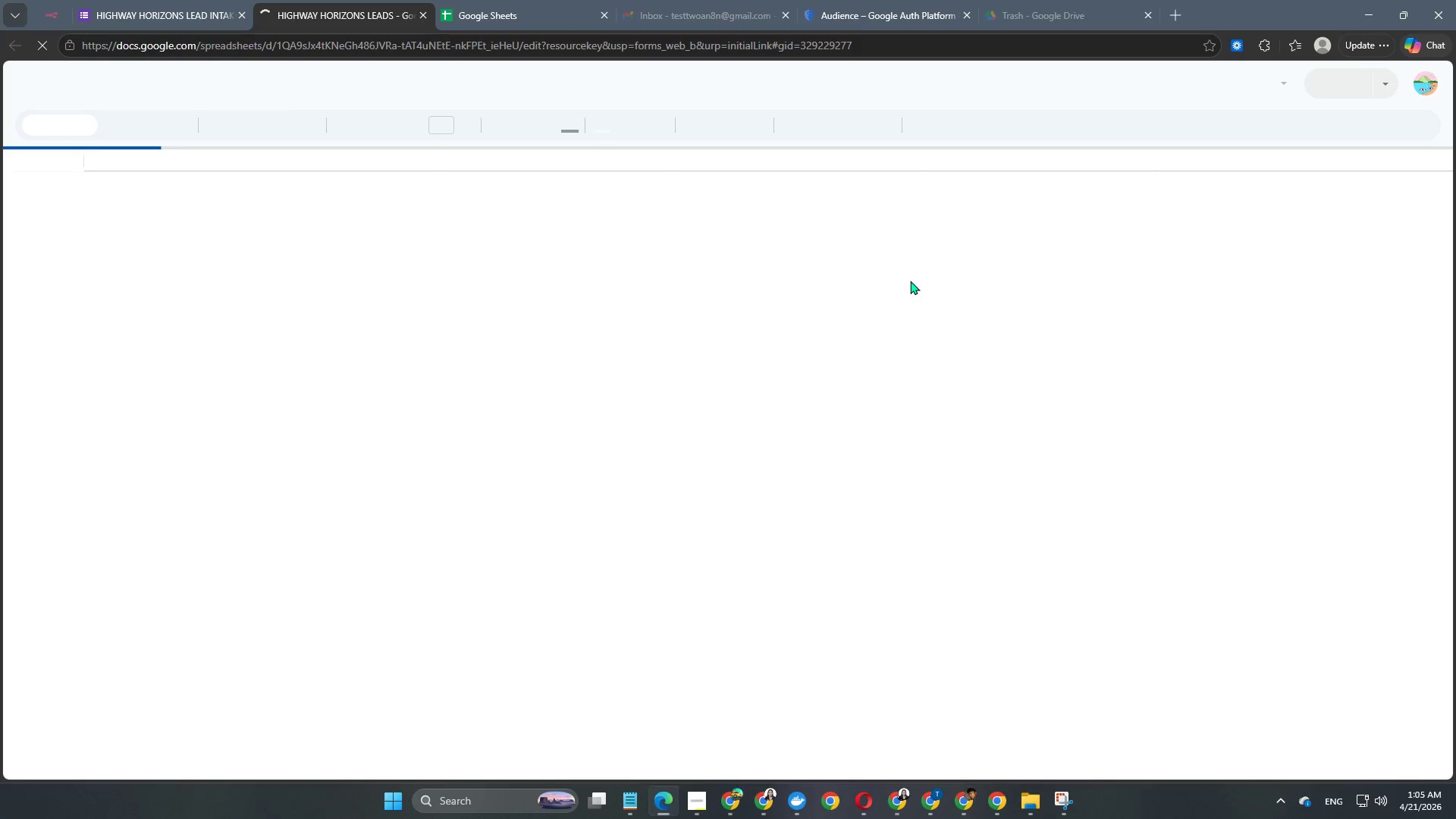 
wait(8.67)
 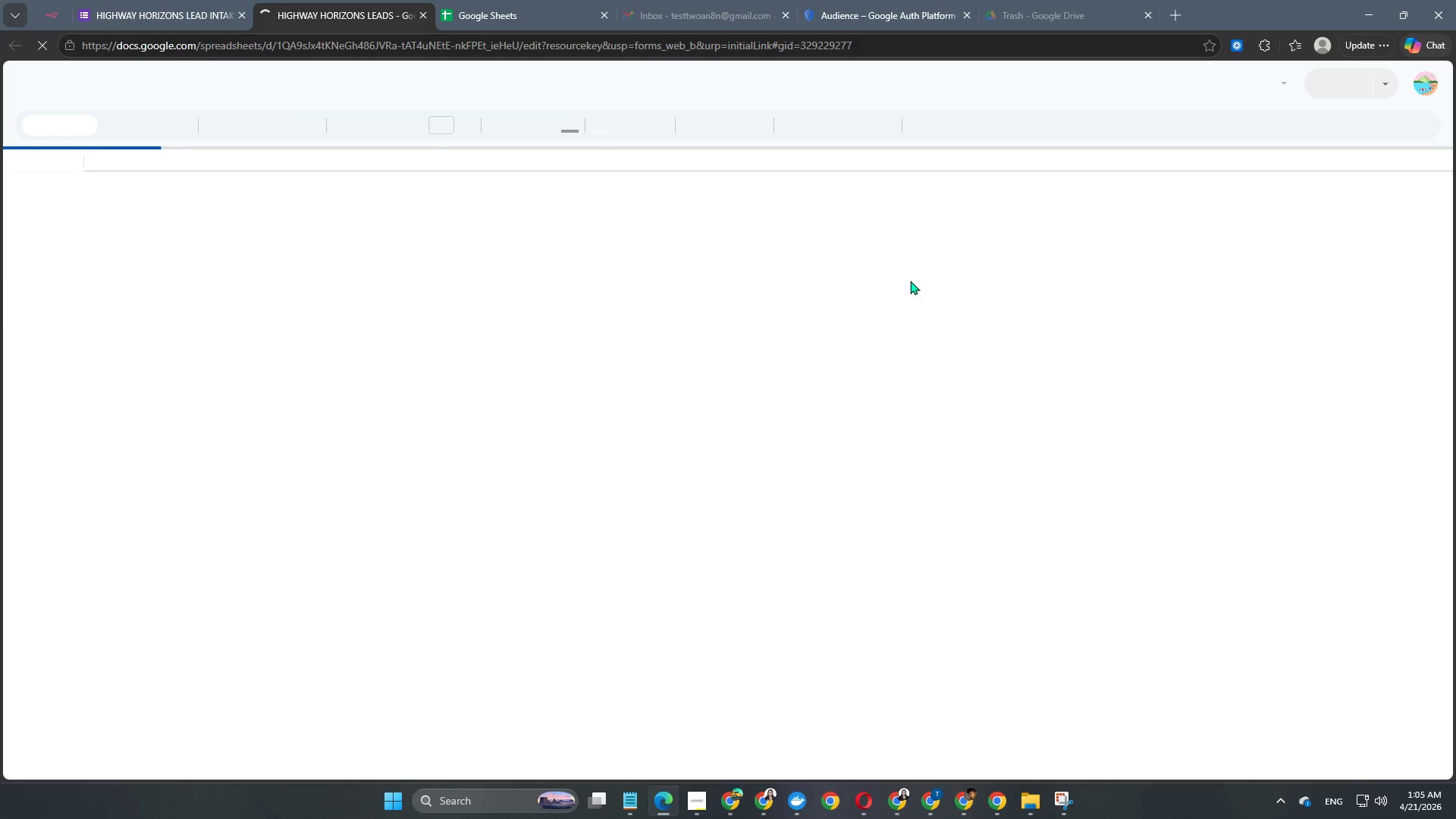 
left_click([92, 216])
 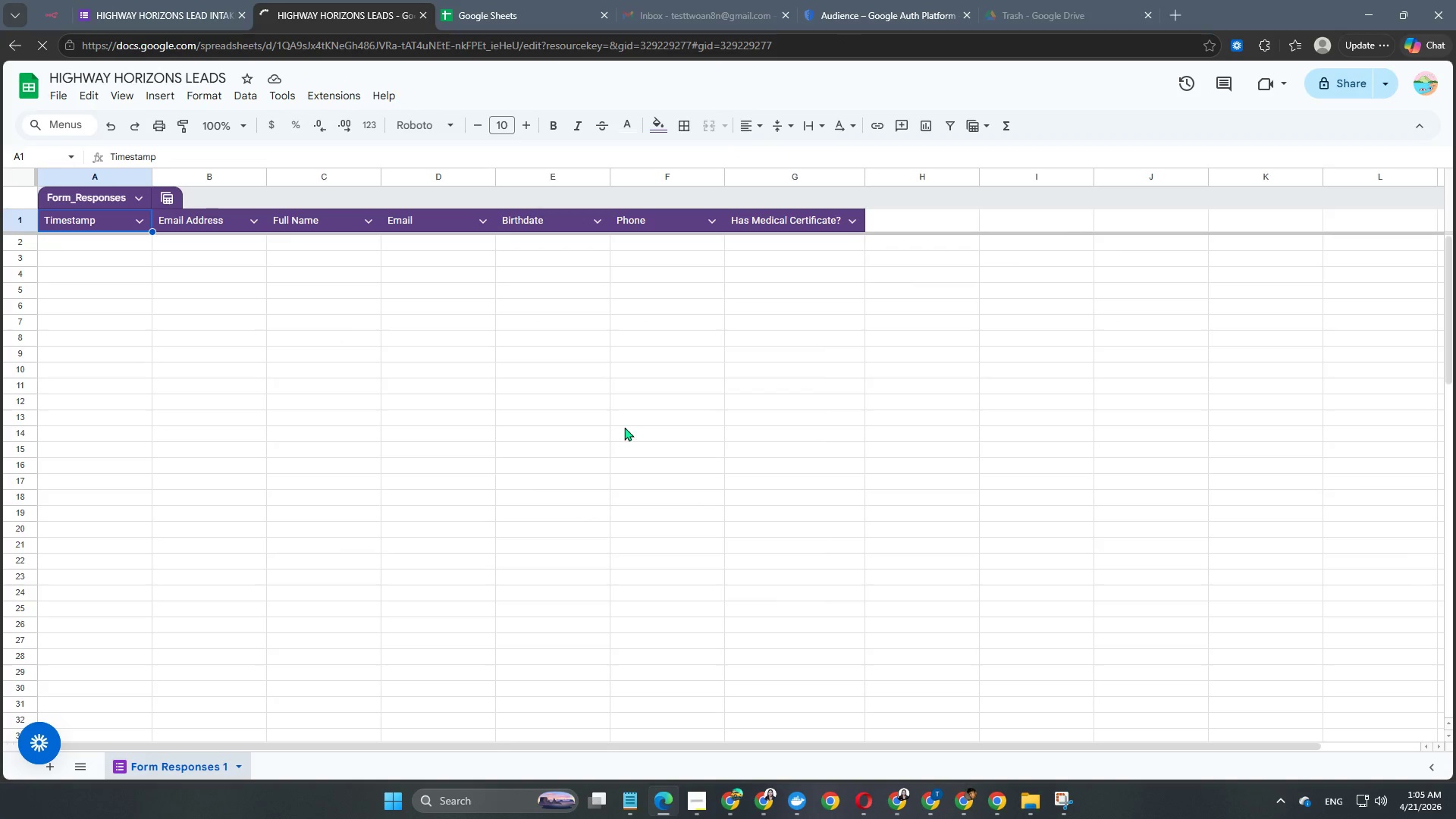 
left_click([972, 462])
 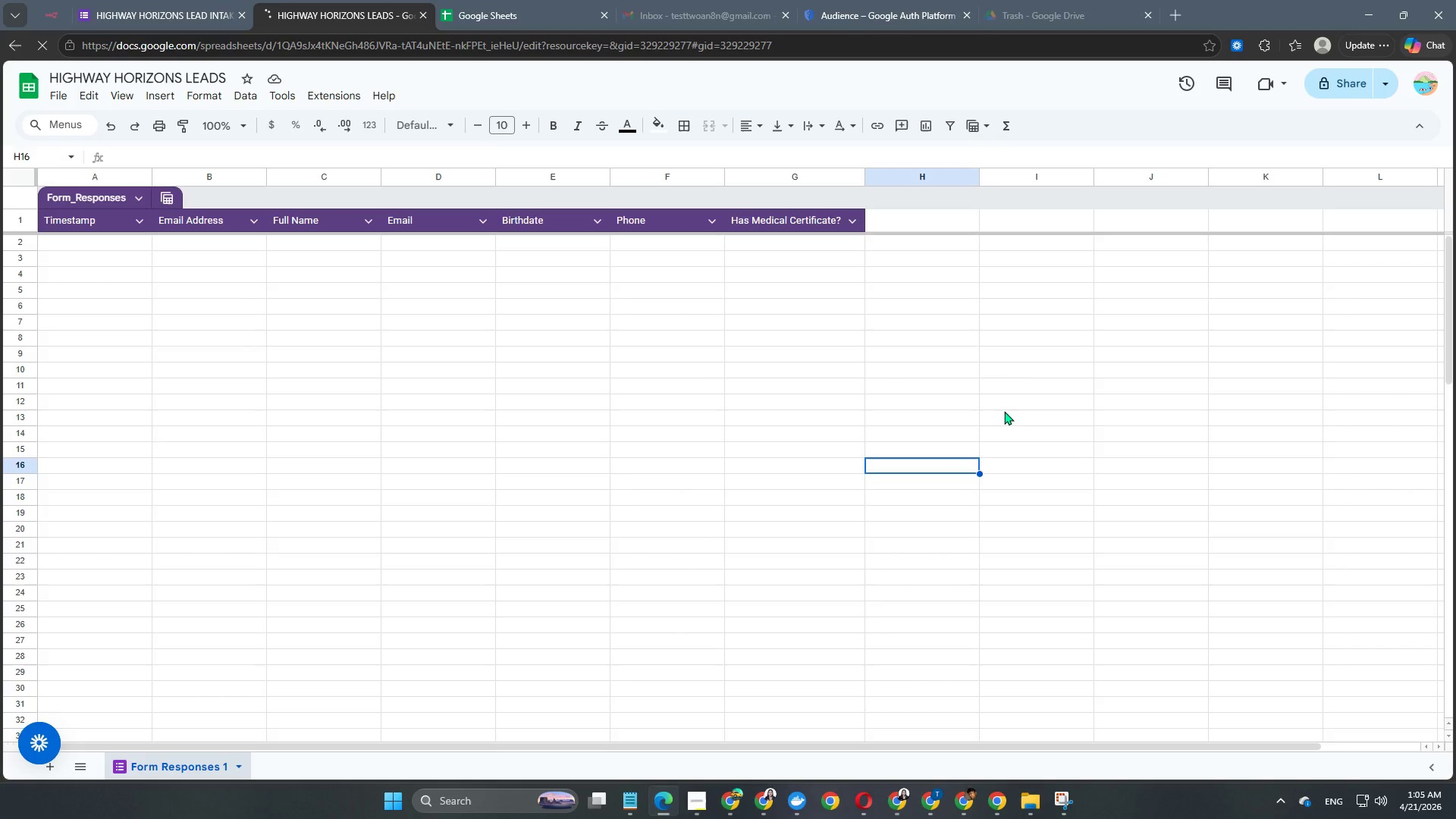 
left_click([1026, 362])
 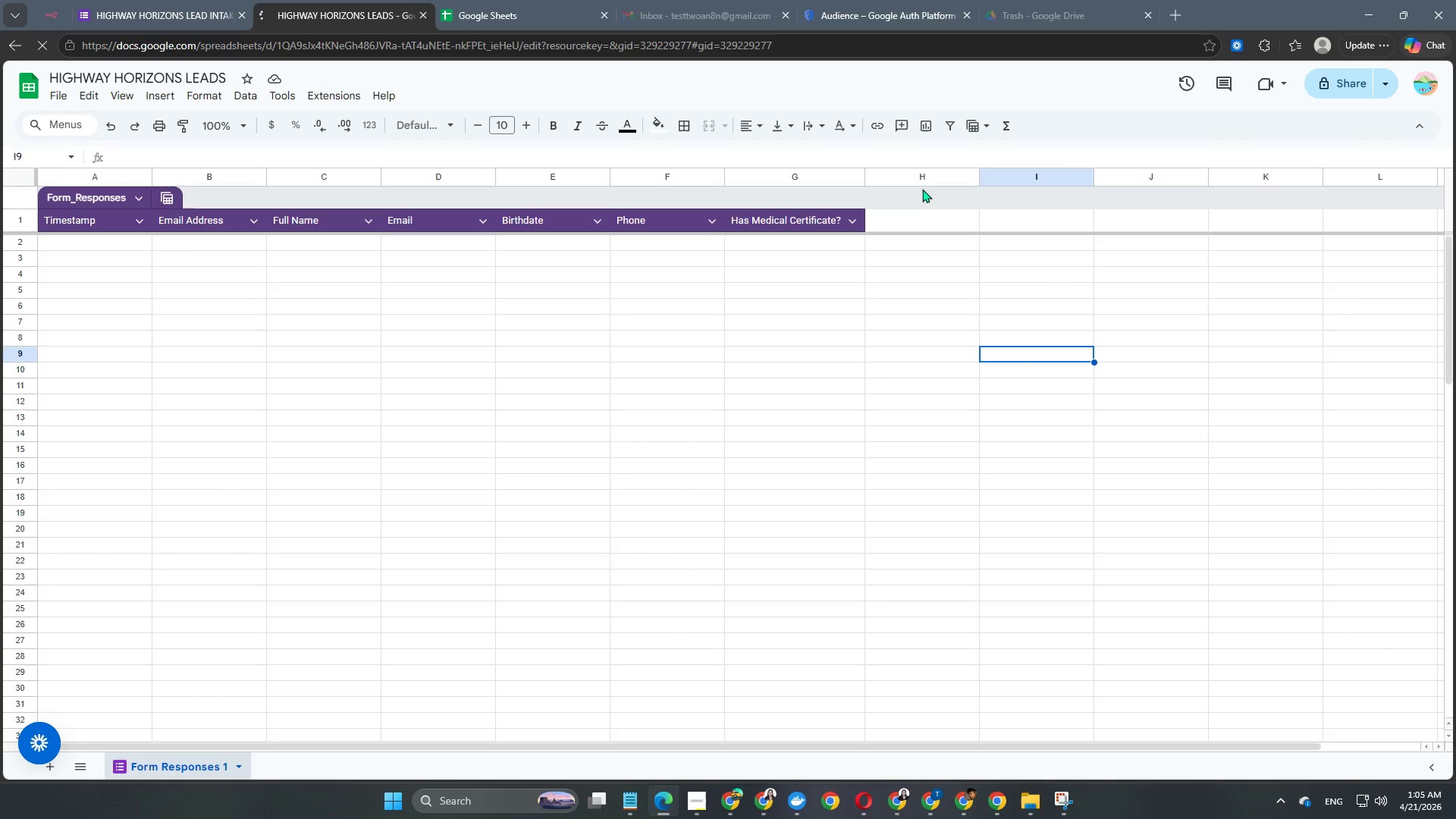 
left_click([922, 180])
 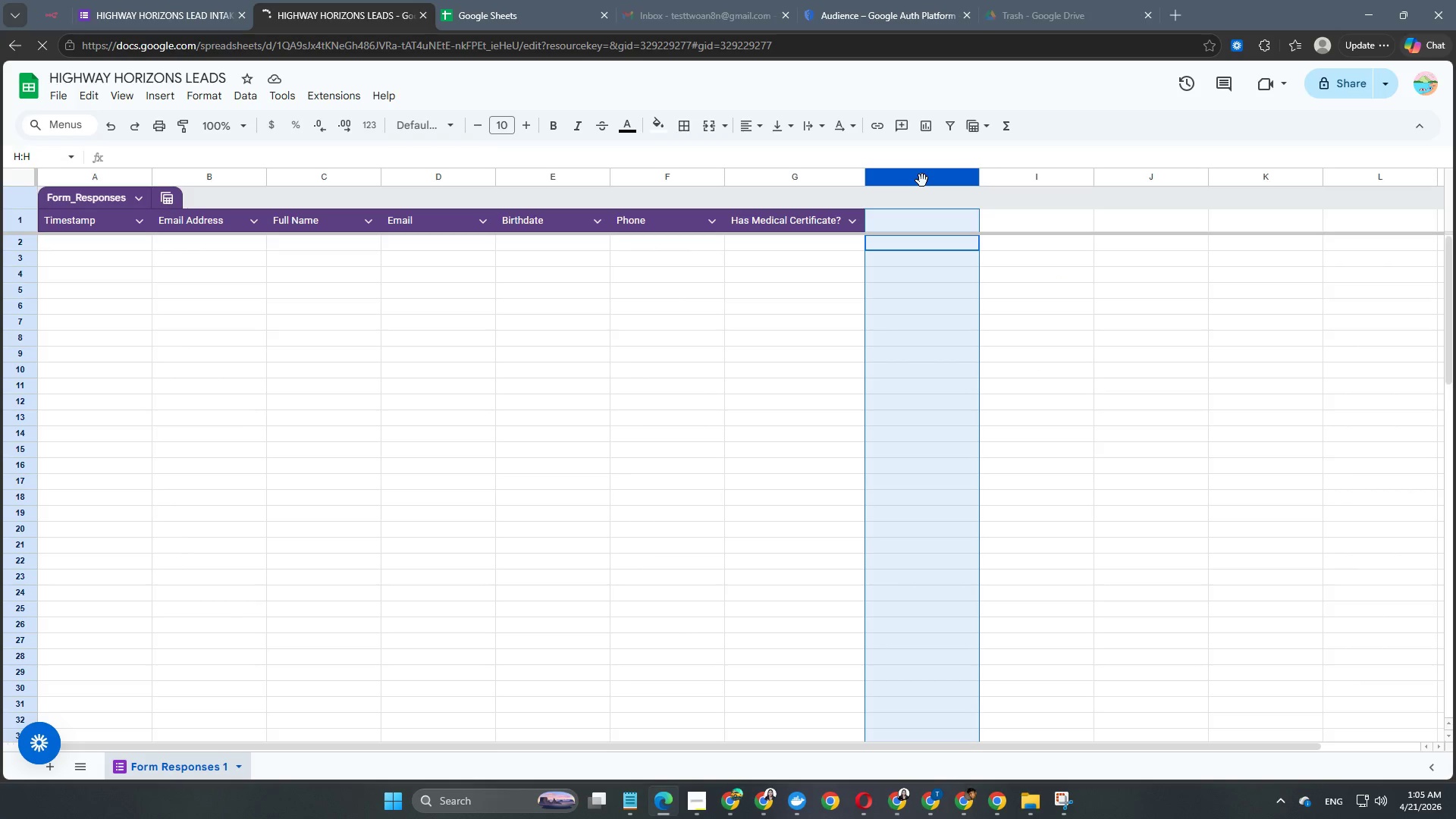 
hold_key(key=ShiftLeft, duration=1.78)
 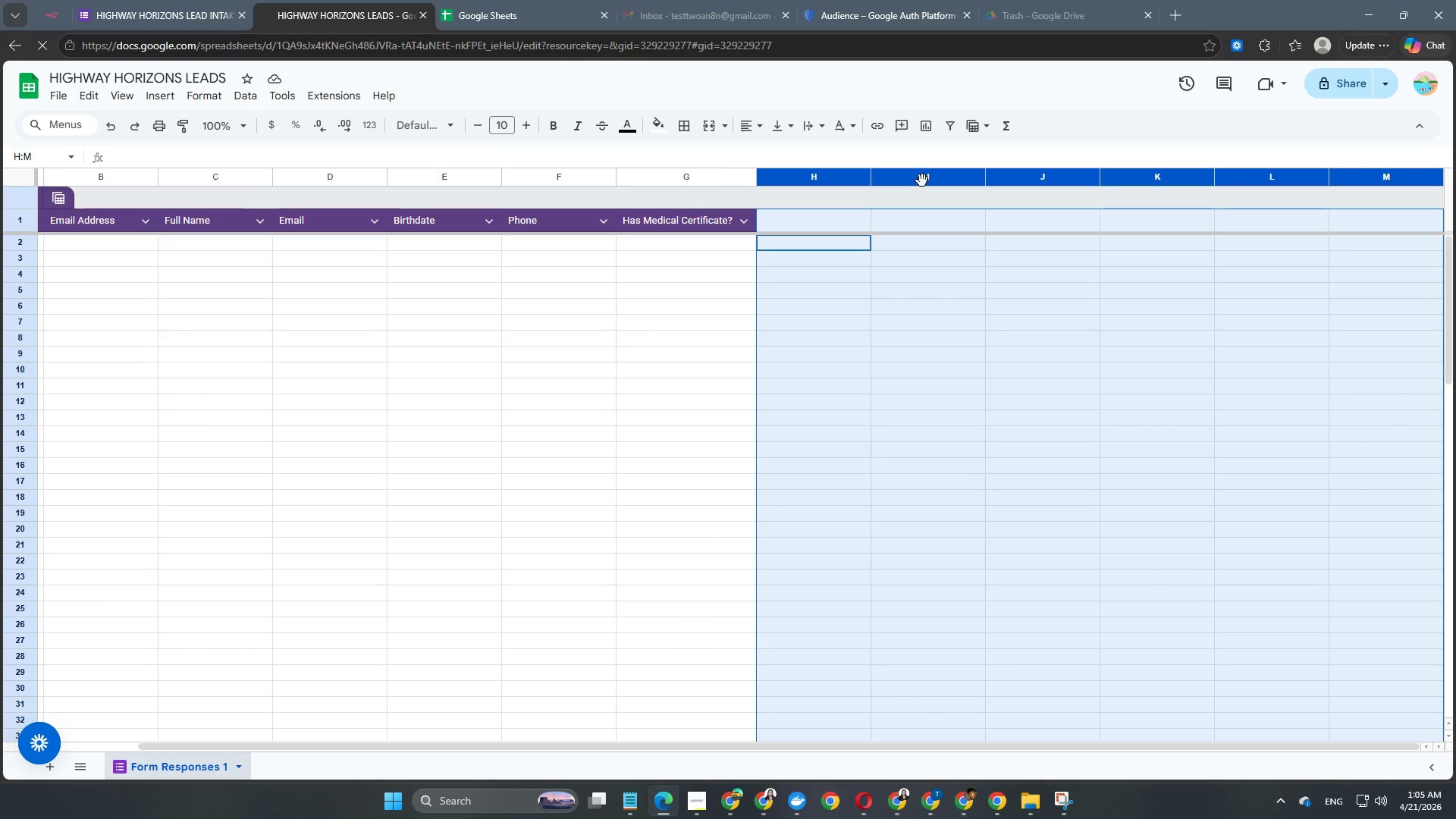 
hold_key(key=ArrowRight, duration=1.09)
 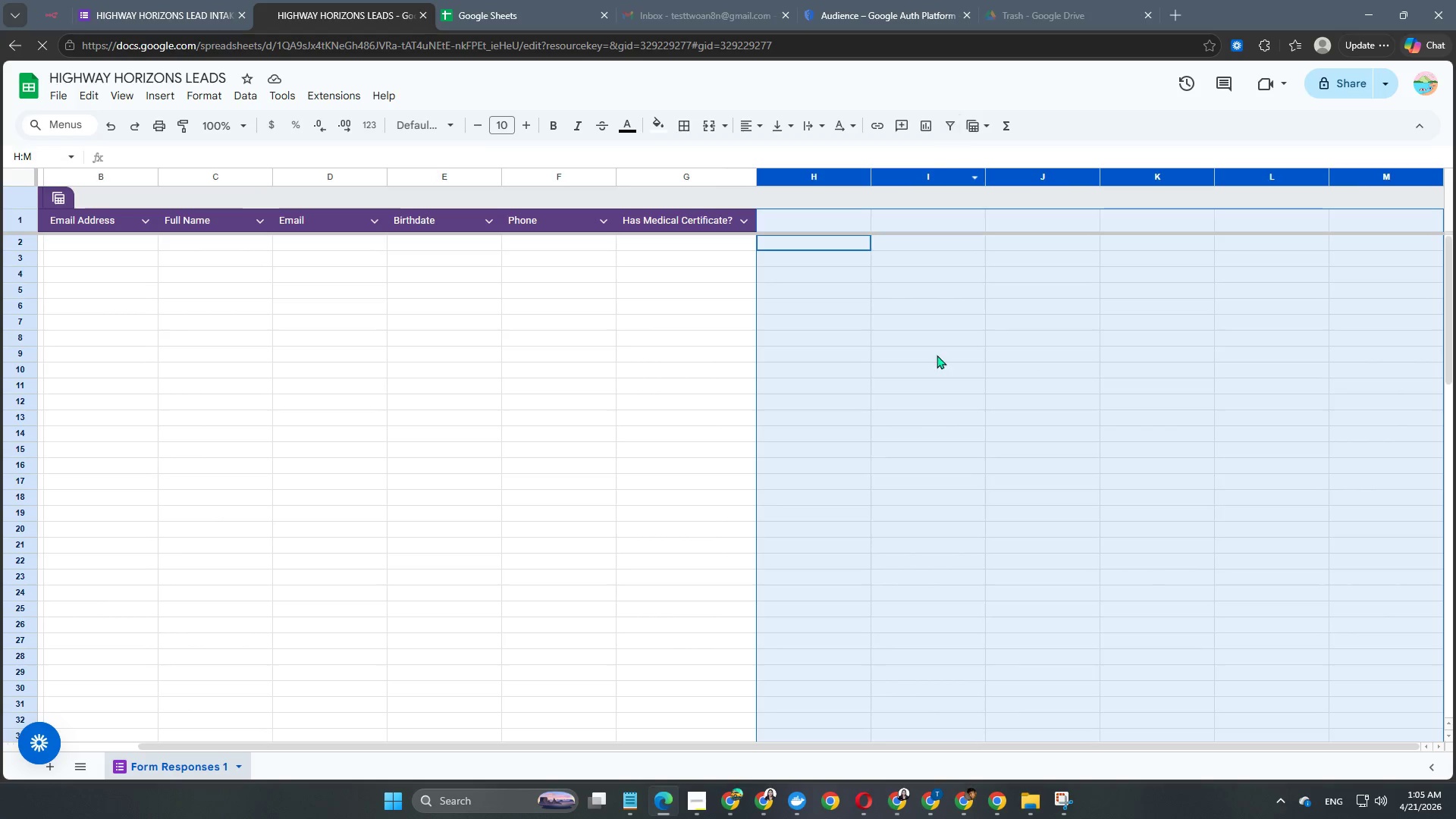 
right_click([940, 427])
 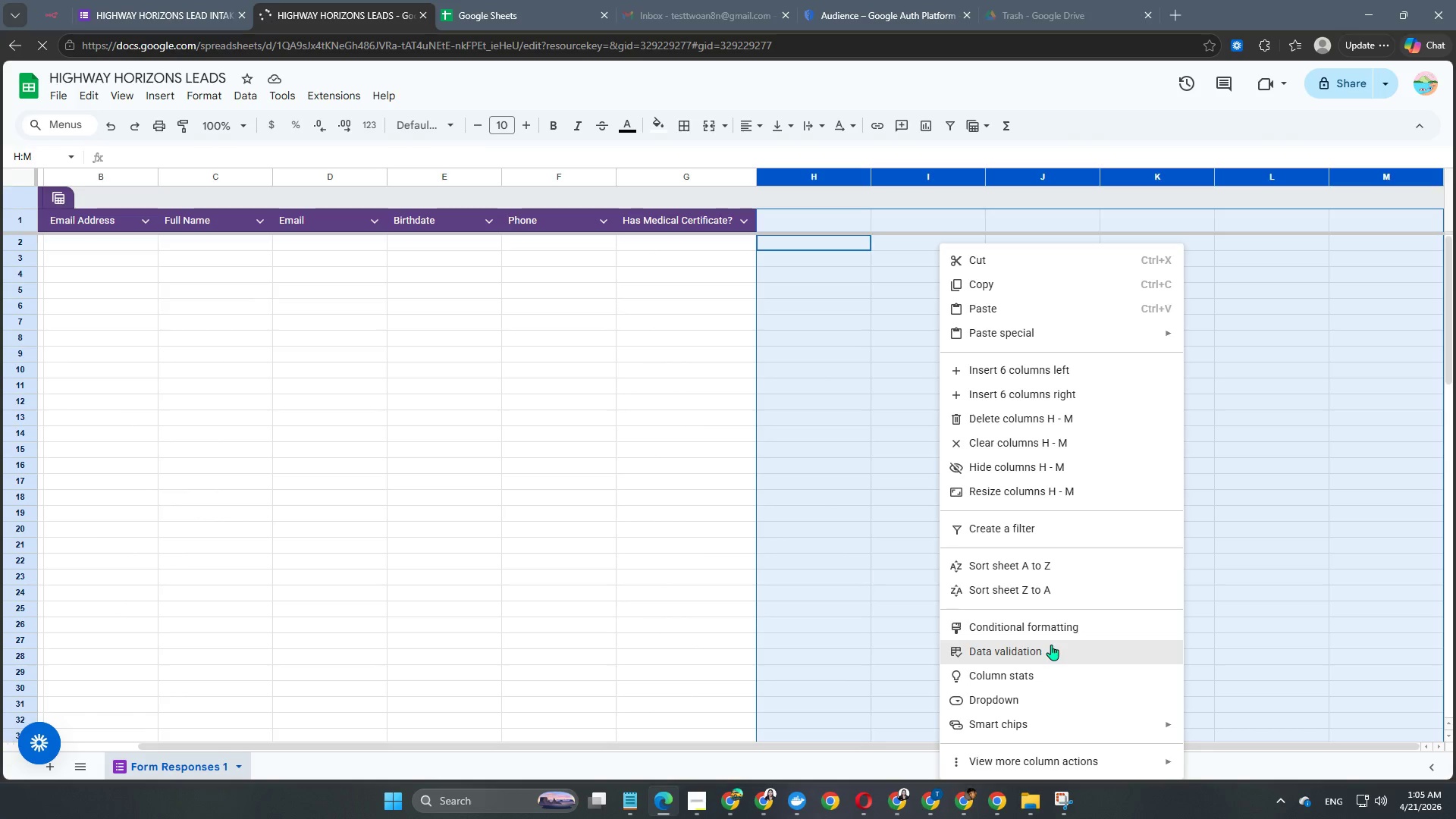 
wait(7.95)
 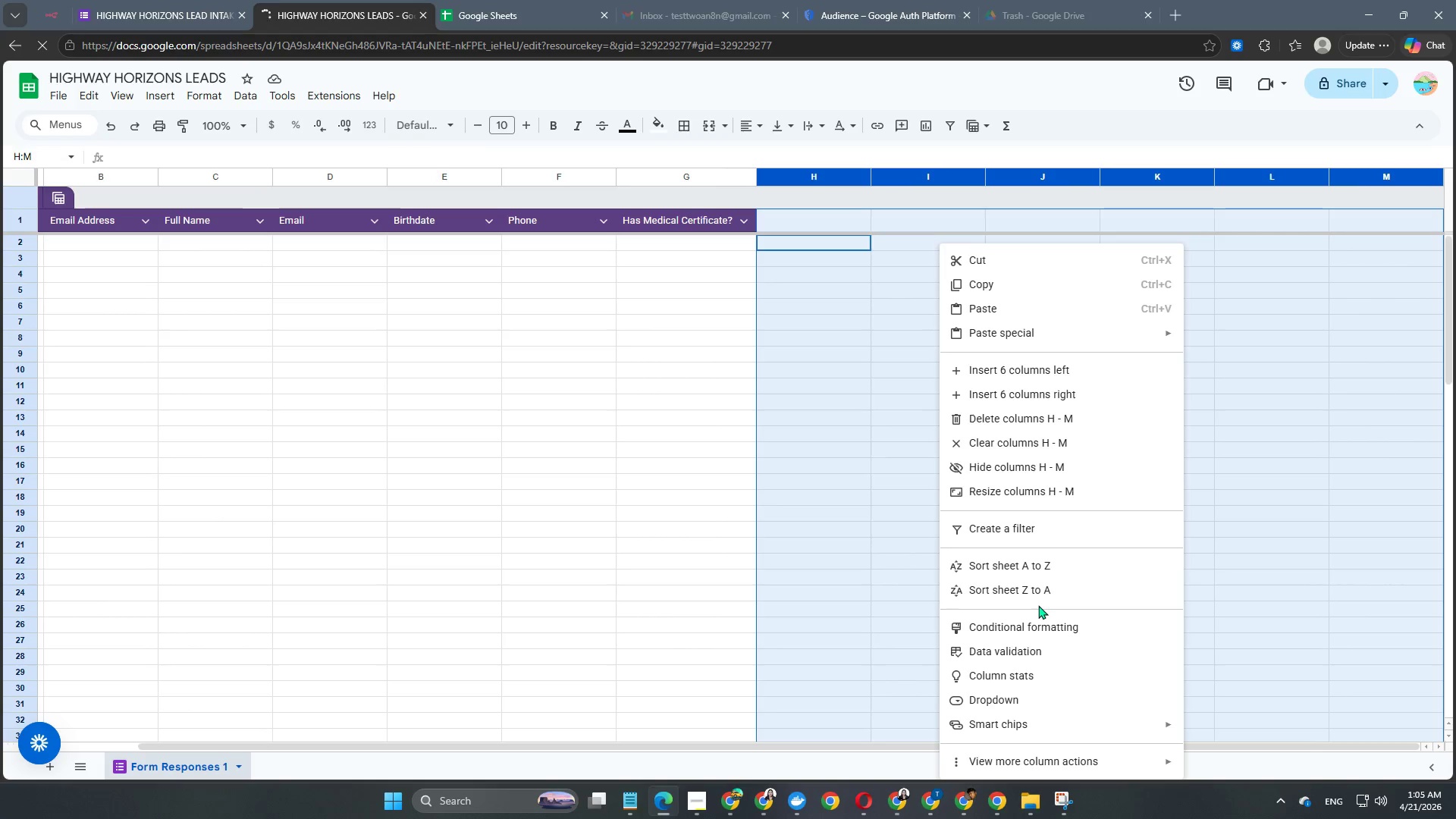 
left_click([1044, 422])
 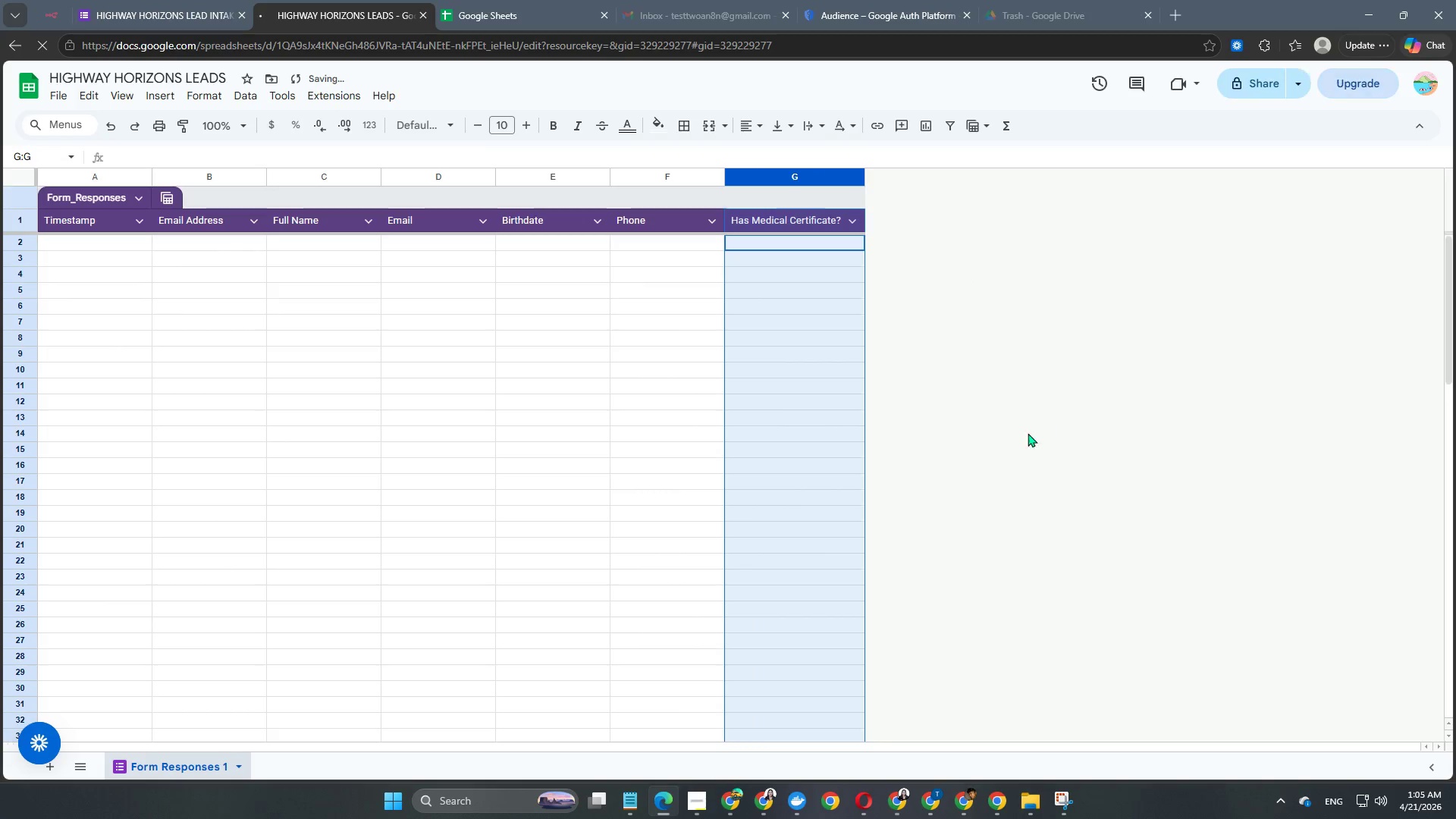 
left_click([1152, 554])
 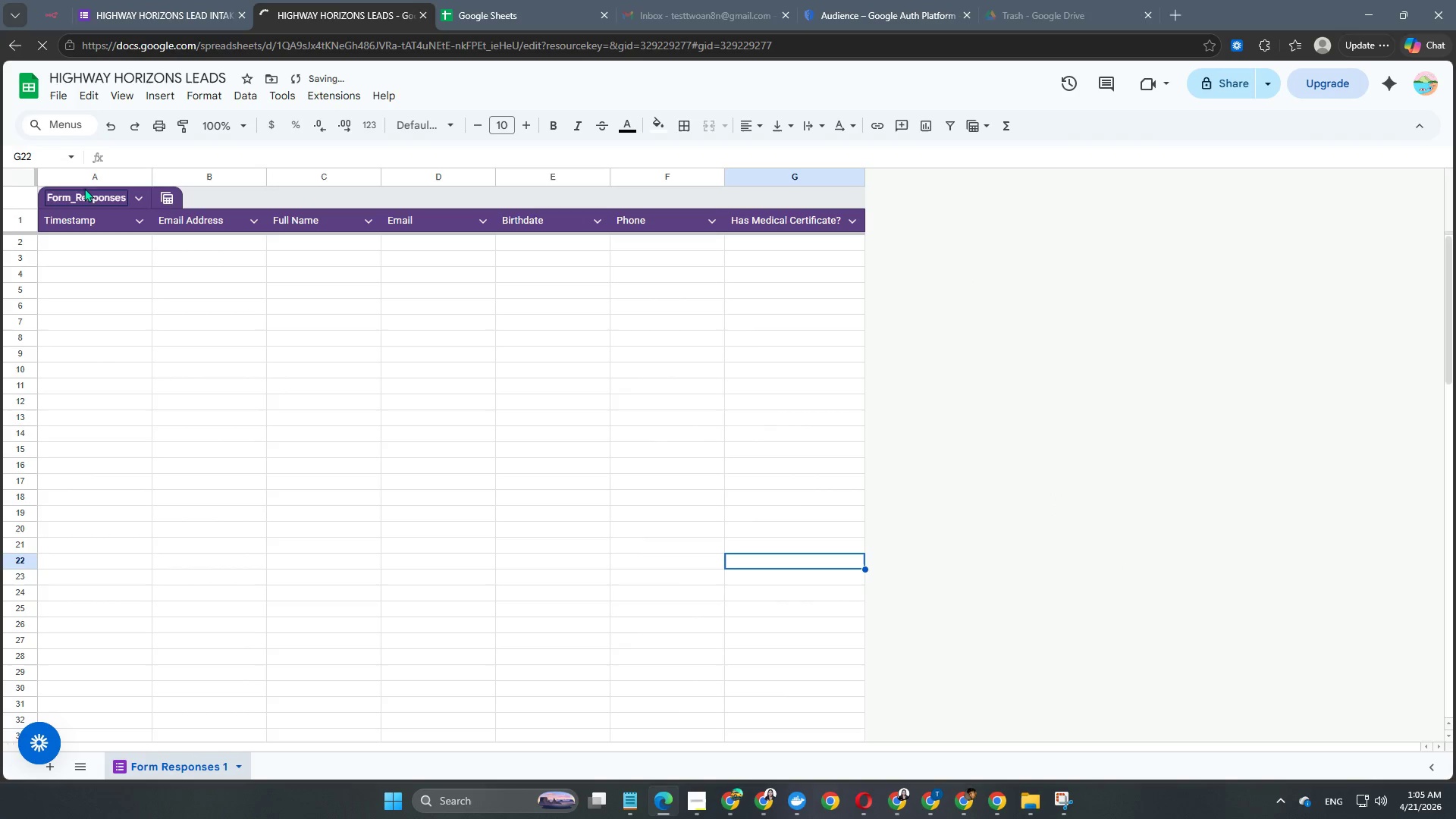 
left_click([86, 172])
 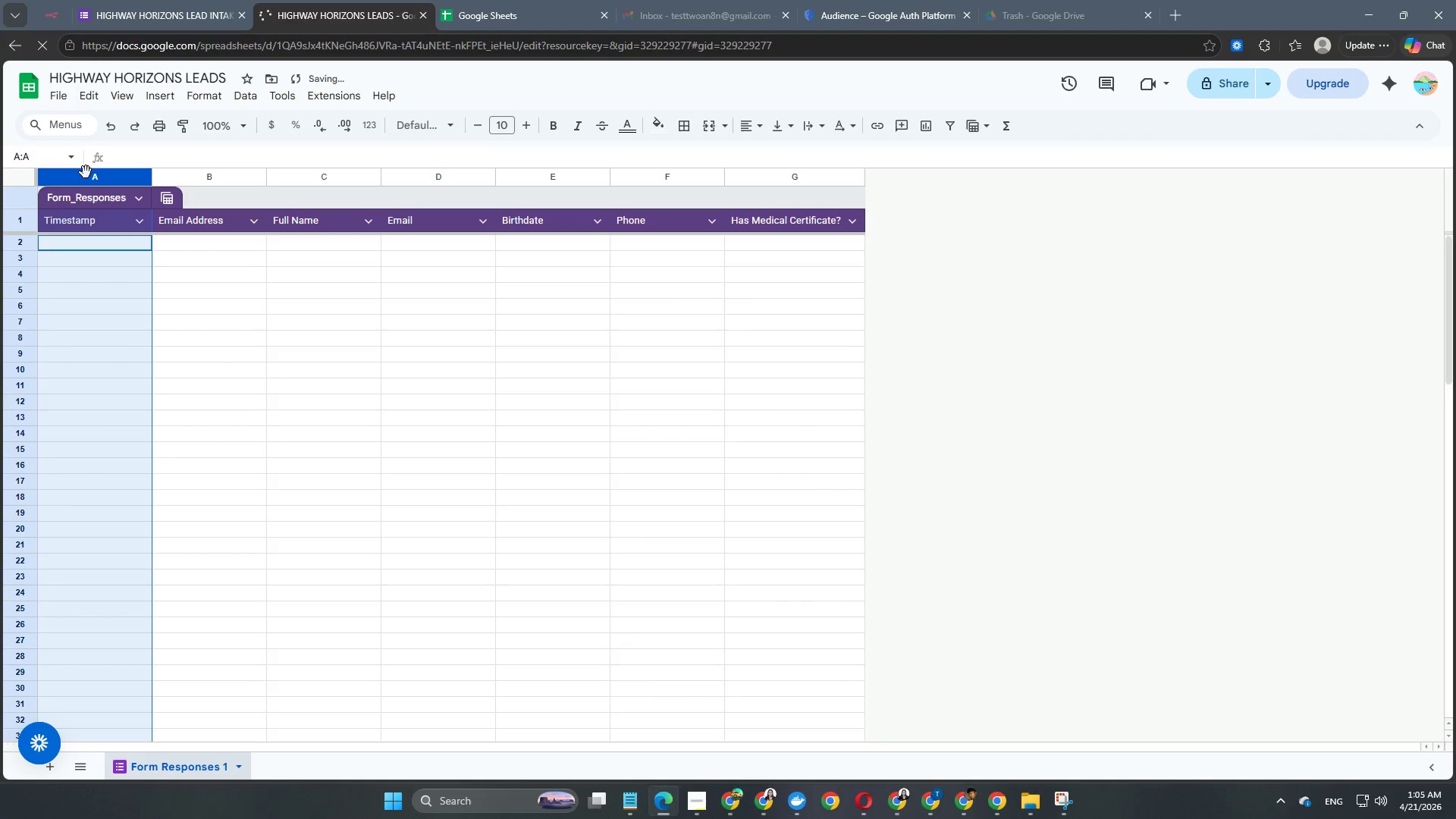 
hold_key(key=ShiftLeft, duration=1.3)
left_click([817, 175])
 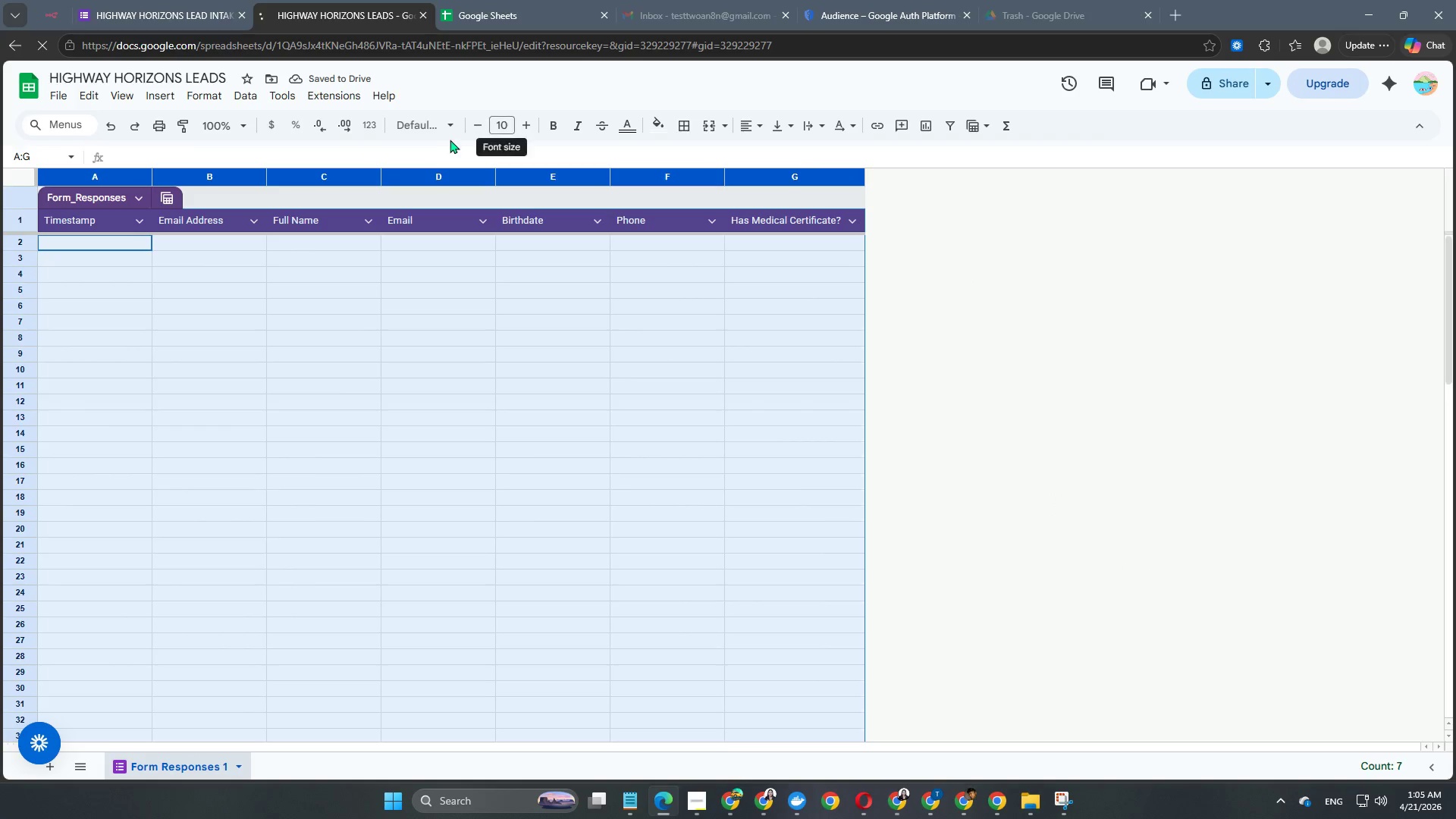 
left_click([435, 125])
 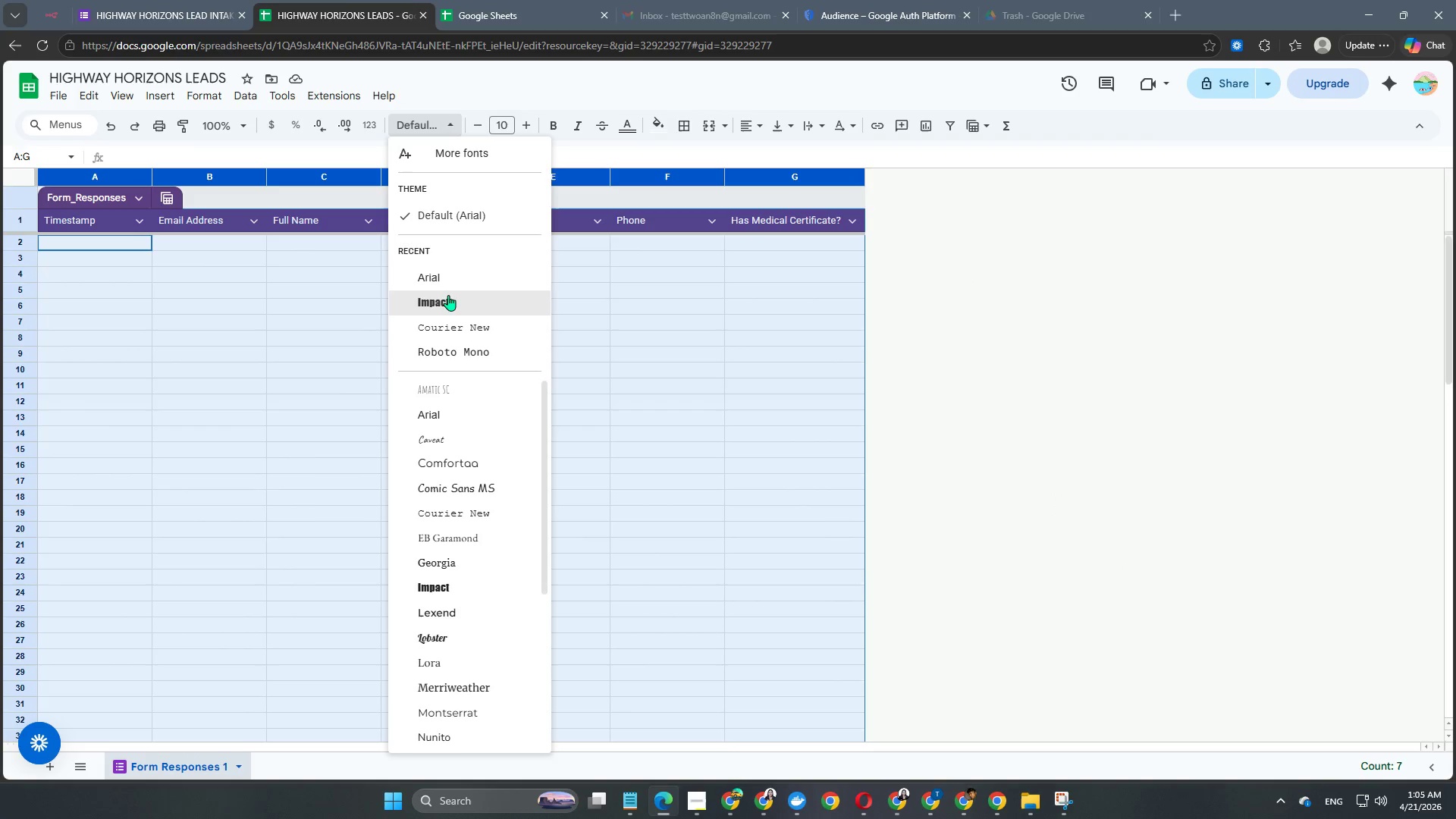 
left_click([453, 279])
 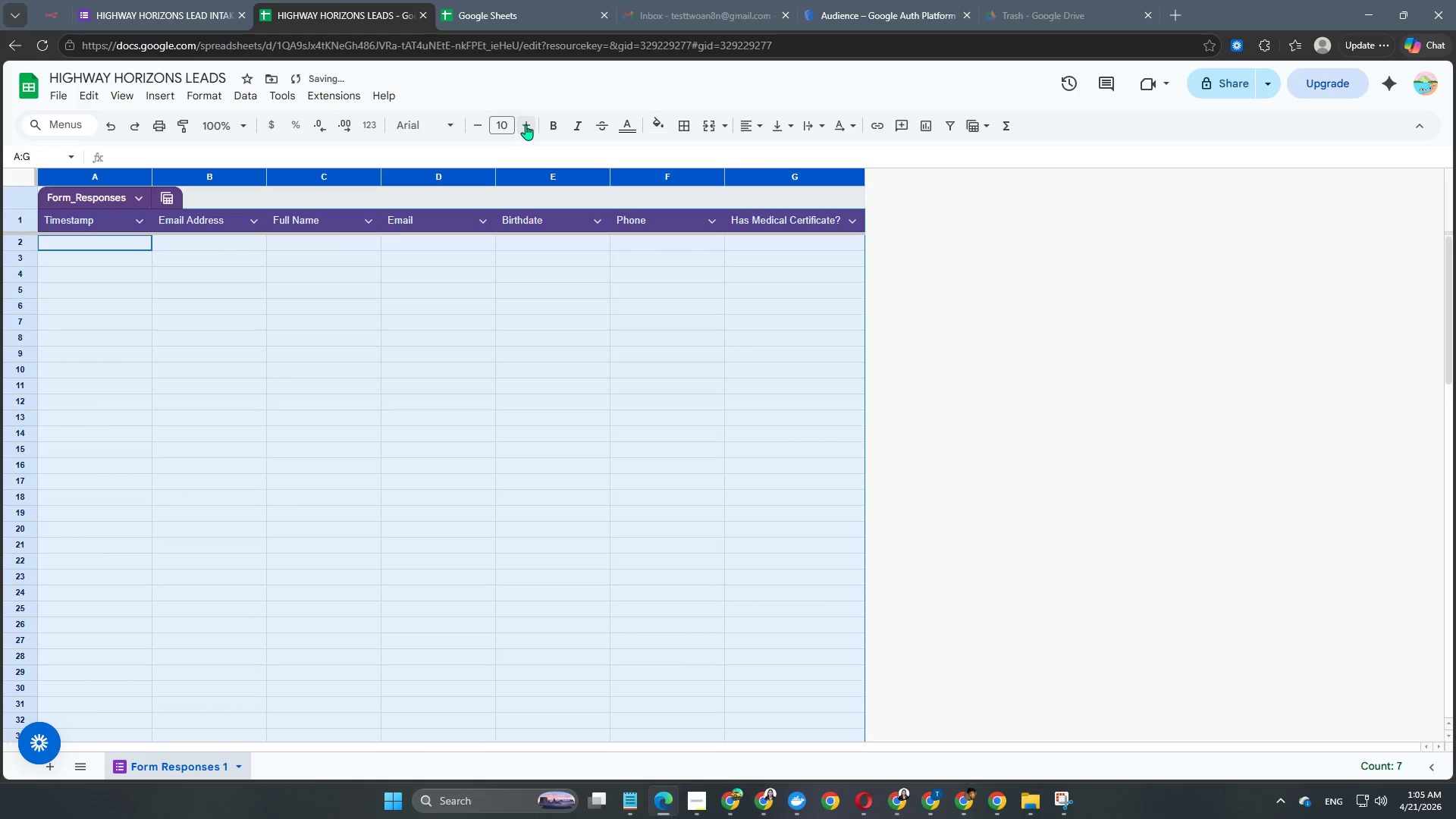 
double_click([529, 127])
 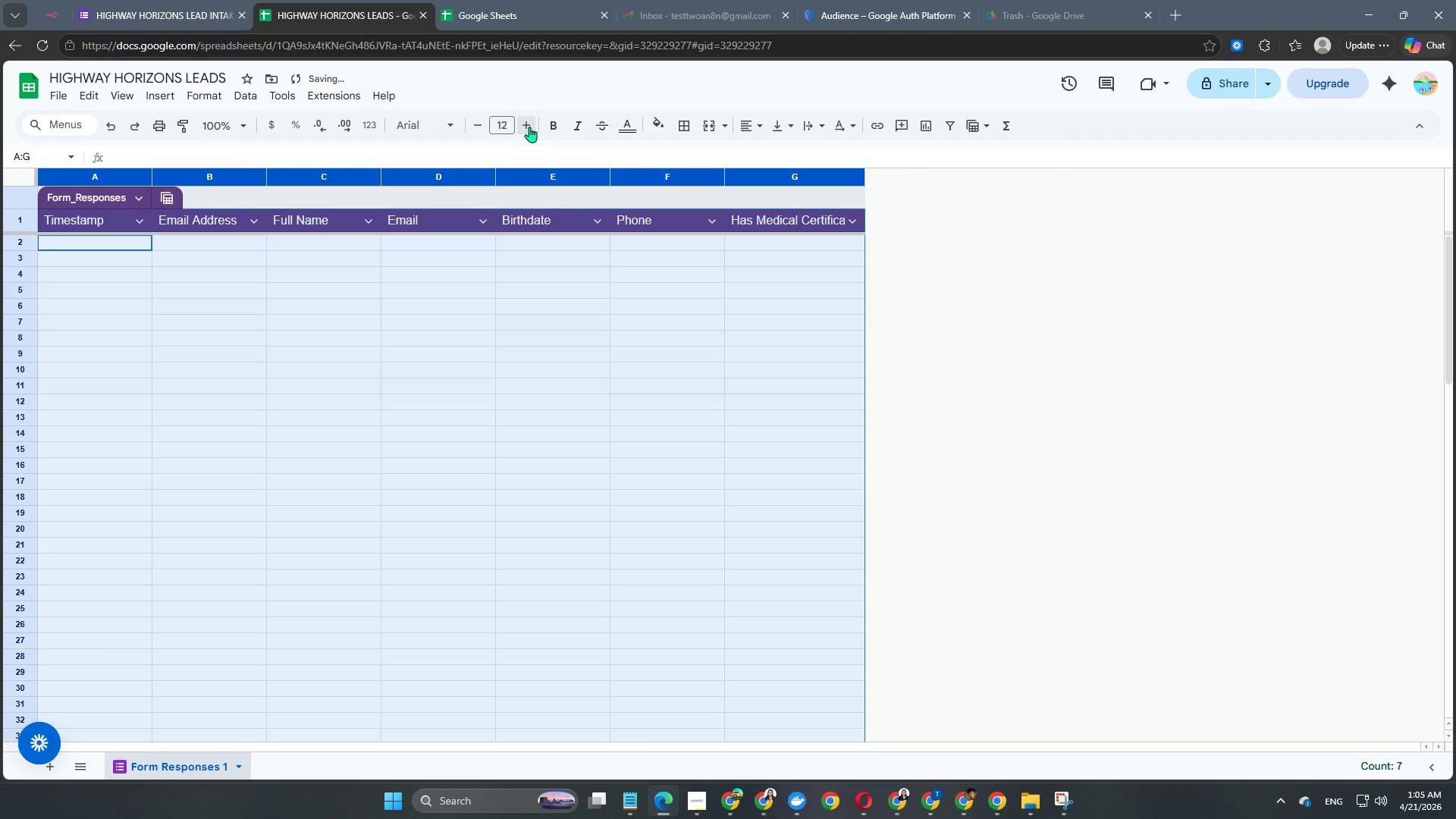 
triple_click([529, 127])
 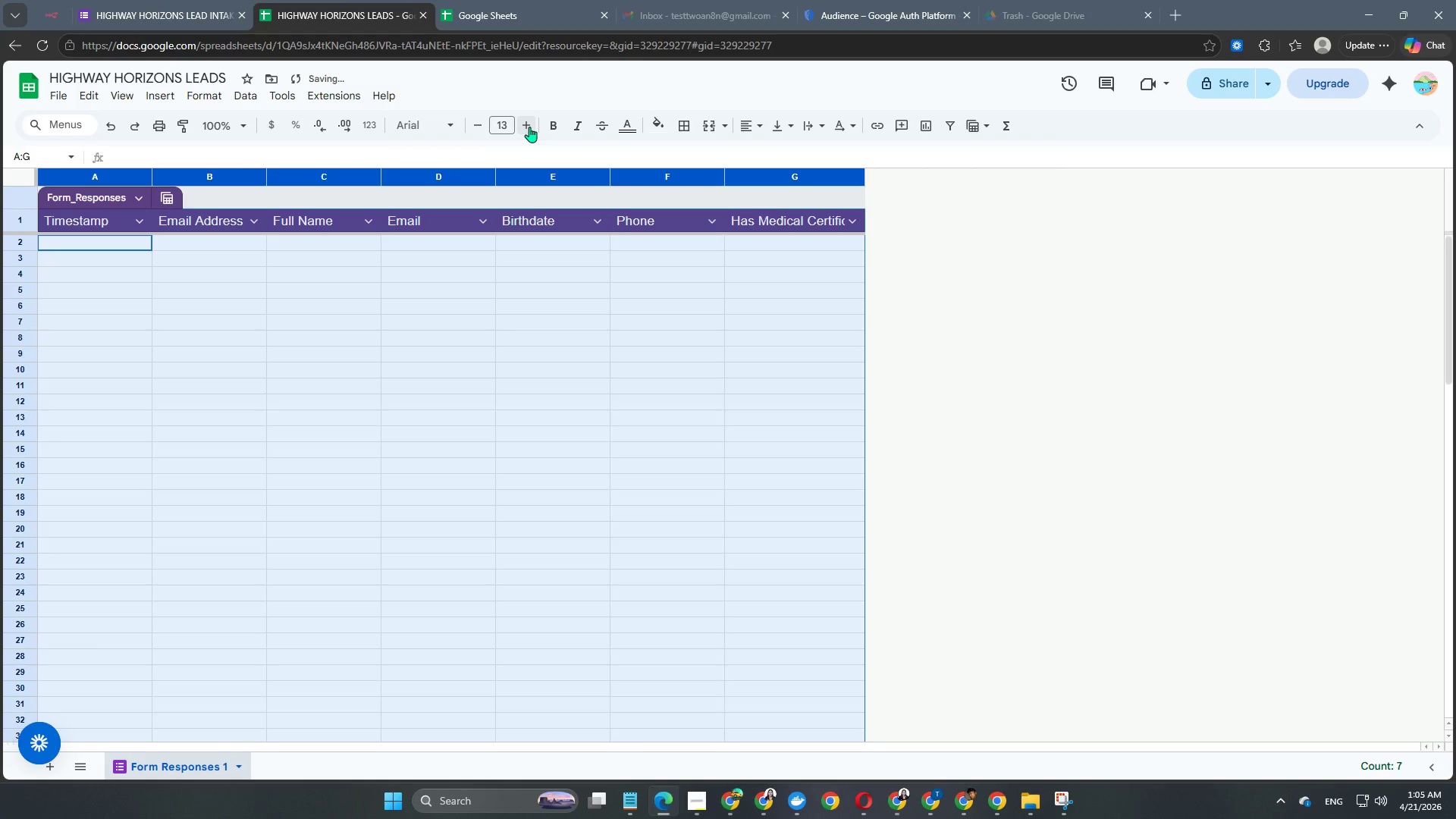 
left_click([529, 127])
 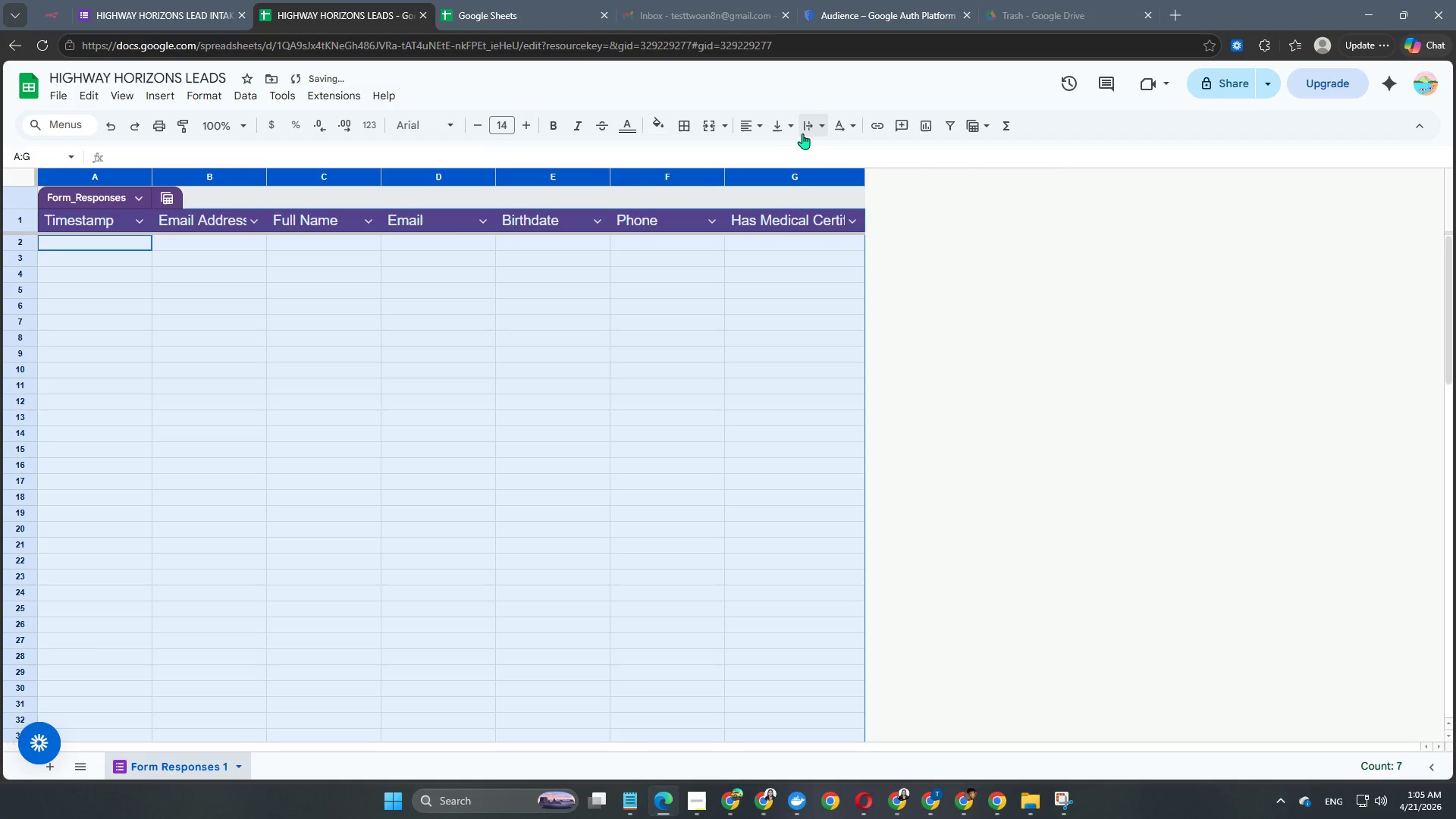 
left_click([813, 133])
 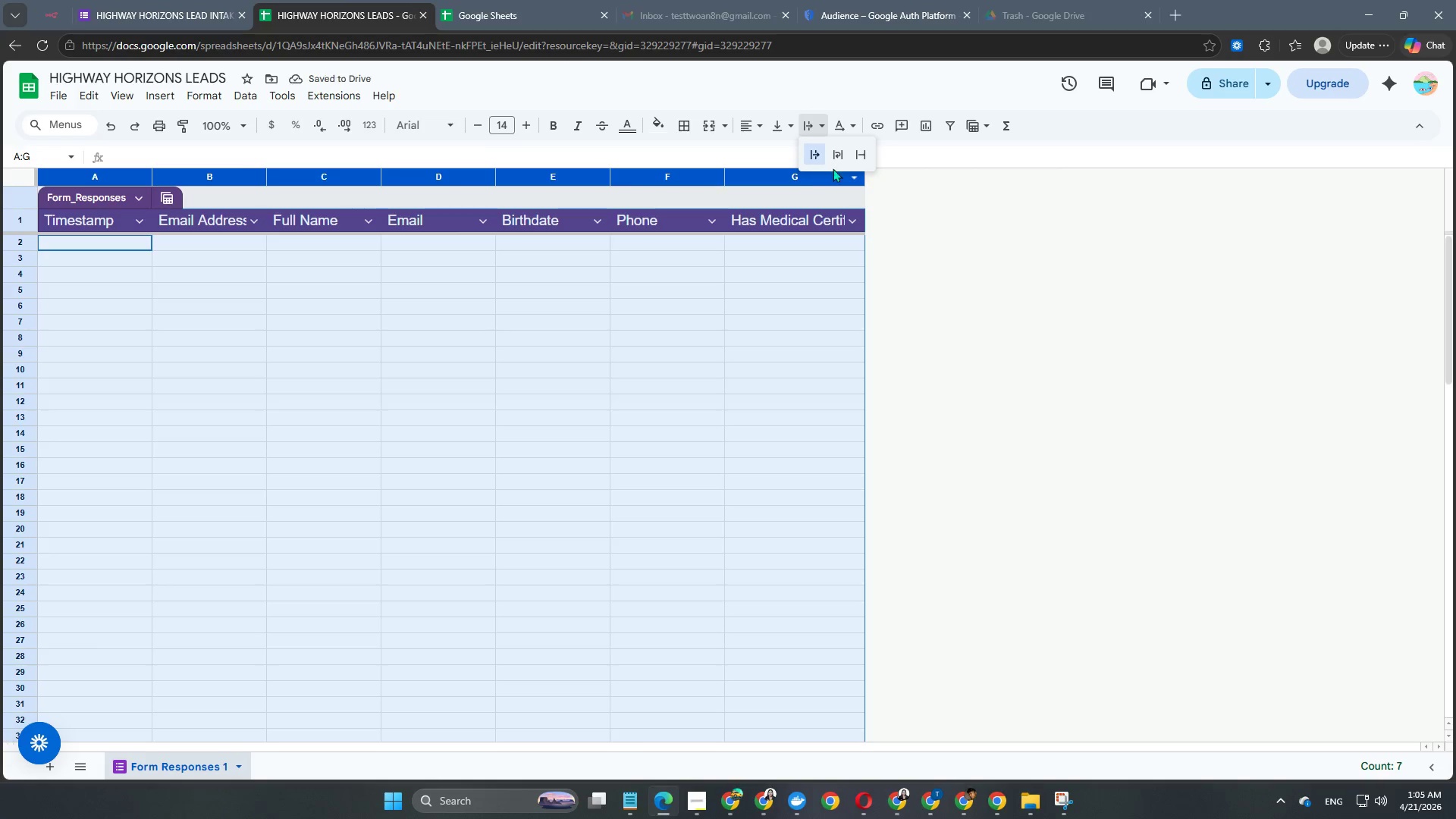 
left_click([833, 166])
 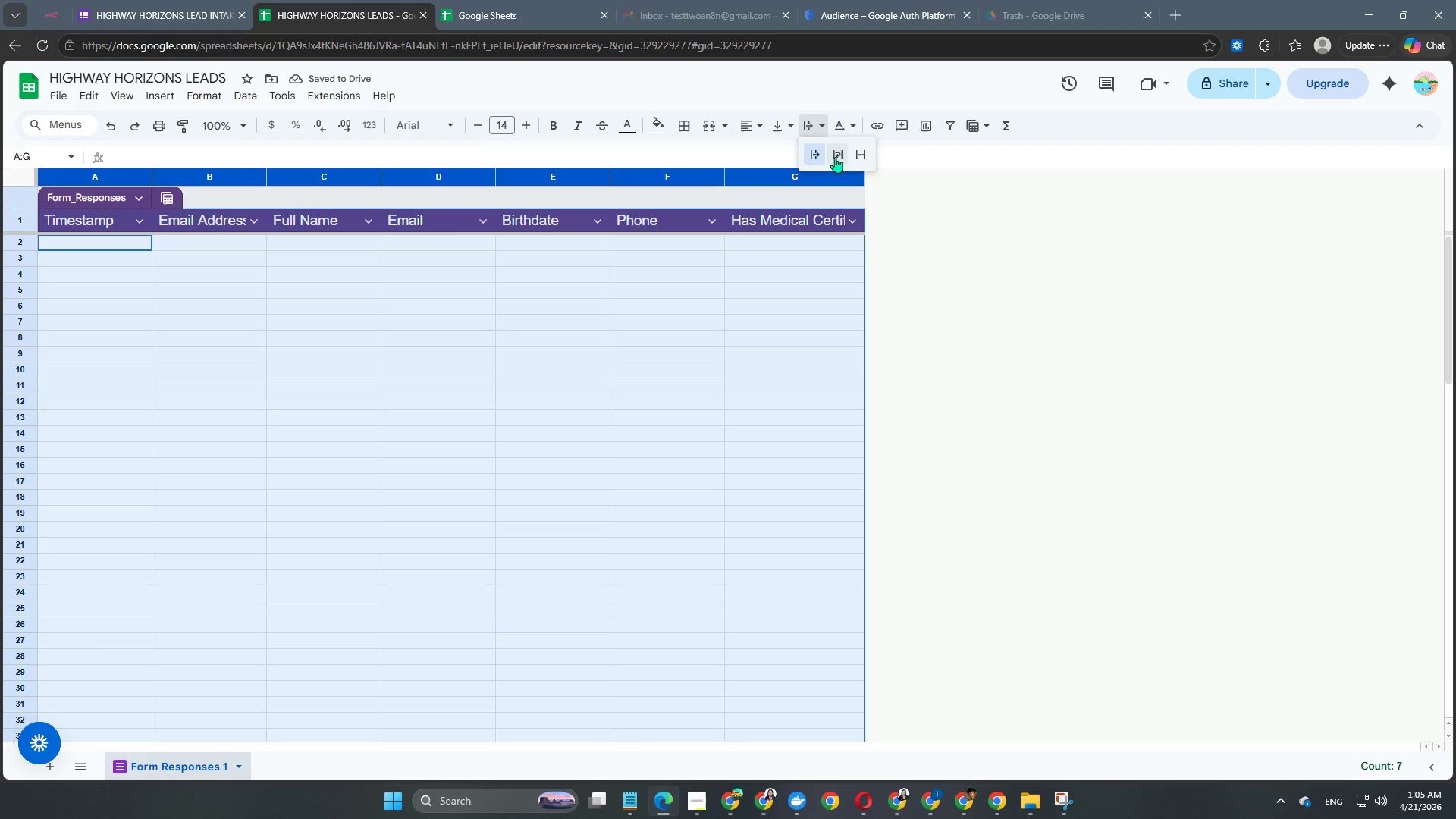 
left_click([835, 157])
 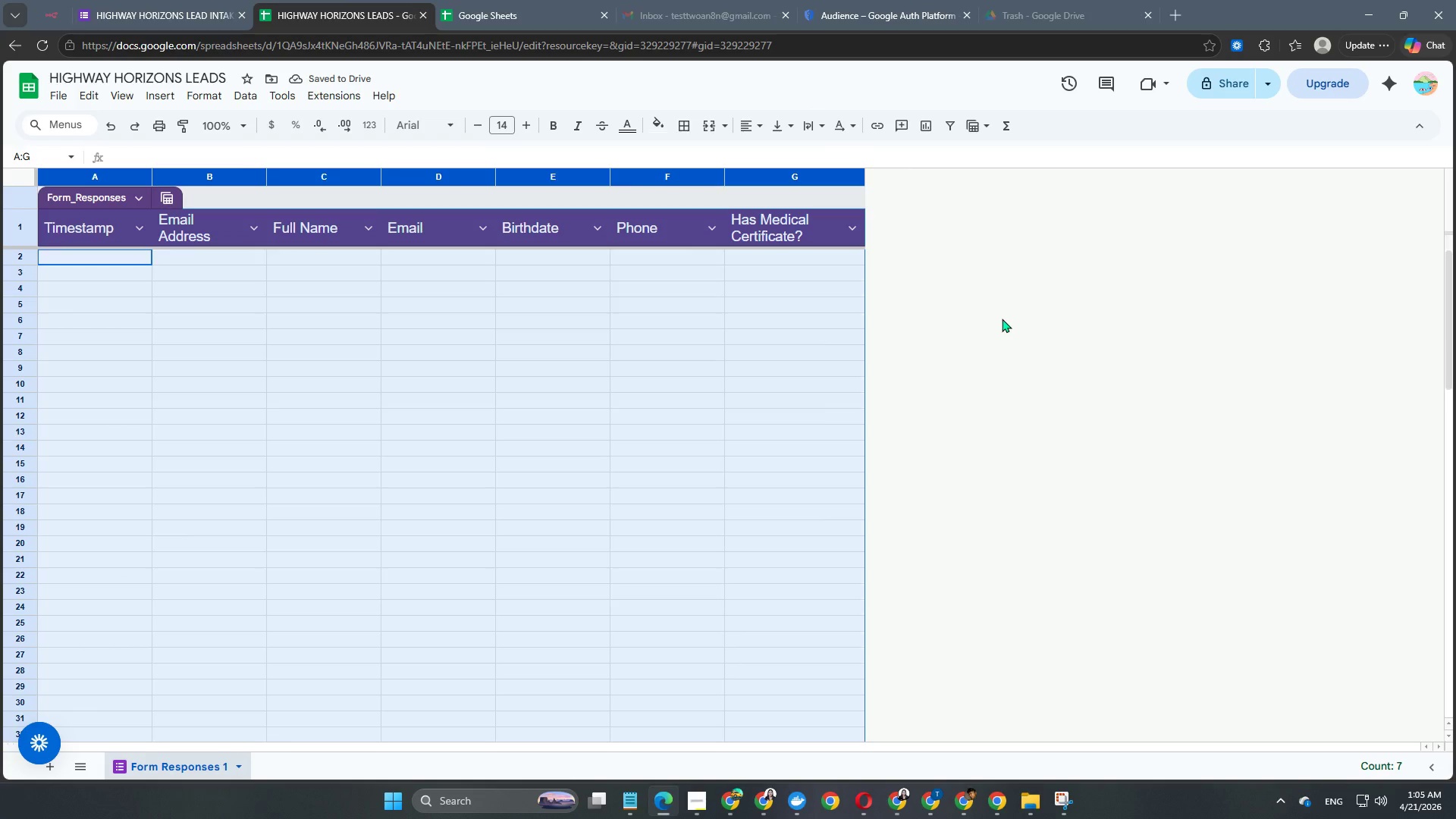 
left_click([1002, 318])
 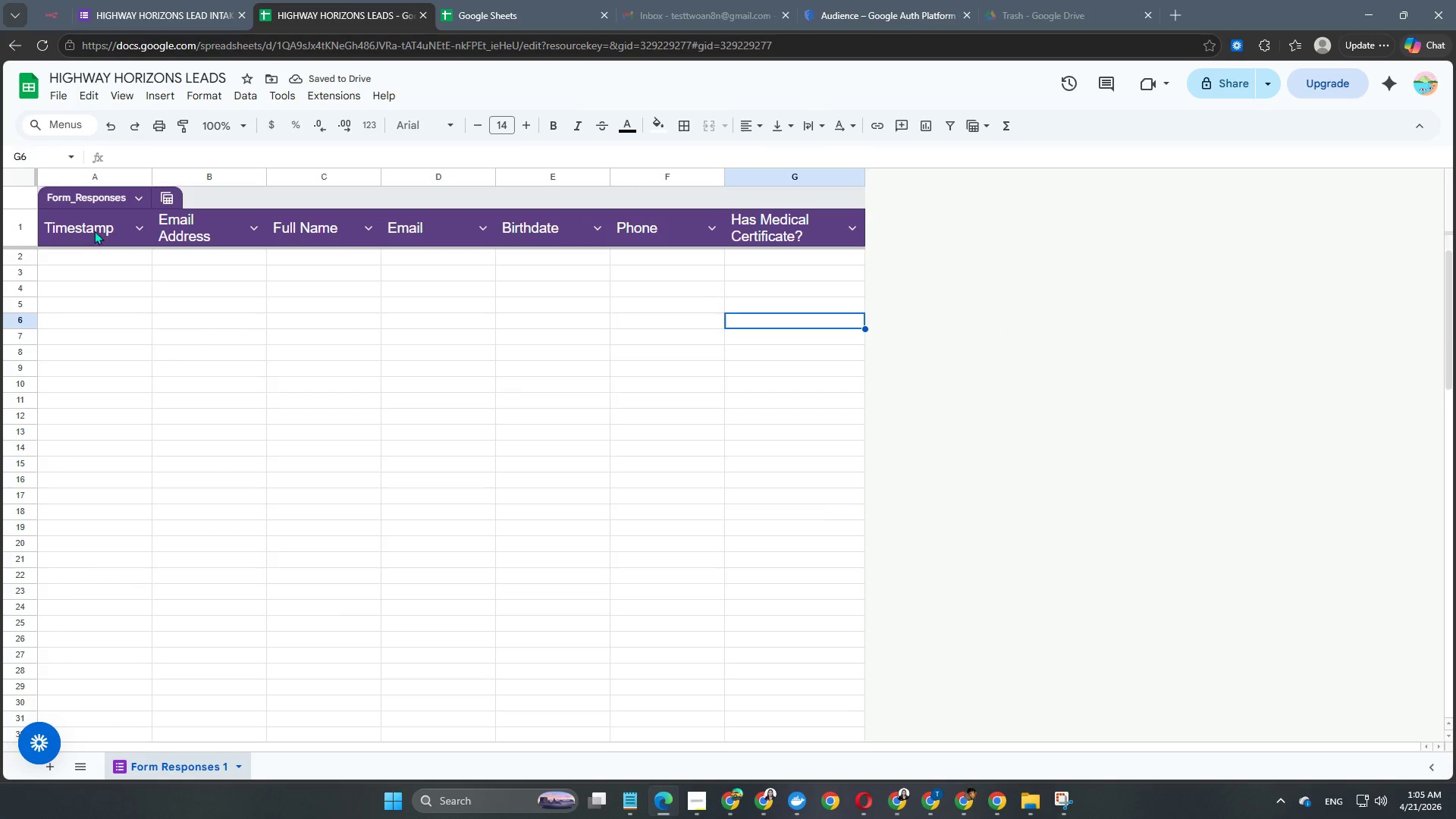 
double_click([93, 230])
 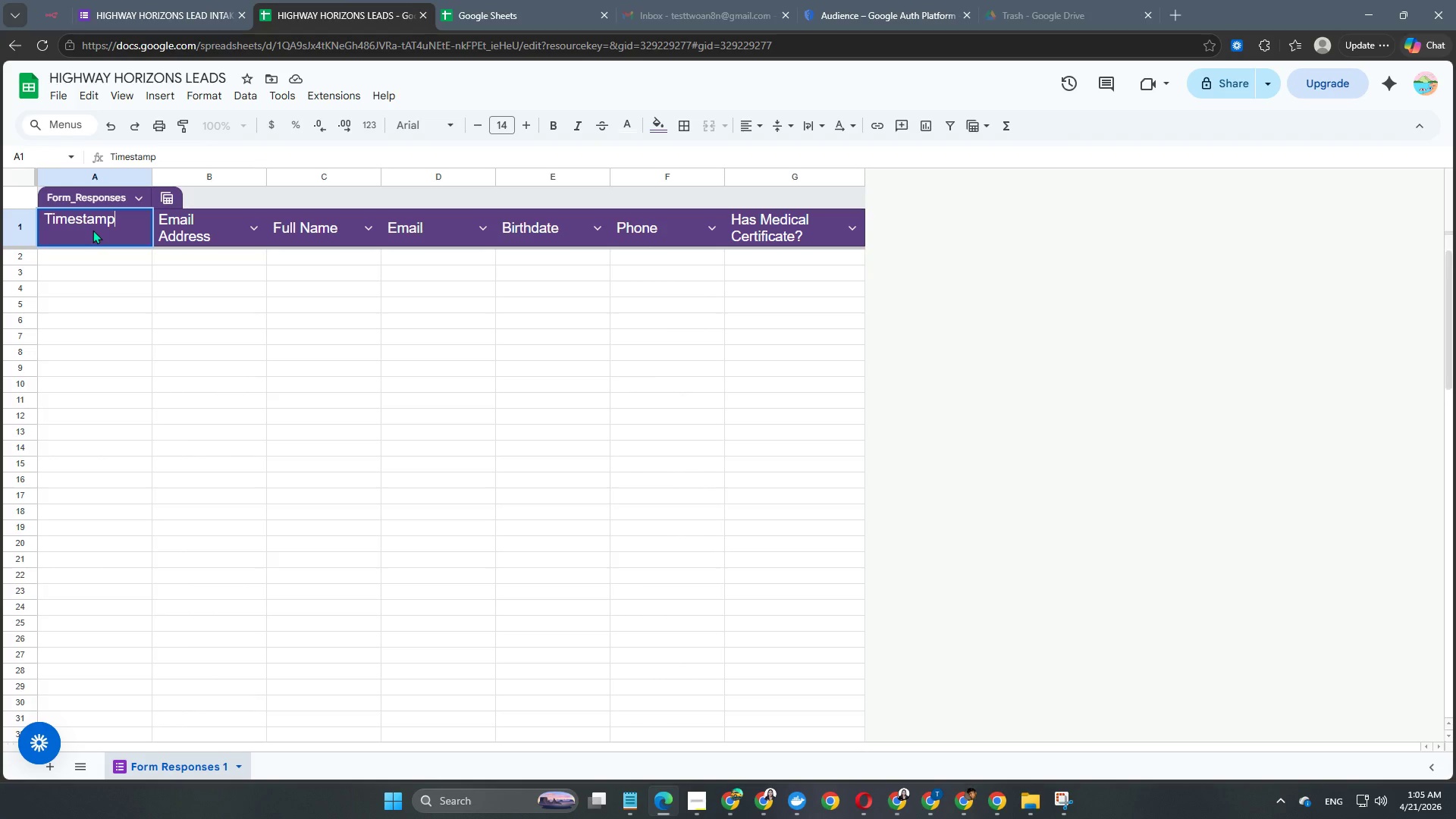 
key(Control+A)
 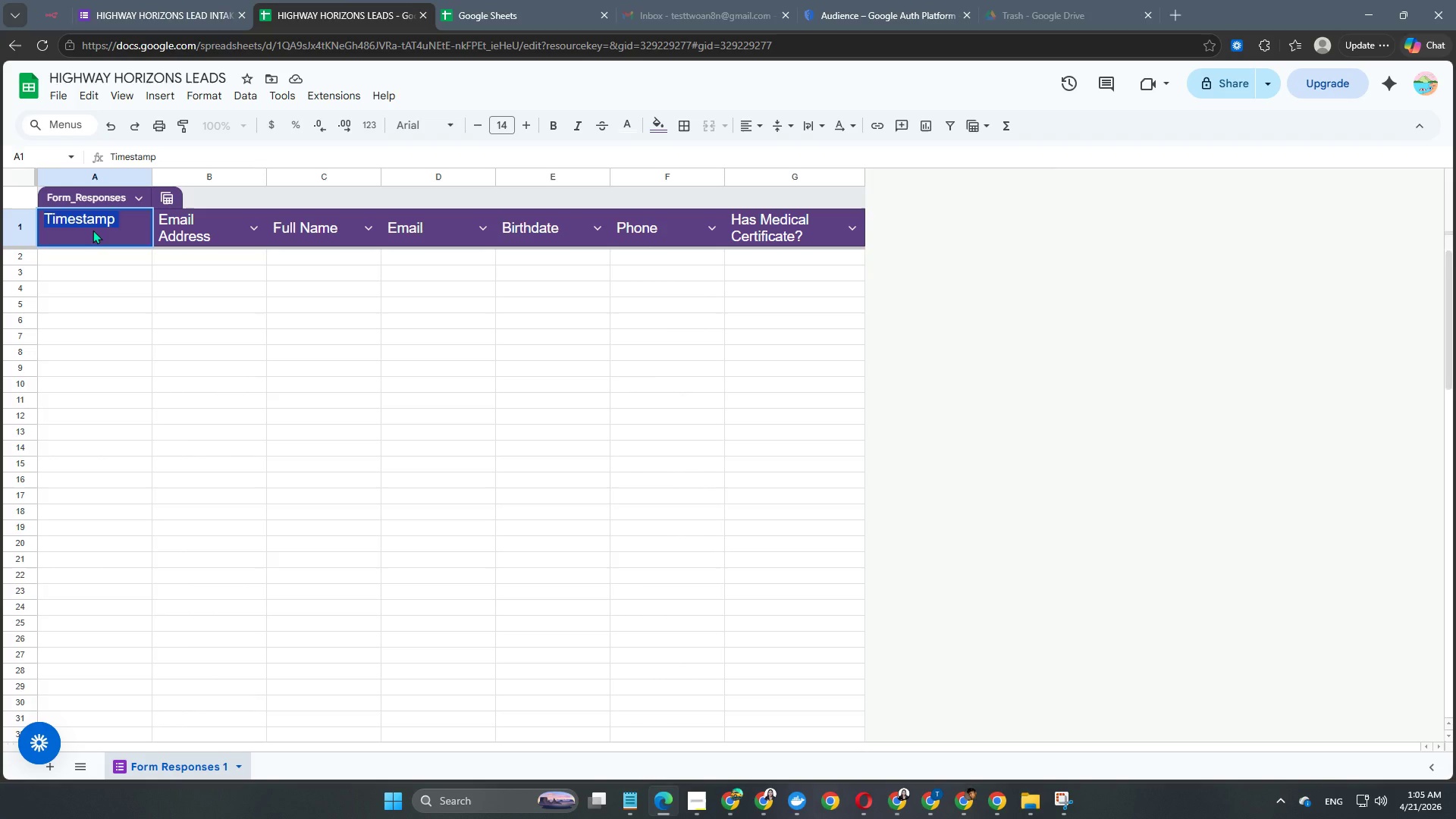 
type(Sub)
key(Backspace)
type(bmitted At)
key(NumpadEnter)
 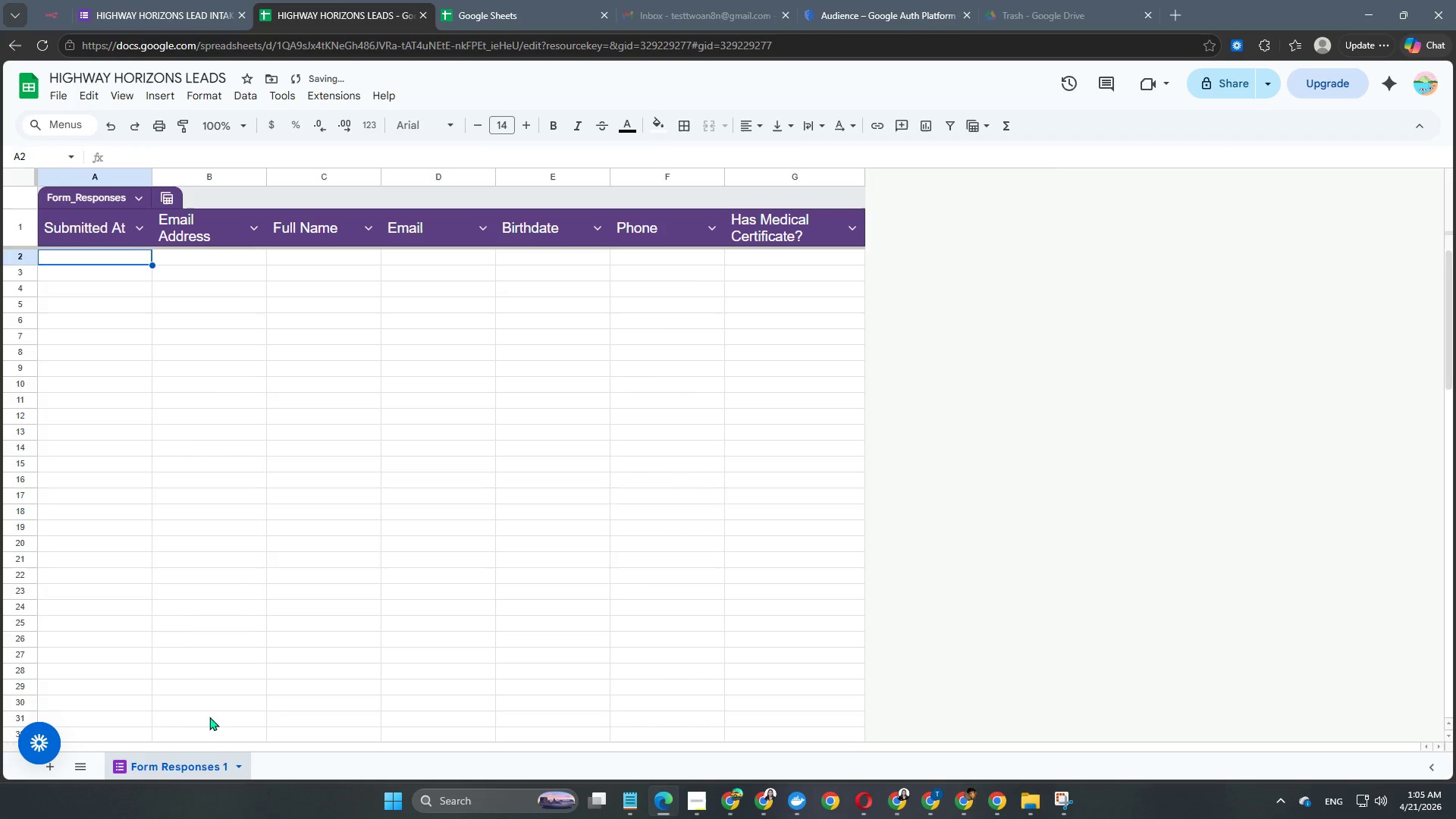 
left_click([203, 769])
 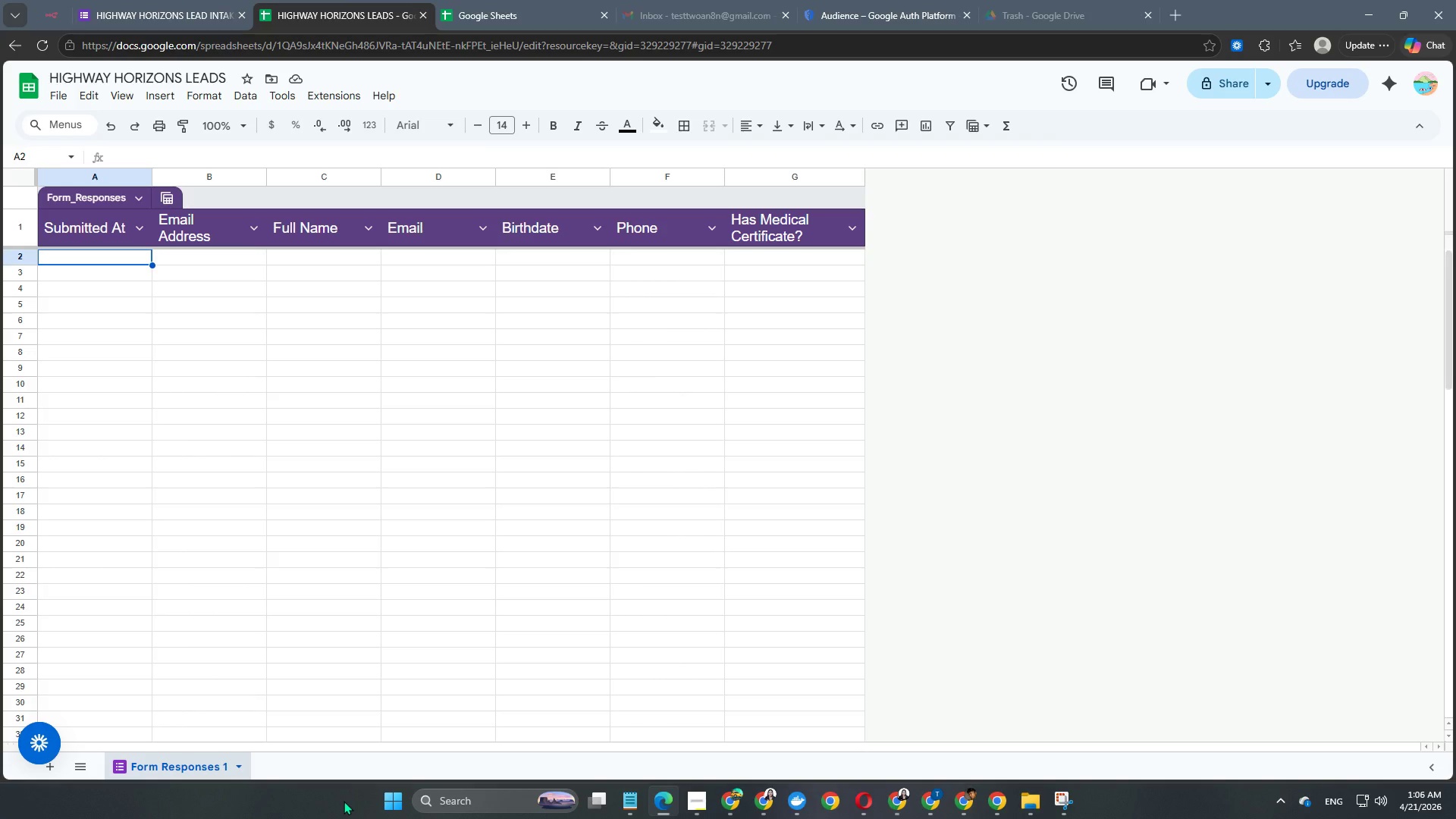 
wait(16.33)
 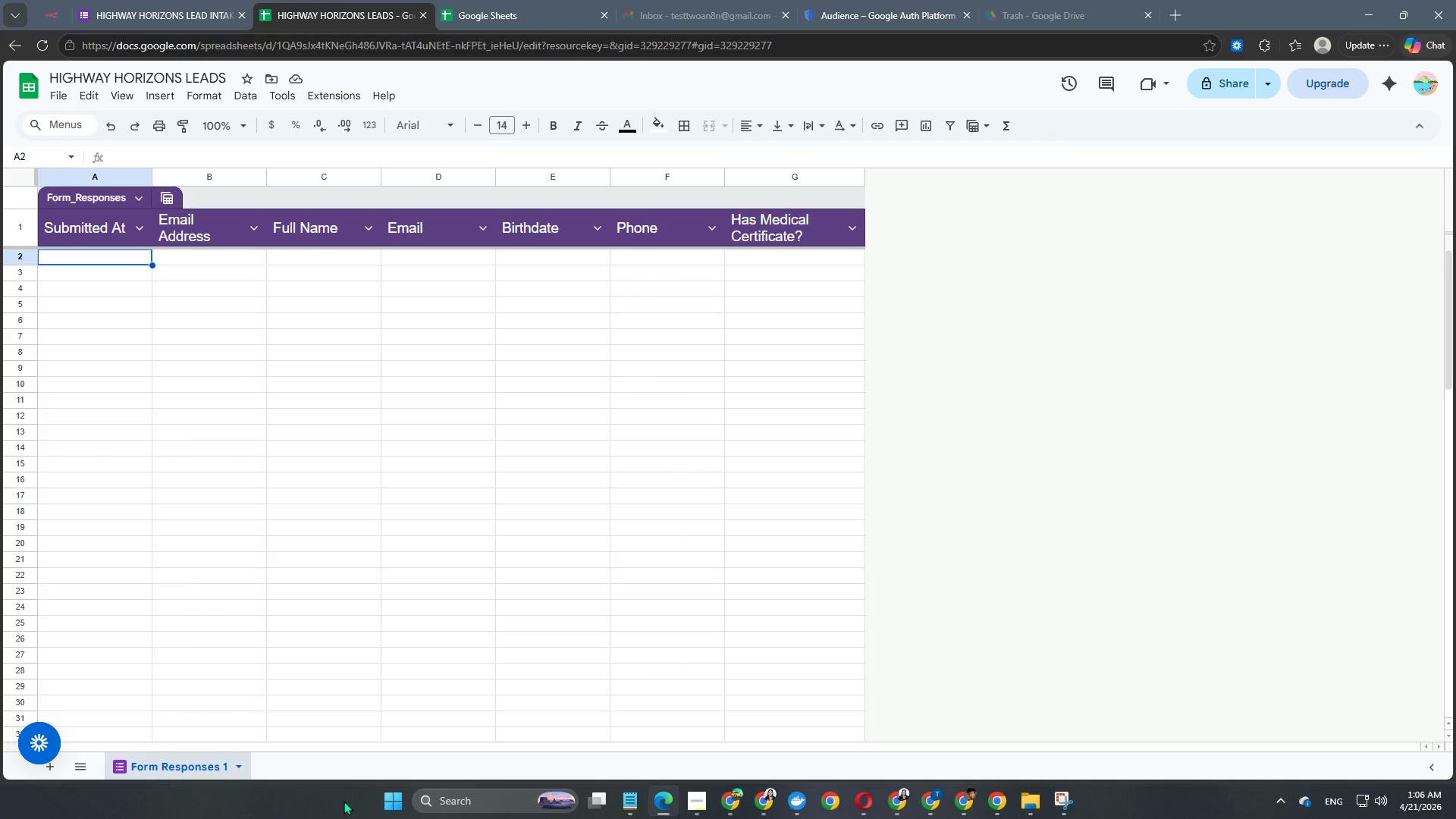 
double_click([199, 767])
 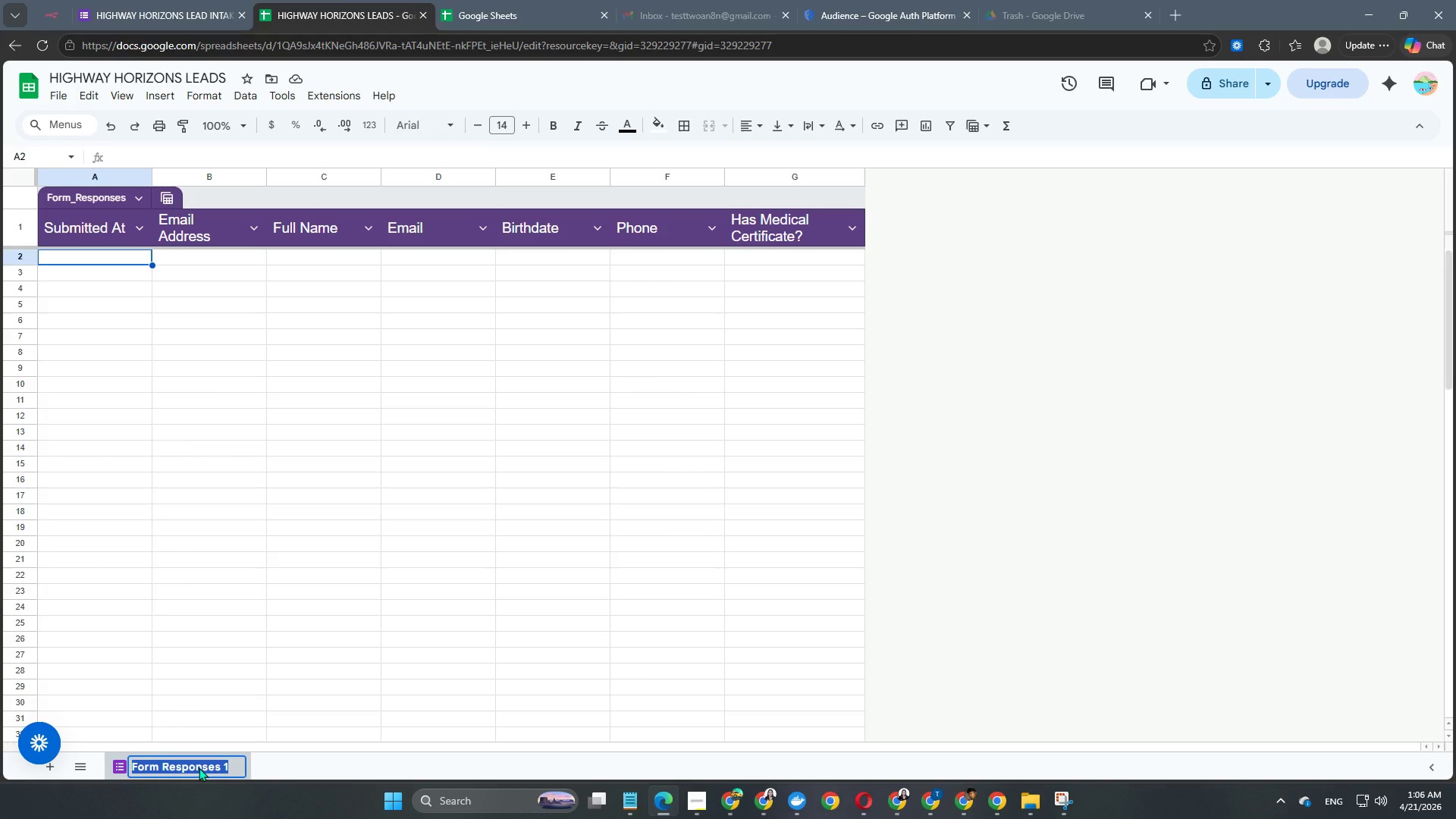 
type(Lead Intake)
 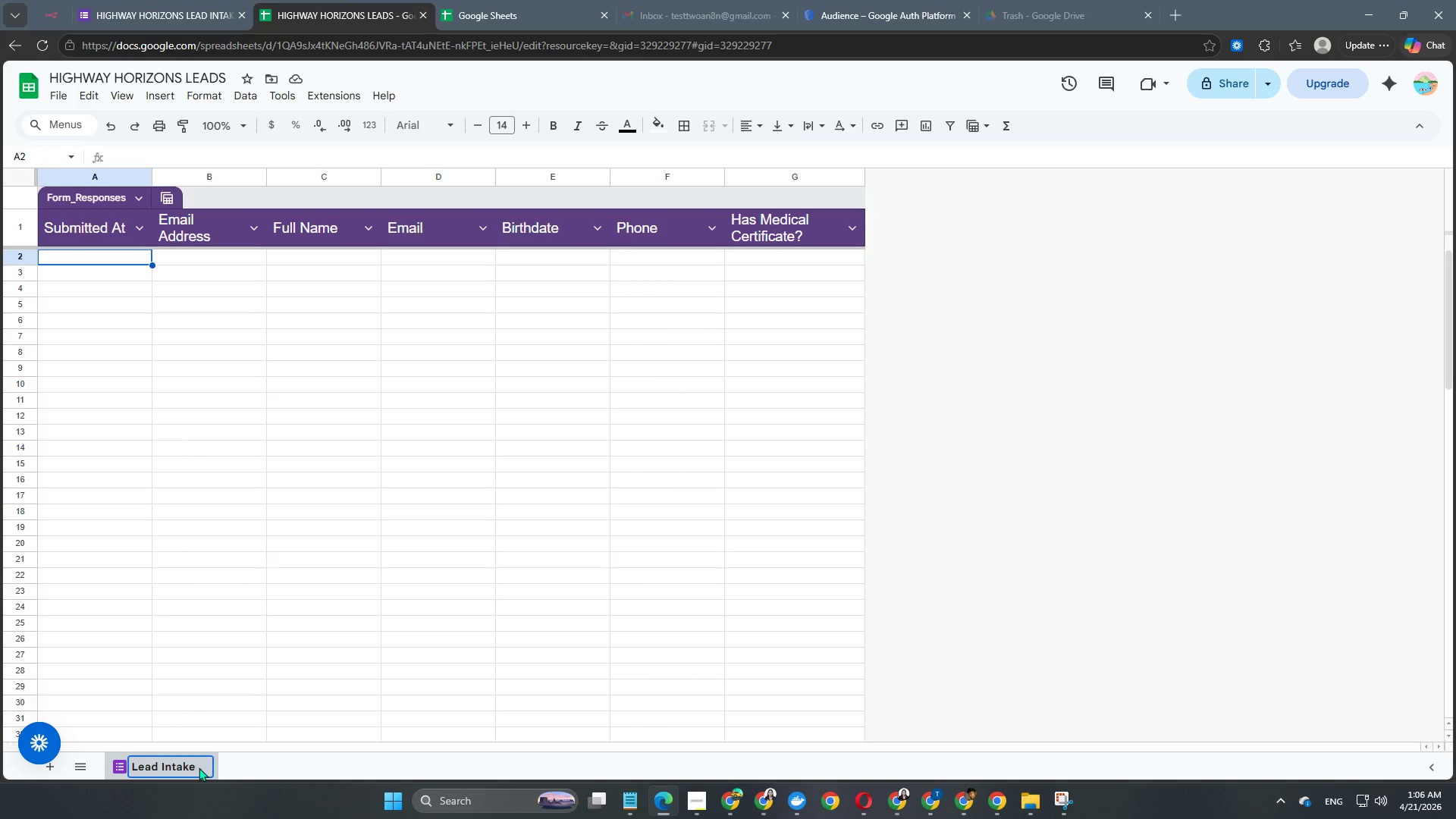 
 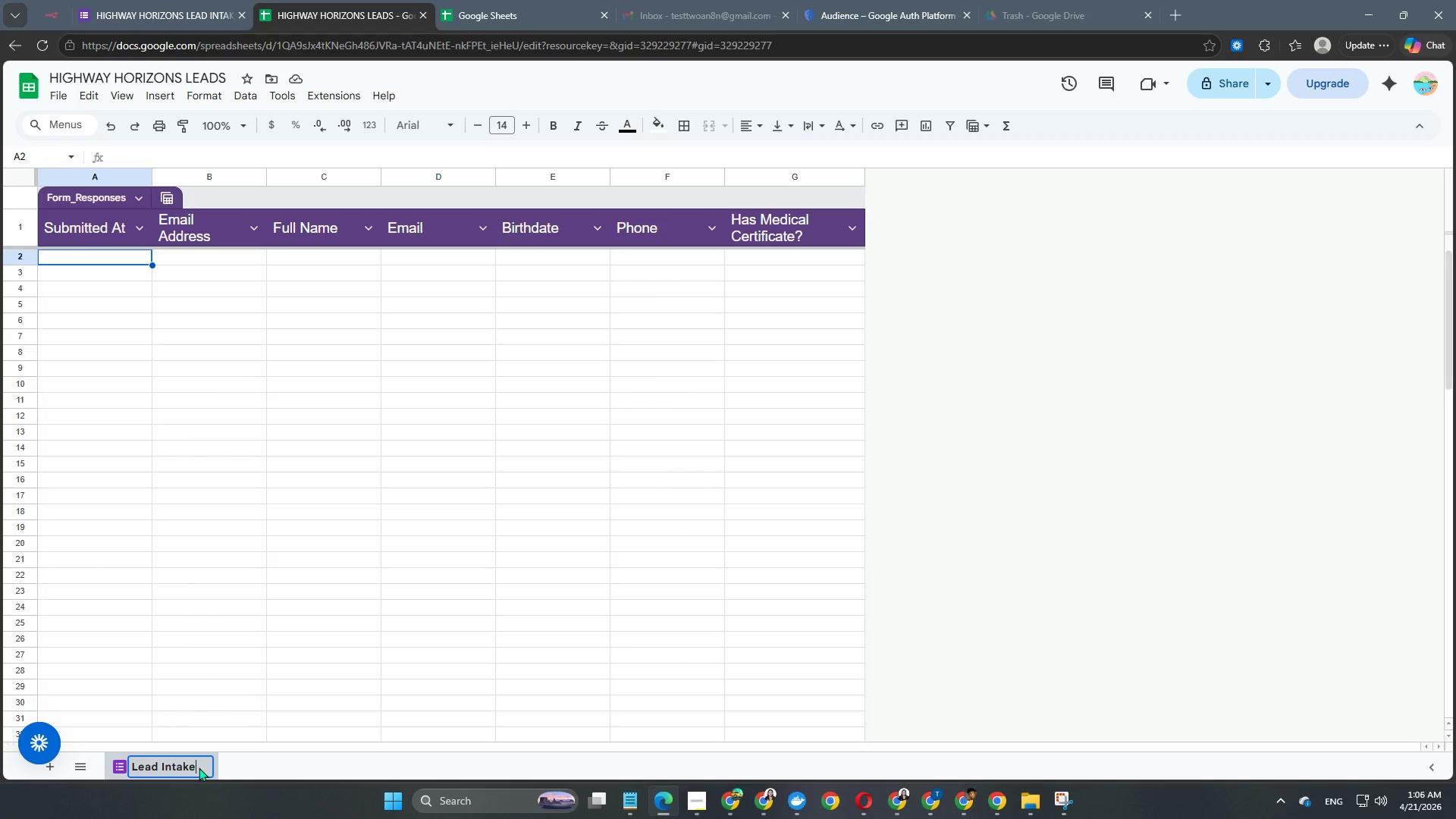 
key(Enter)
 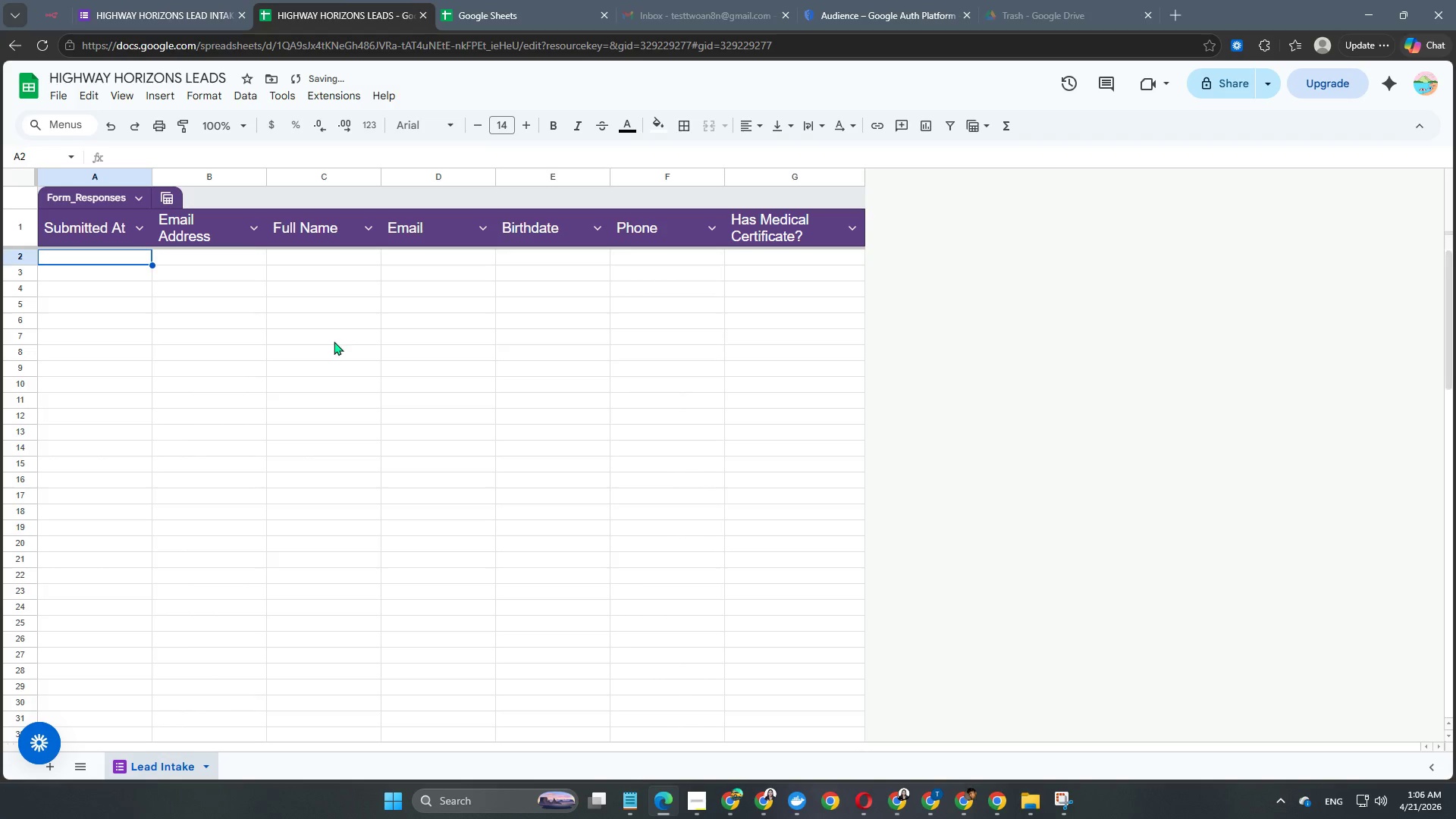 
scroll: coordinate [675, 402], scroll_direction: up, amount: 3.0
 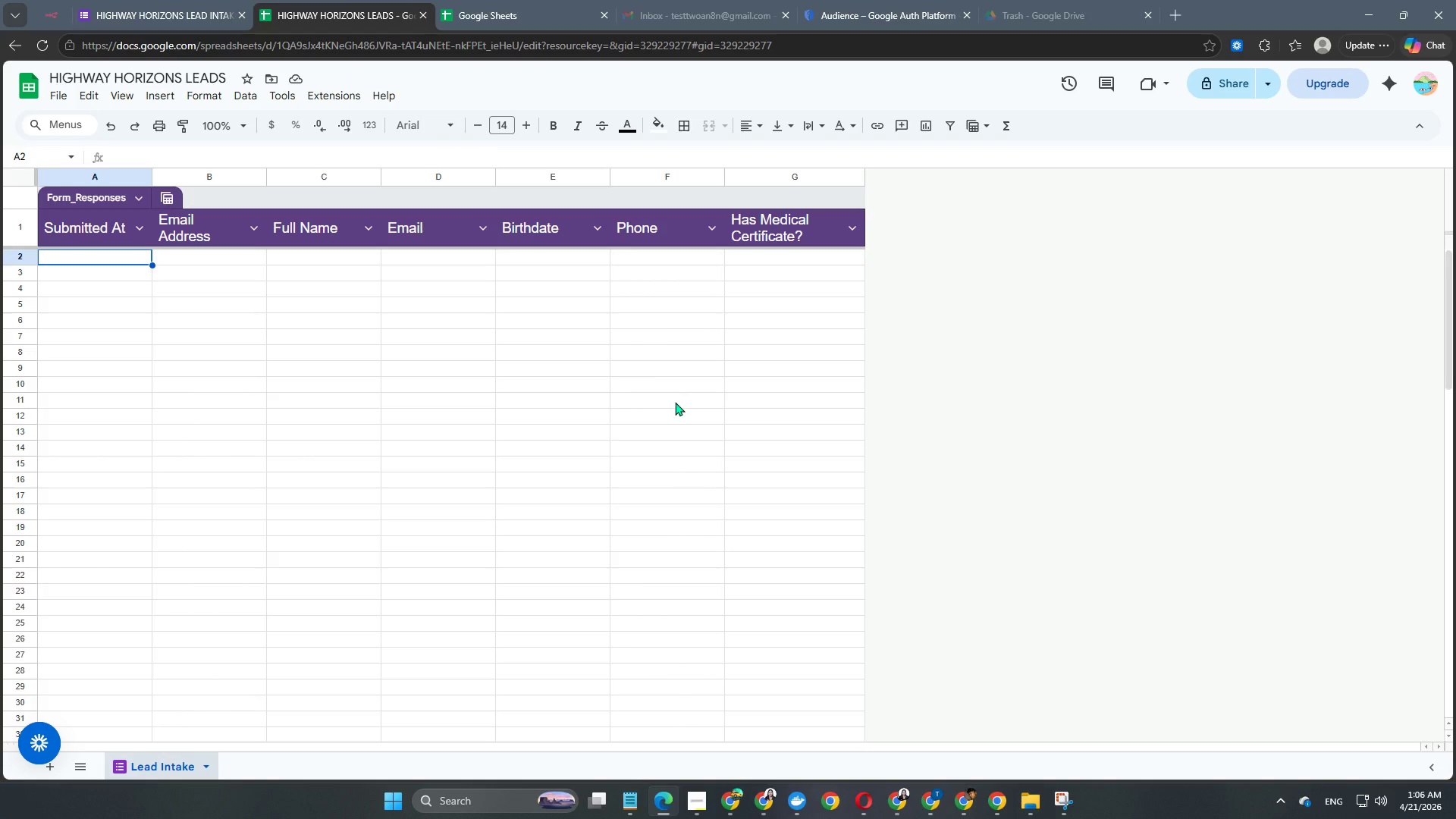 
wait(6.01)
 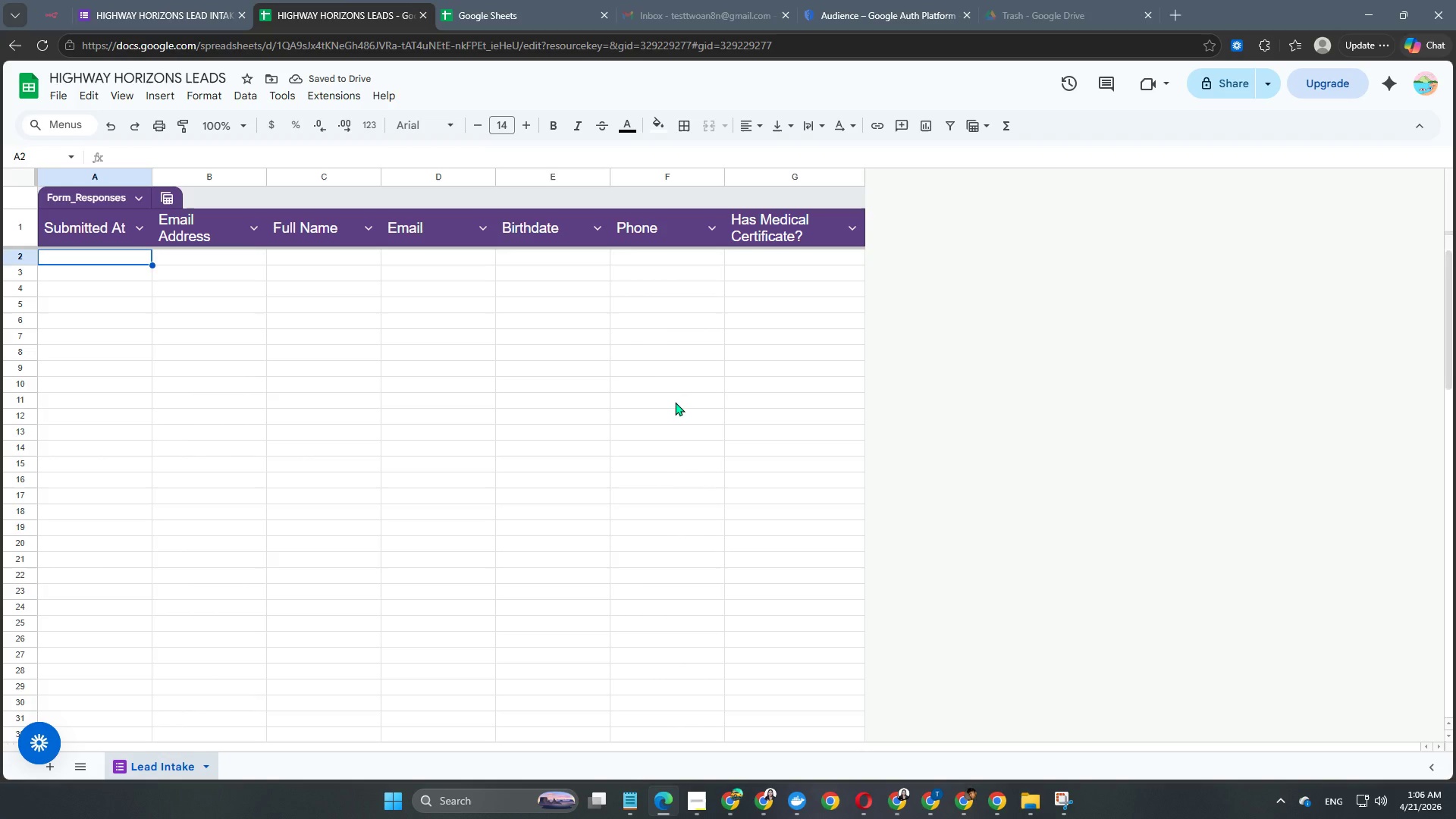 
scroll: coordinate [619, 393], scroll_direction: down, amount: 1.0
 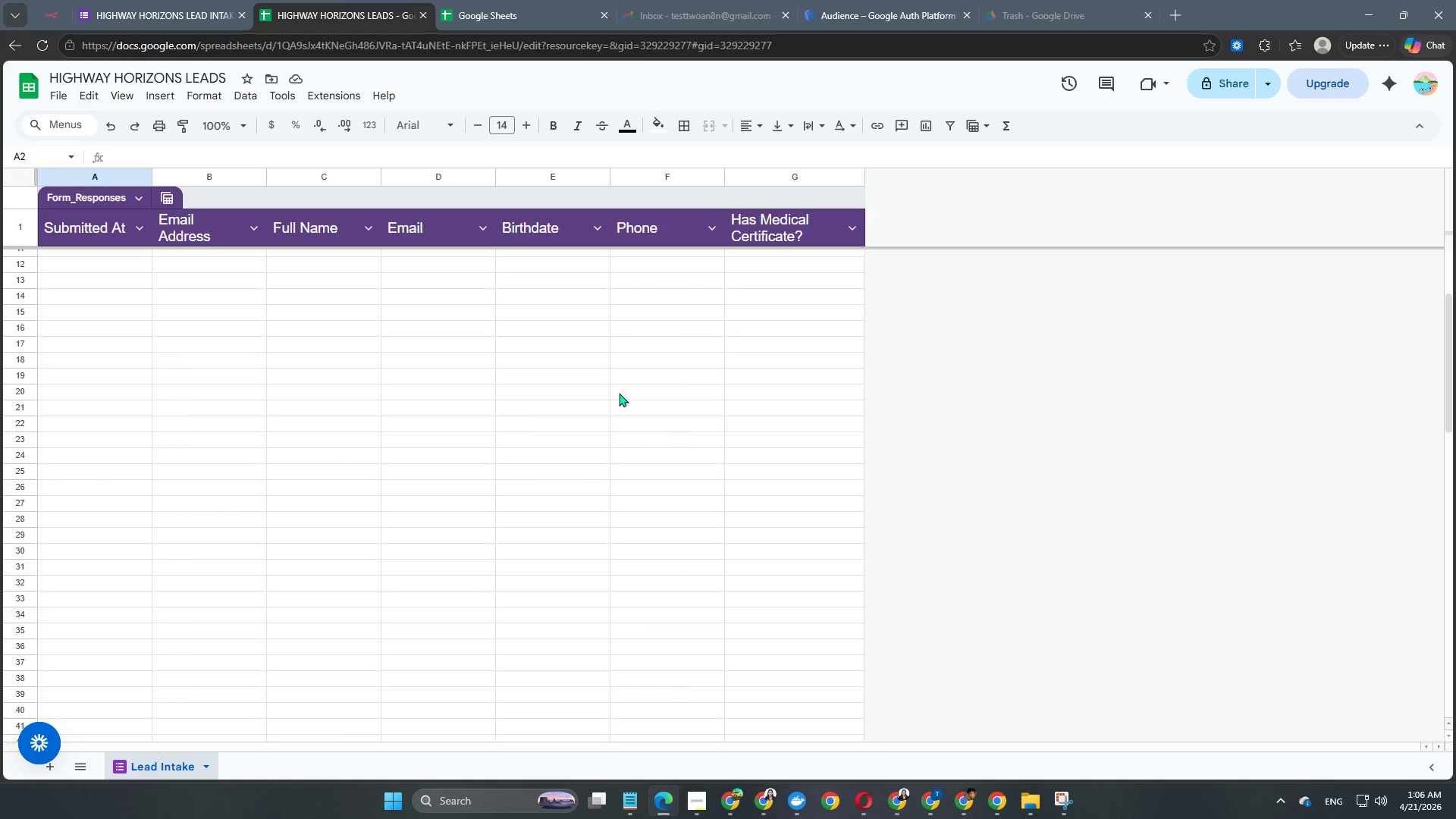 
scroll: coordinate [619, 393], scroll_direction: up, amount: 7.0
 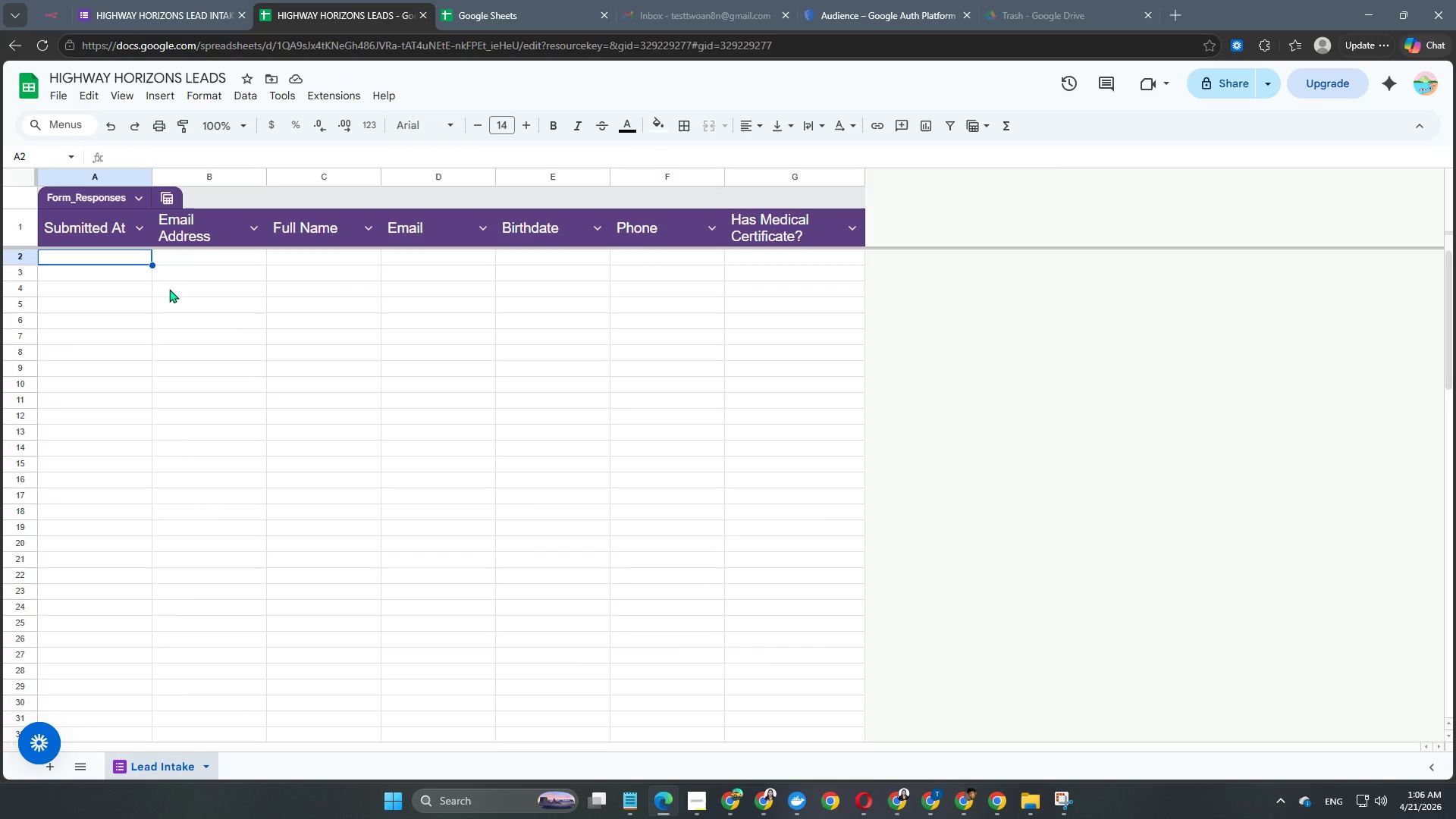 
left_click([168, 290])
 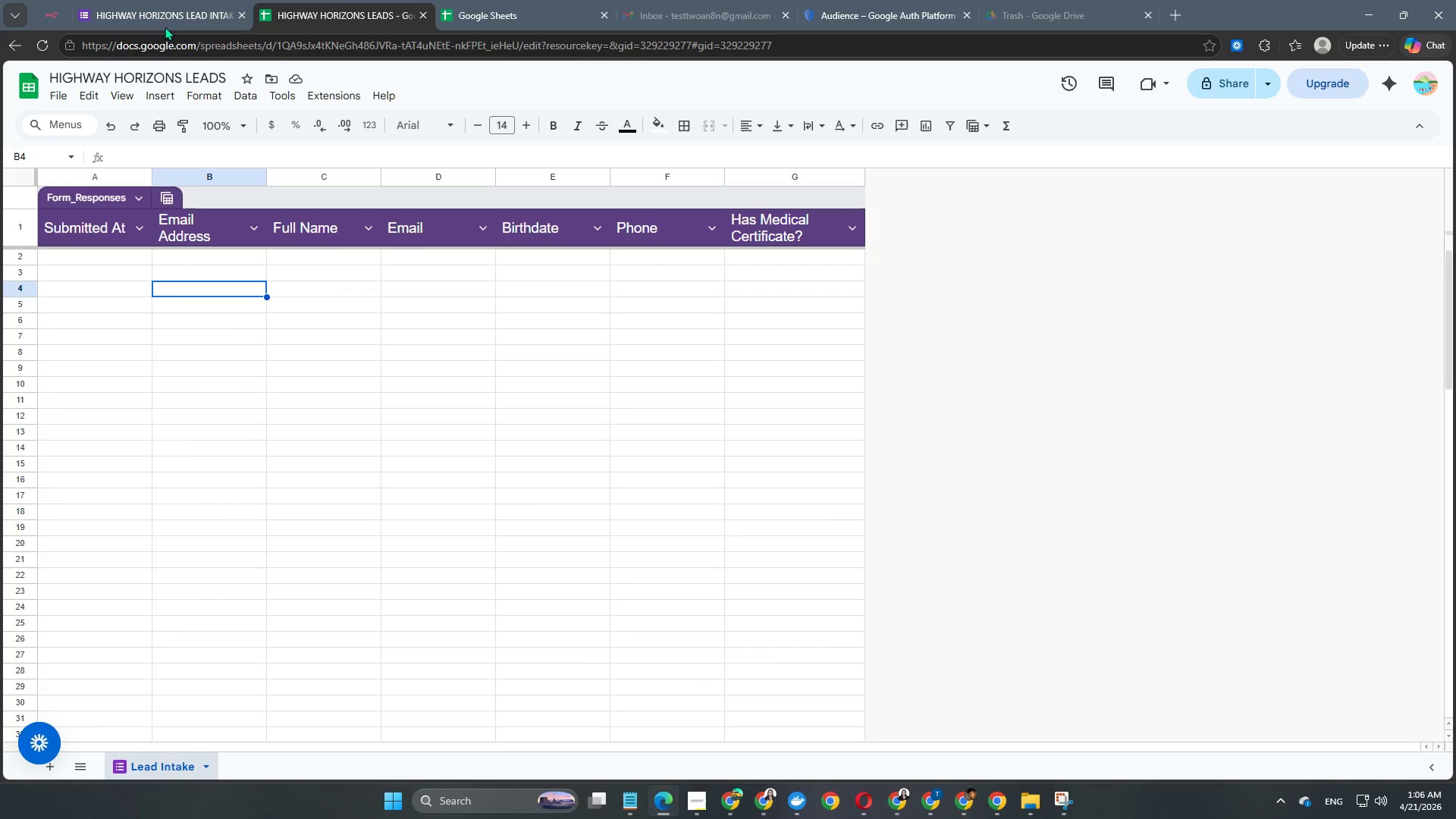 
left_click([165, 0])
 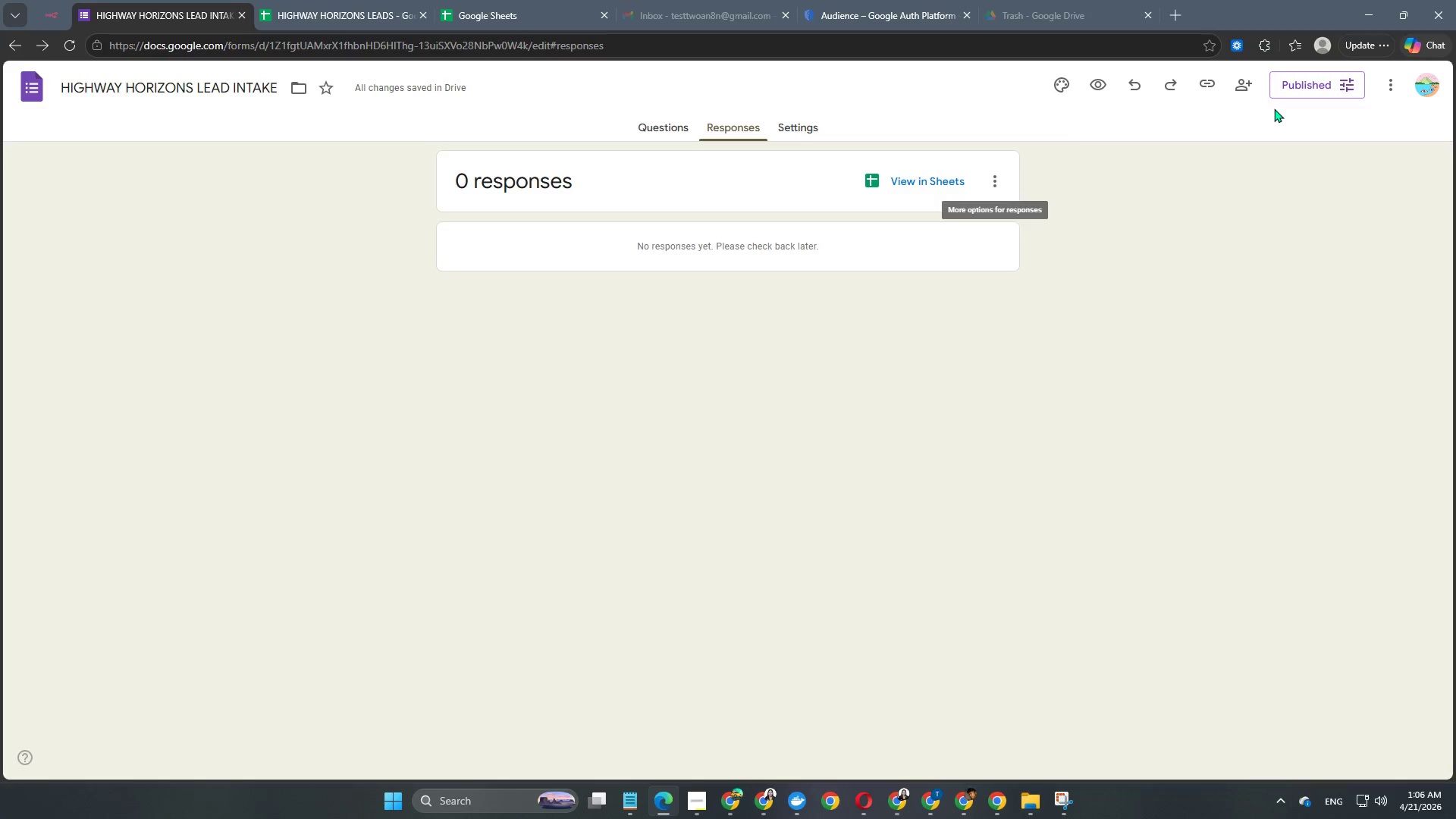 
left_click([1307, 84])
 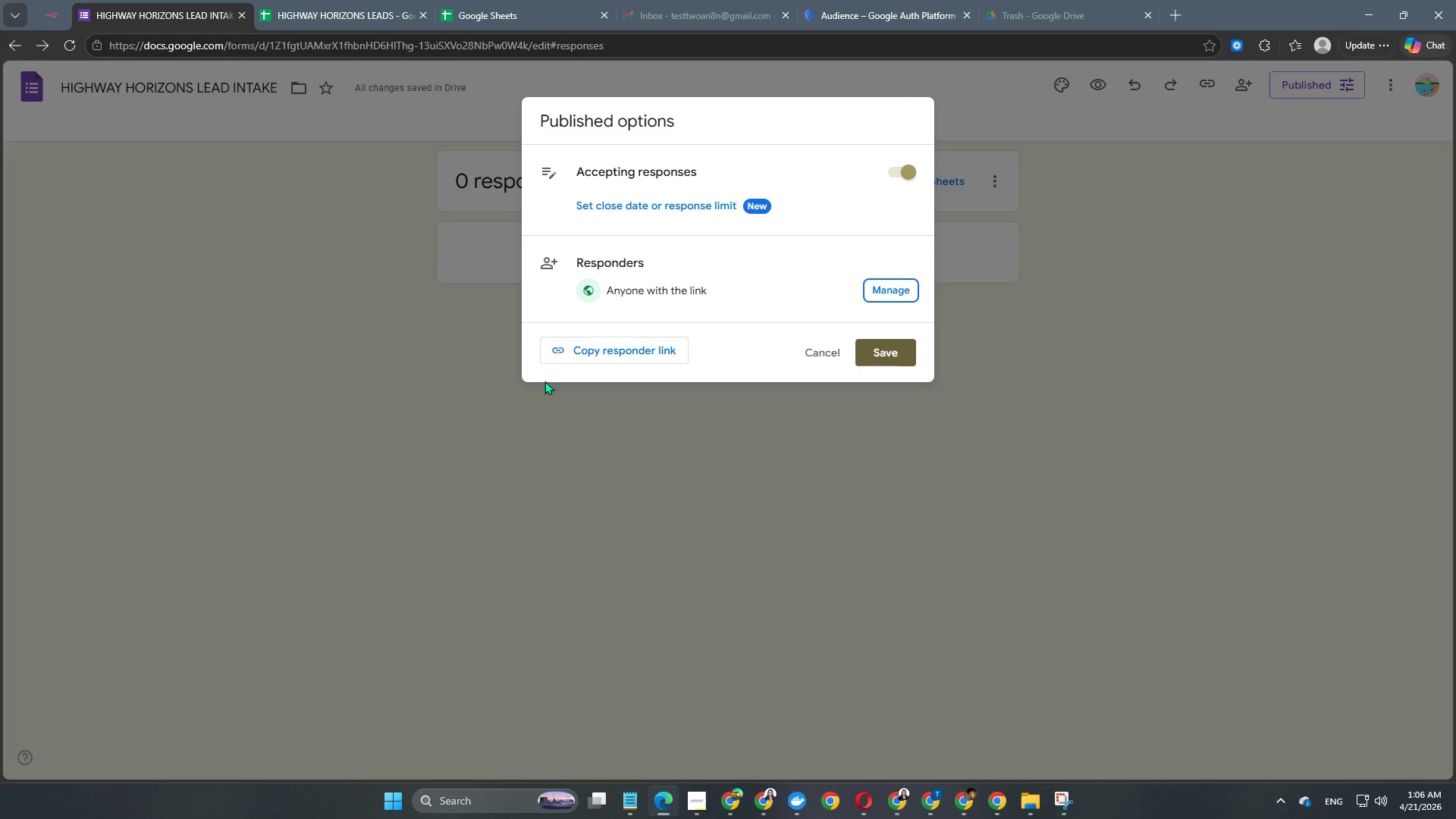 
left_click([588, 348])
 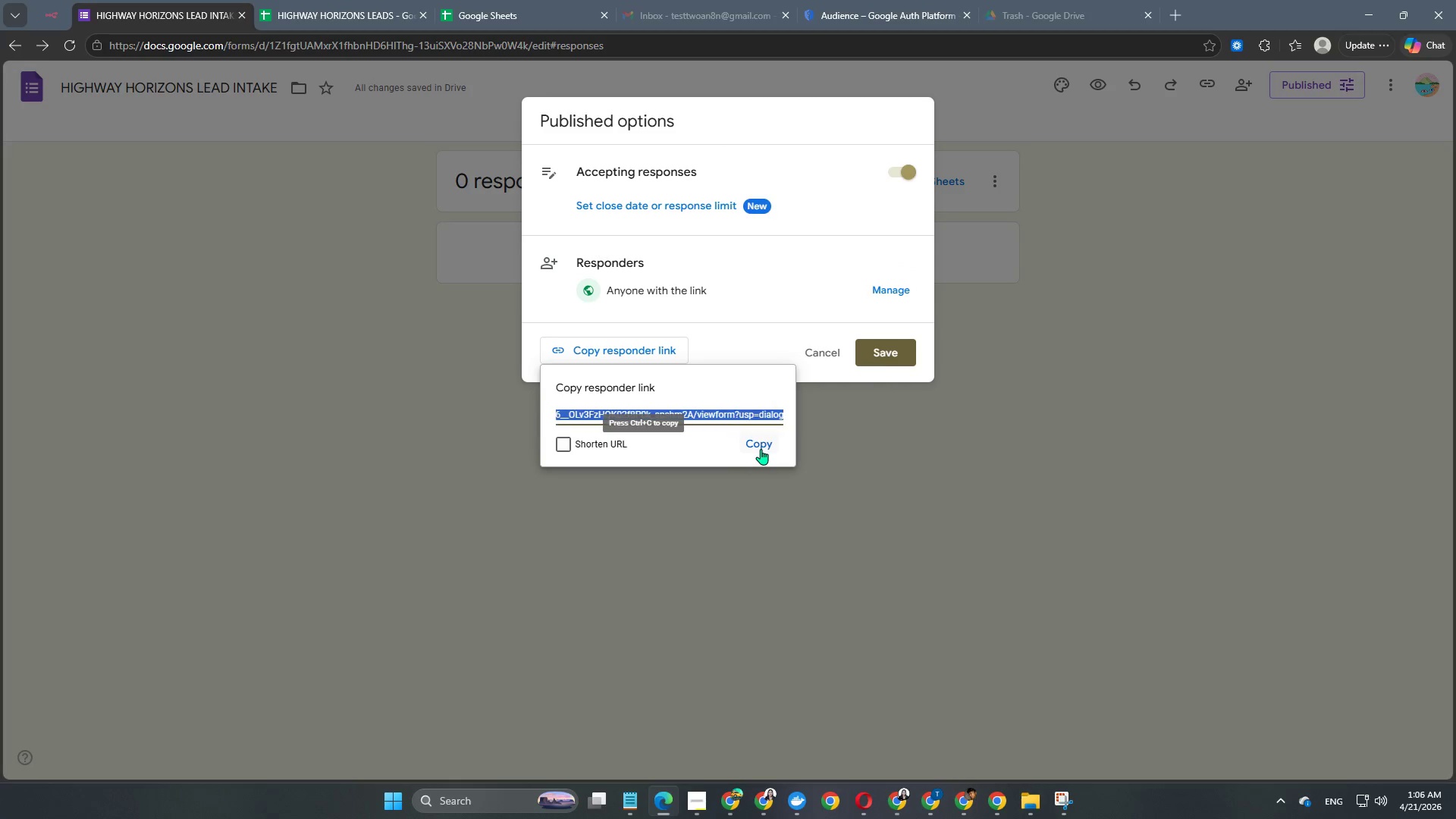 
double_click([711, 610])
 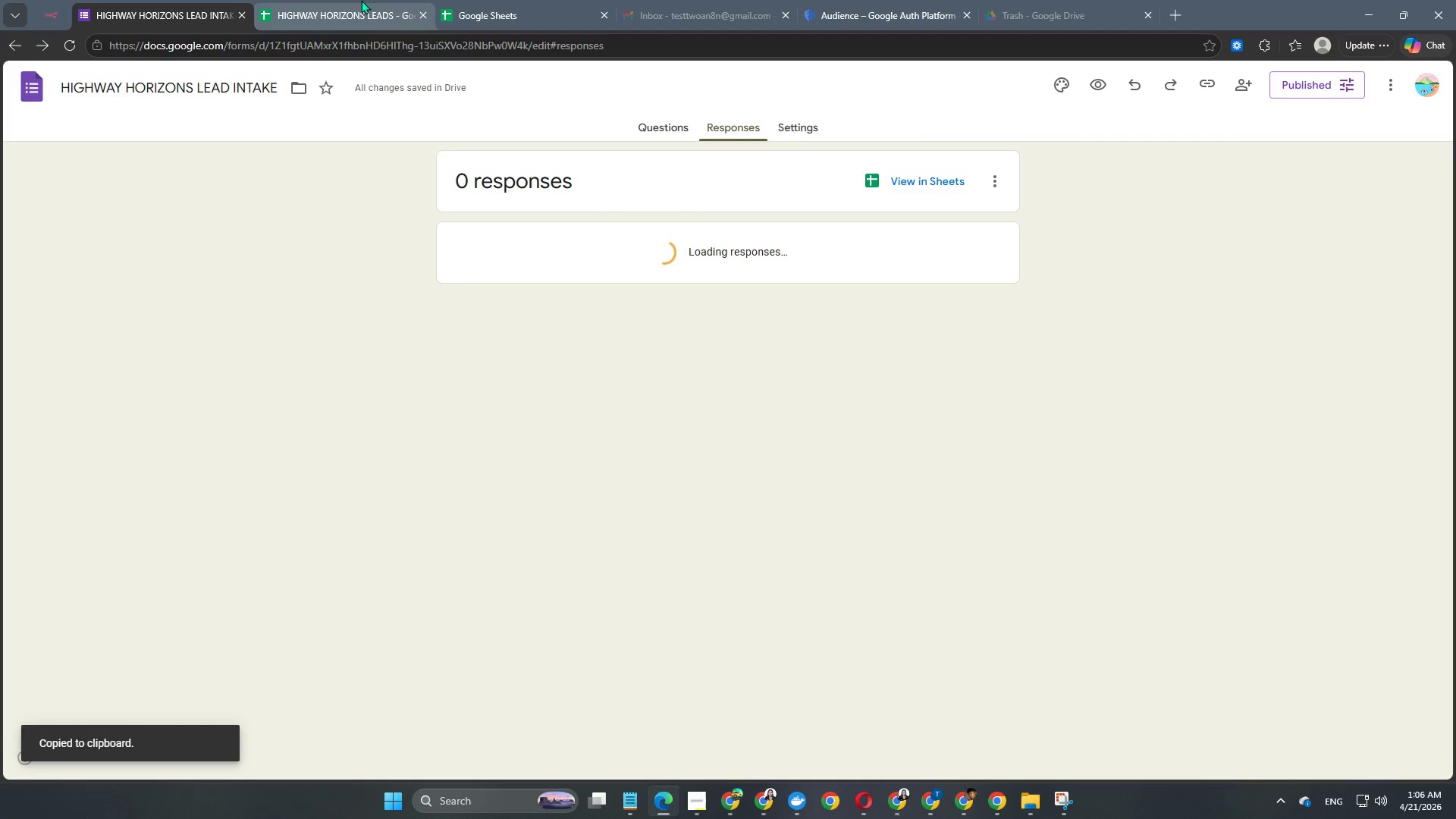 
left_click([353, 0])
 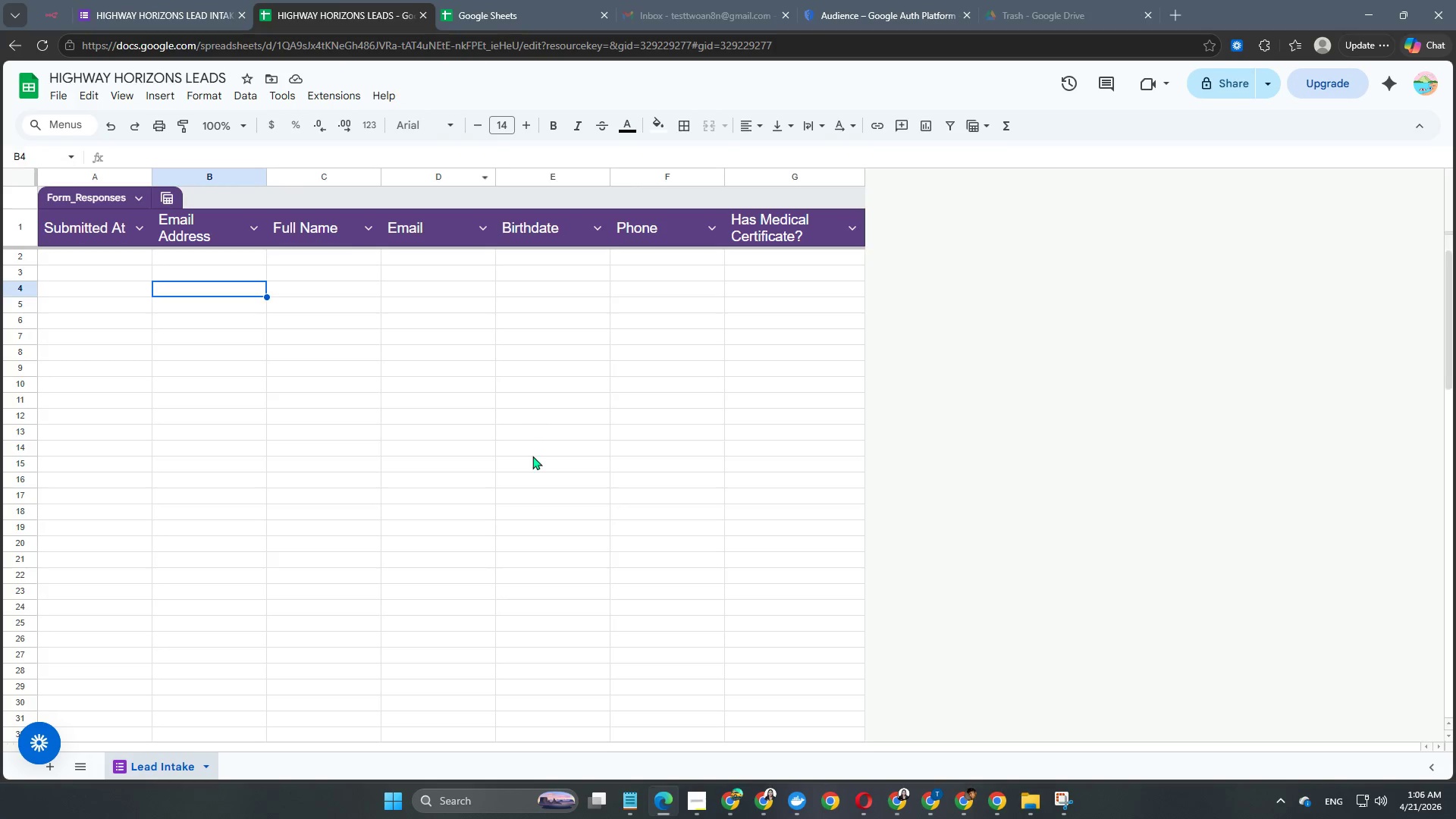 
scroll: coordinate [532, 459], scroll_direction: up, amount: 3.0
 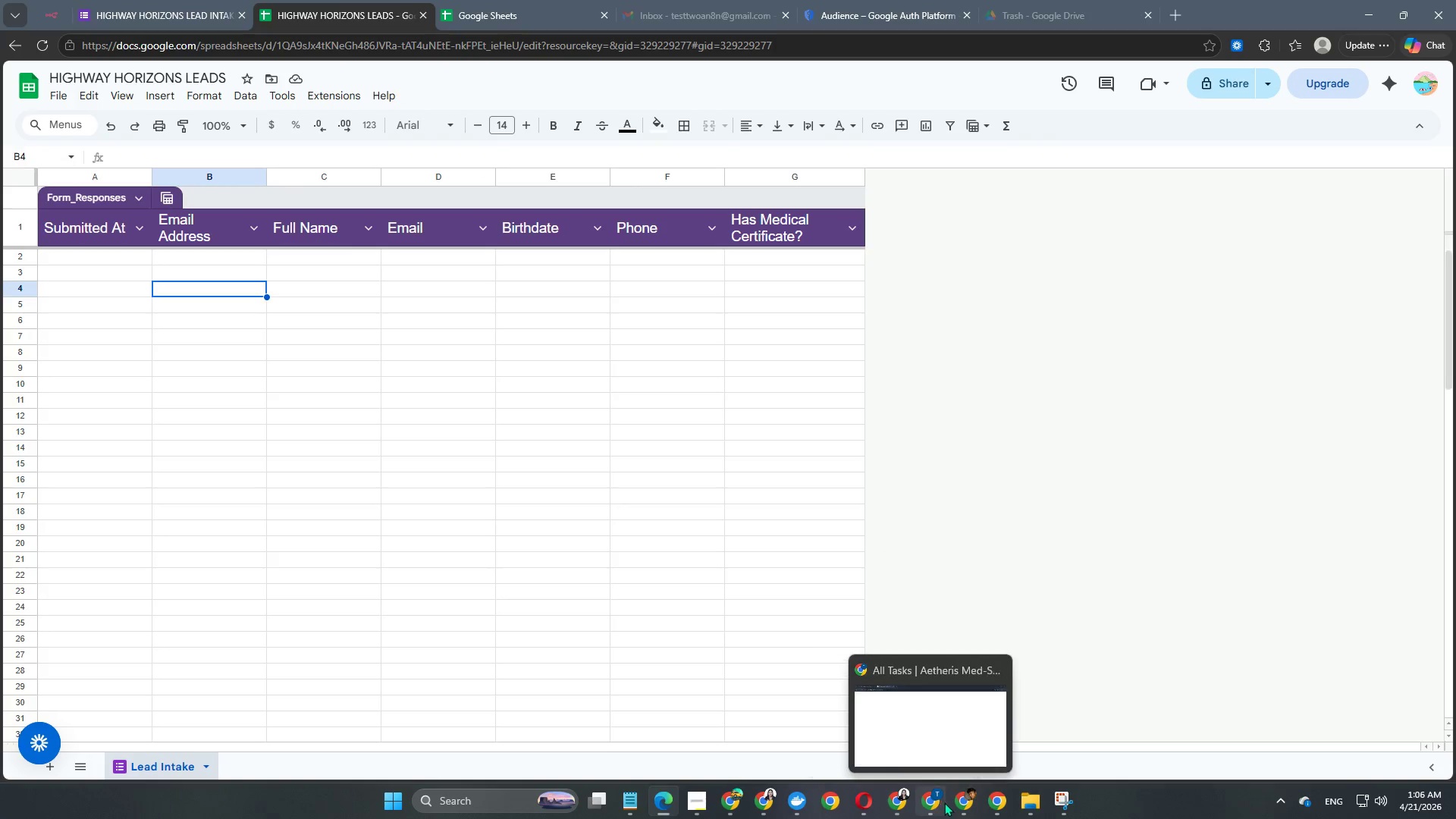 
left_click([958, 802])
 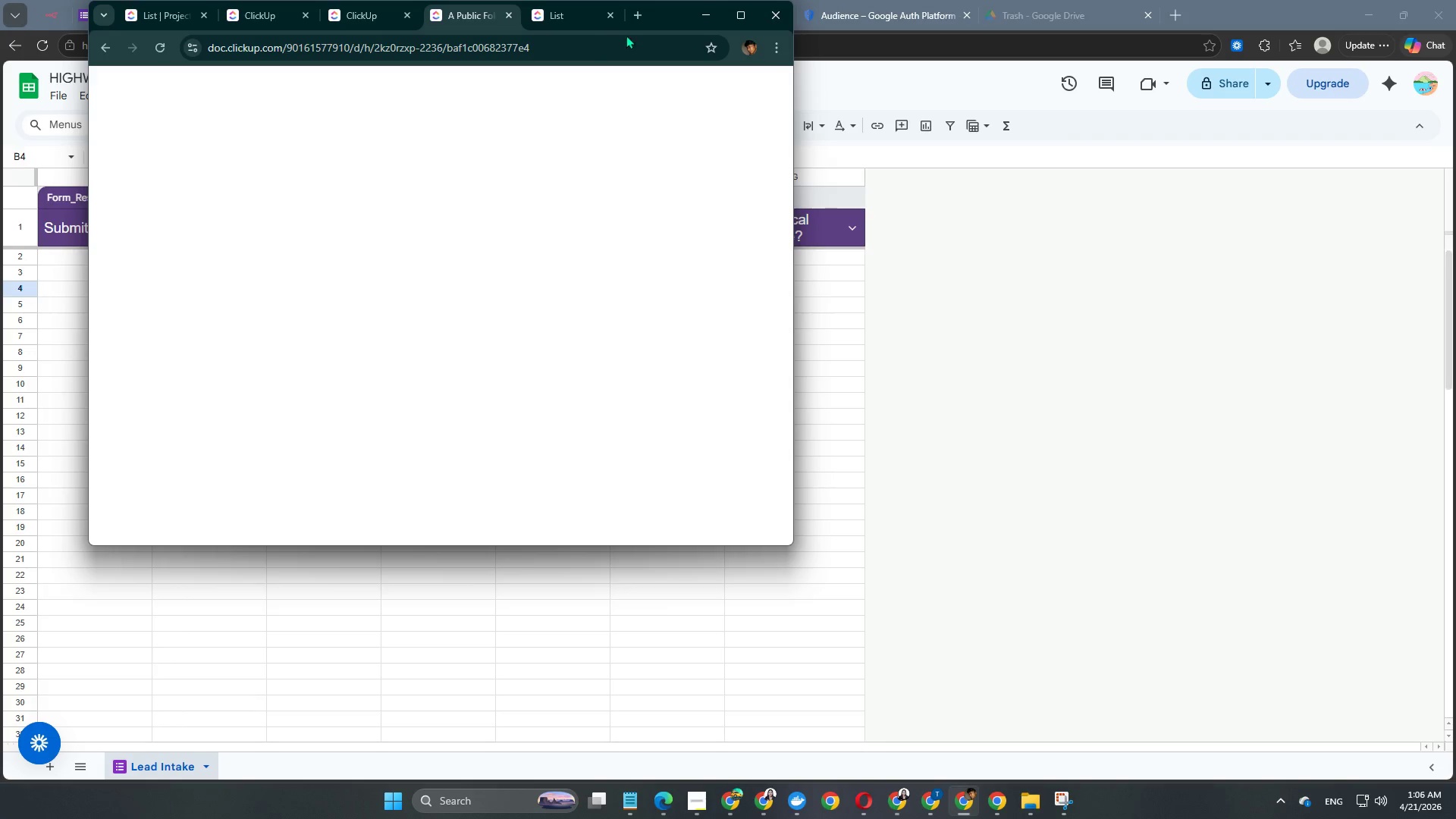 
left_click([639, 19])
 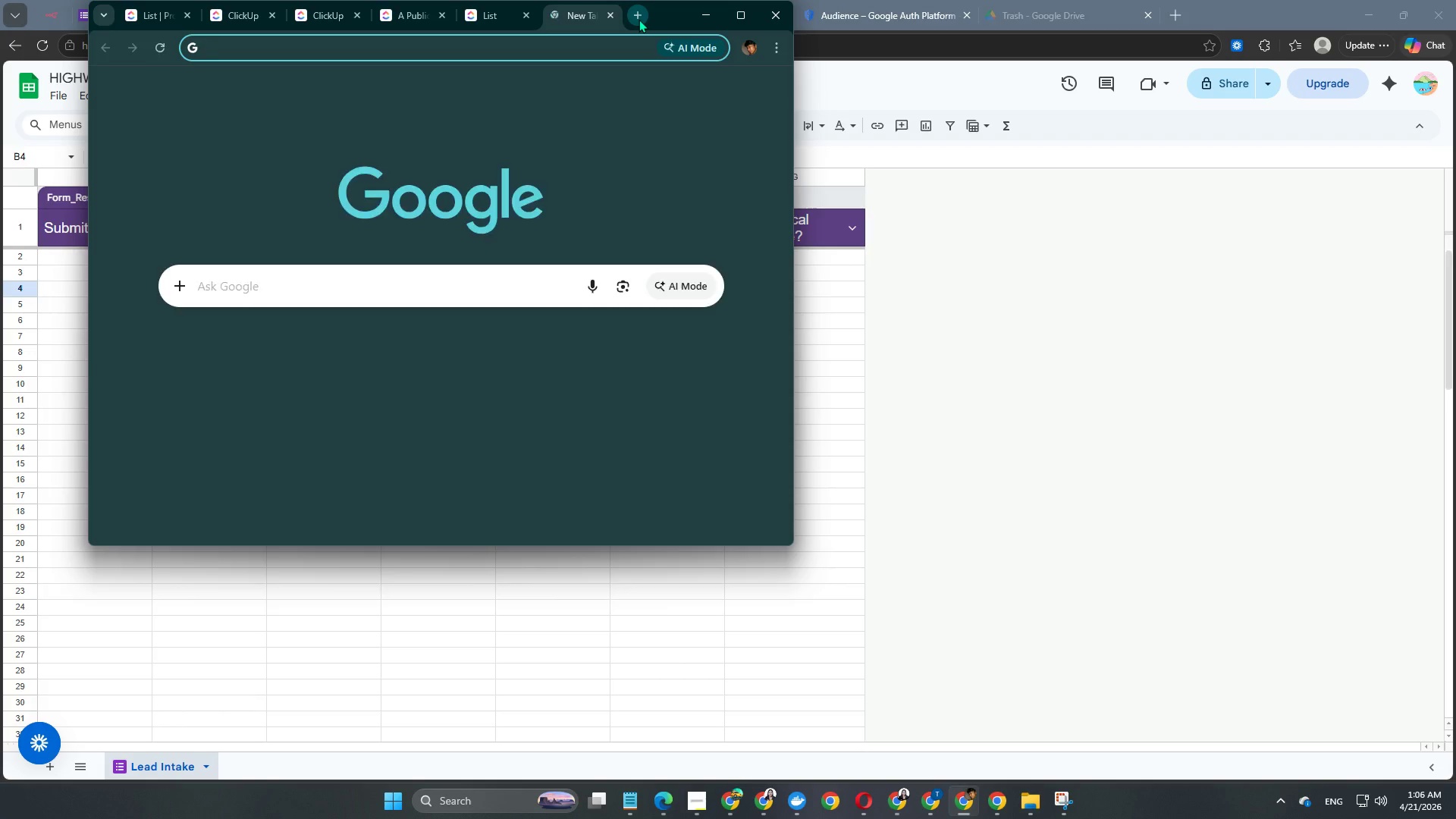 
key(Control+V)
 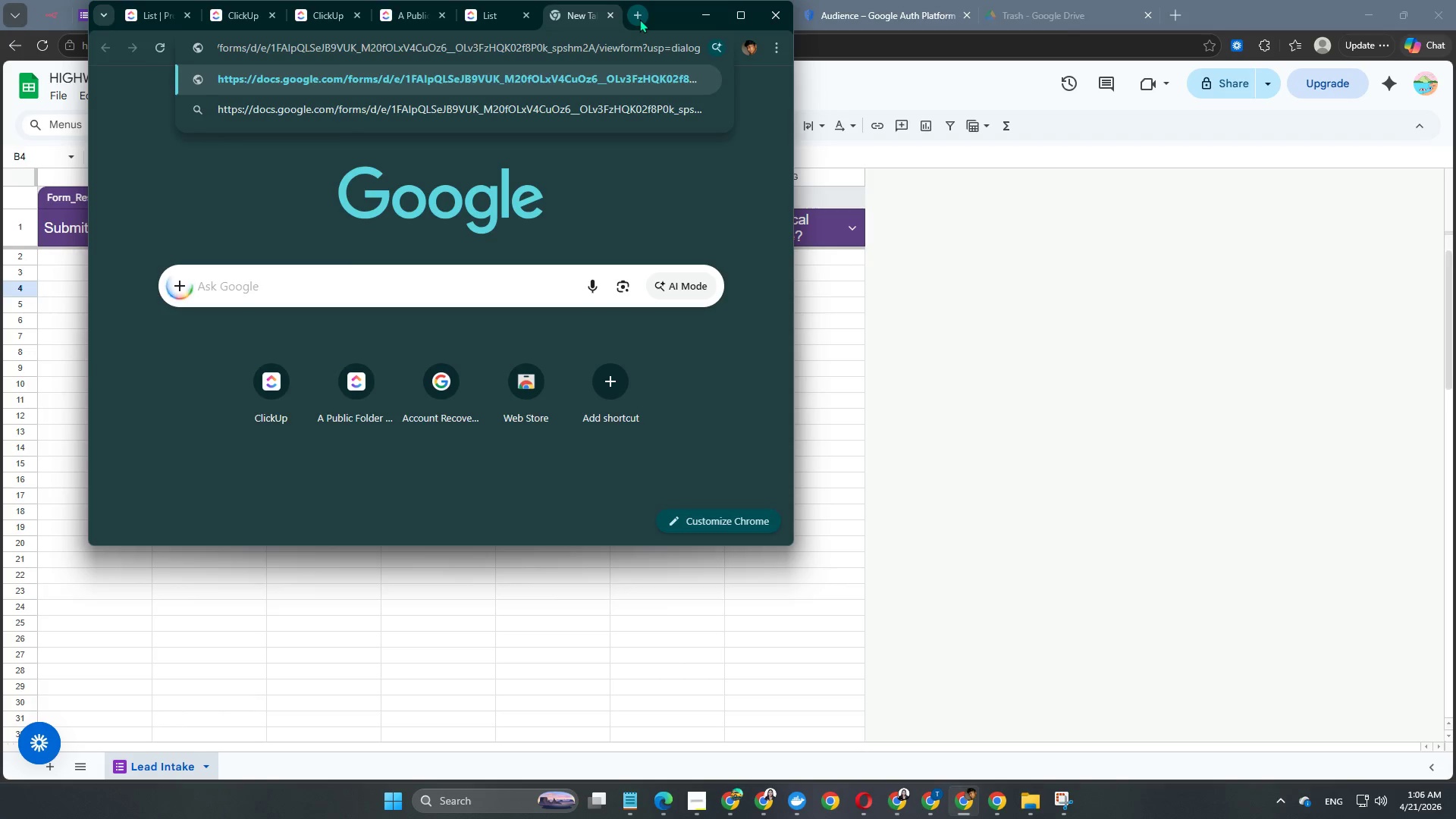 
key(NumpadEnter)
 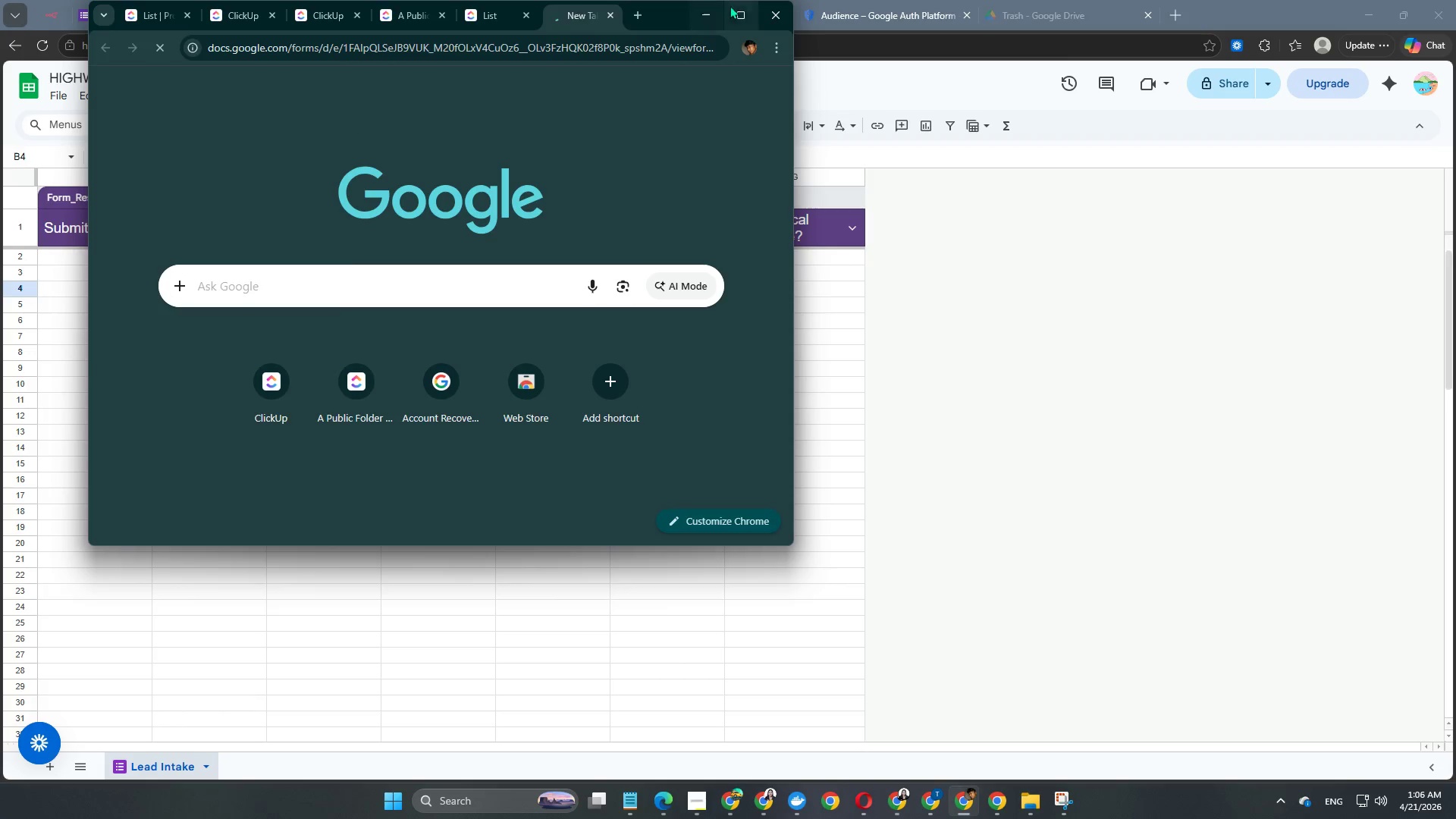 
left_click([739, 7])
 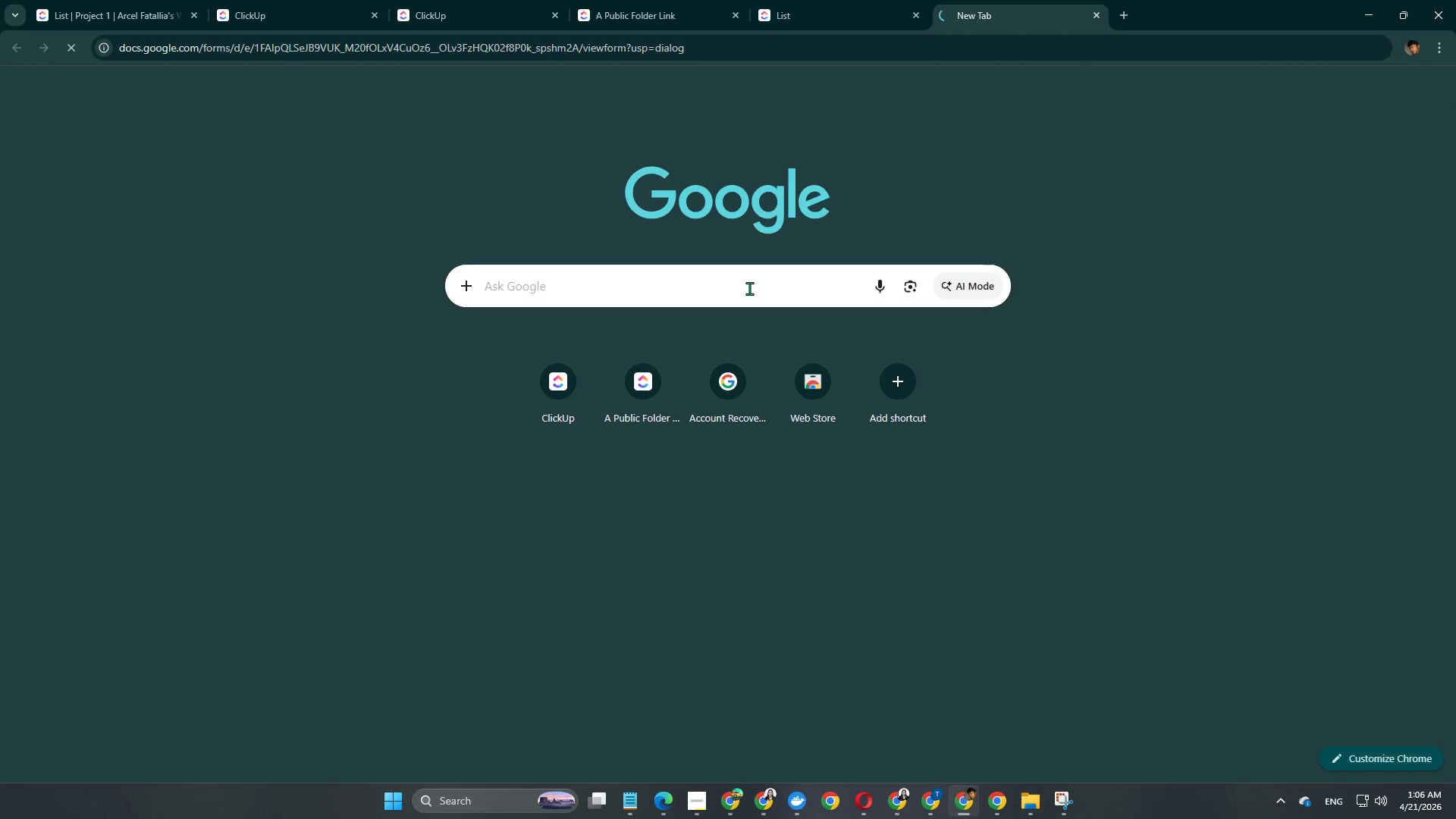 
wait(8.97)
 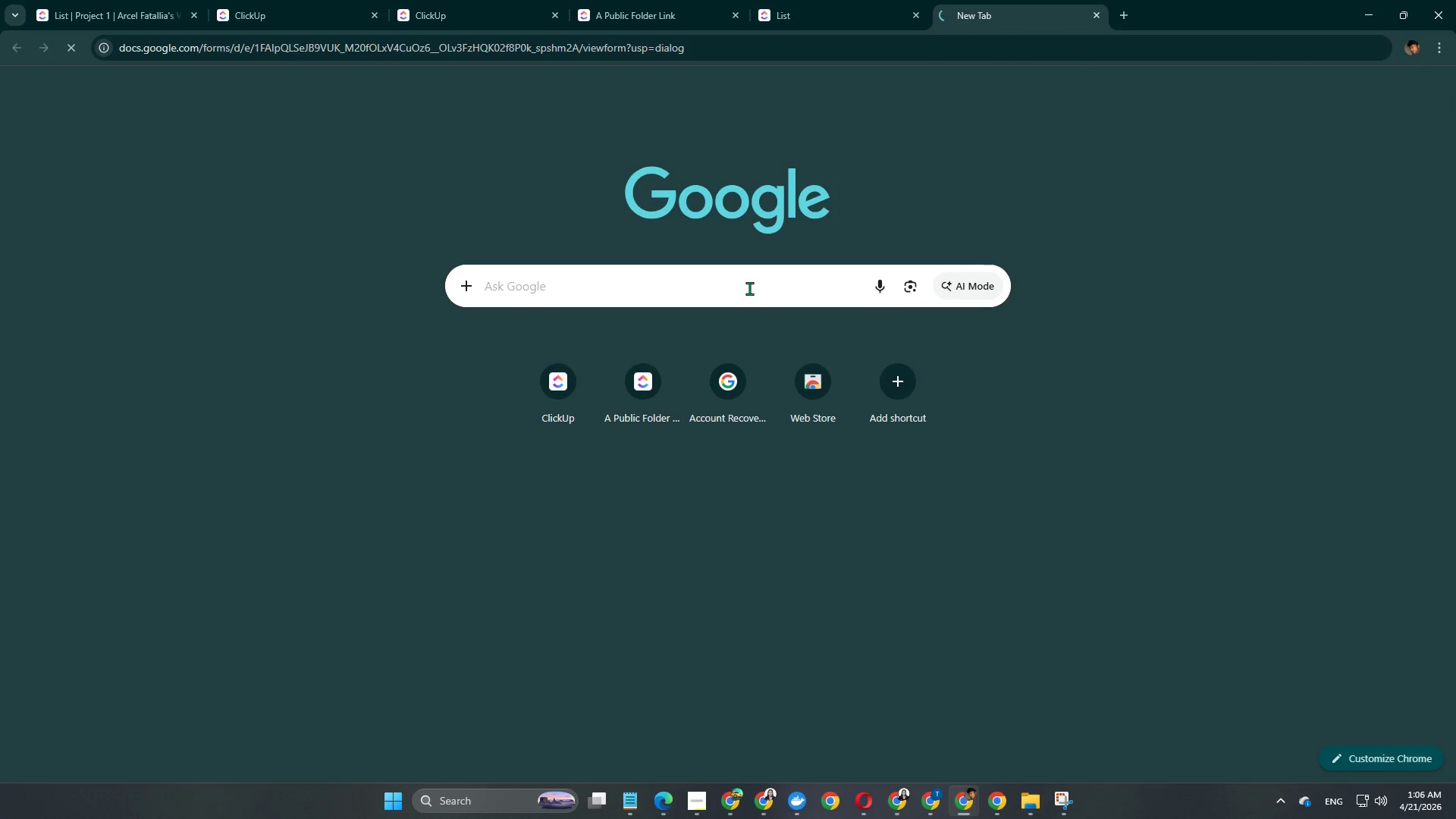 
left_click([661, 805])
 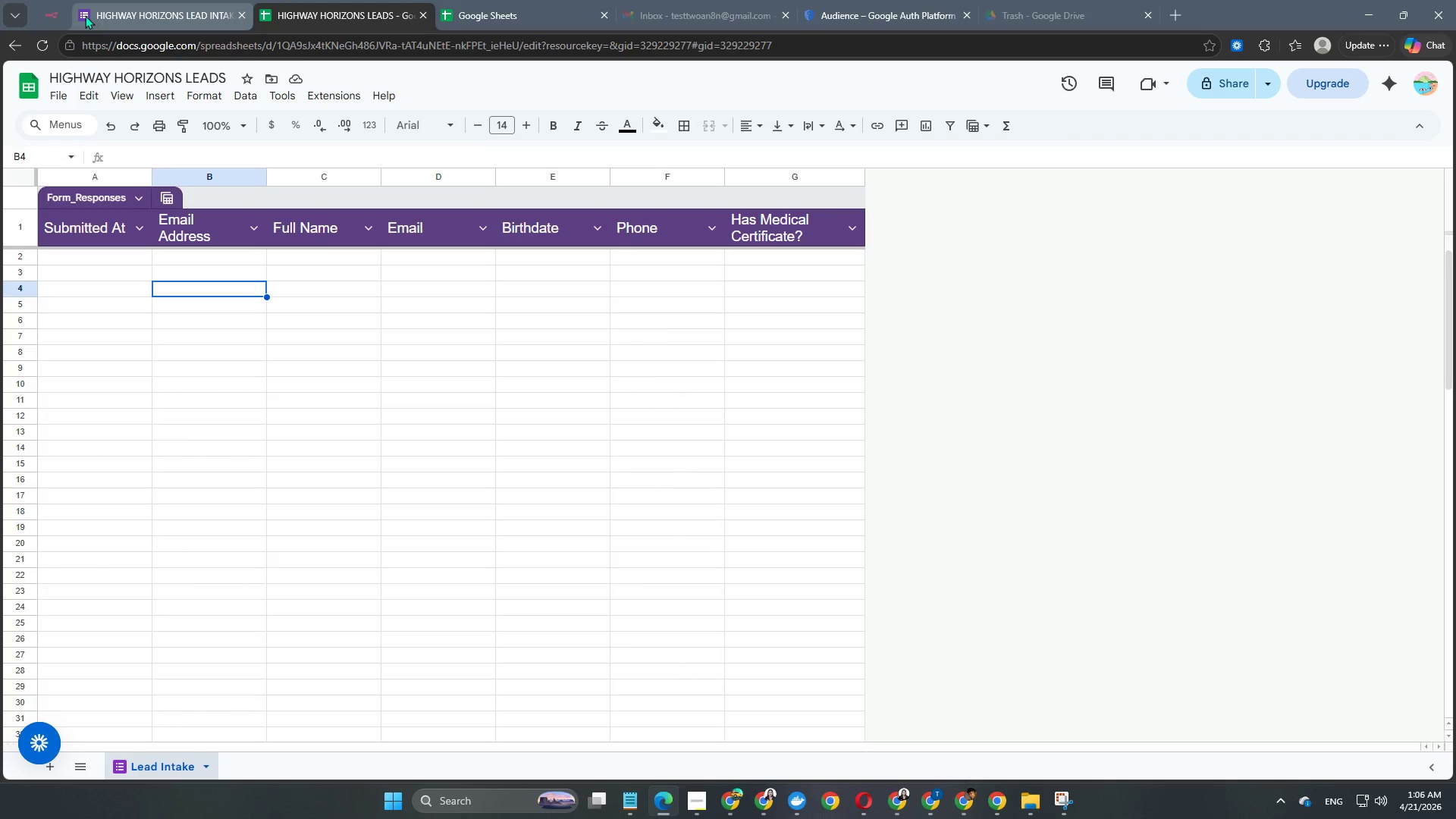 
left_click([53, 24])
 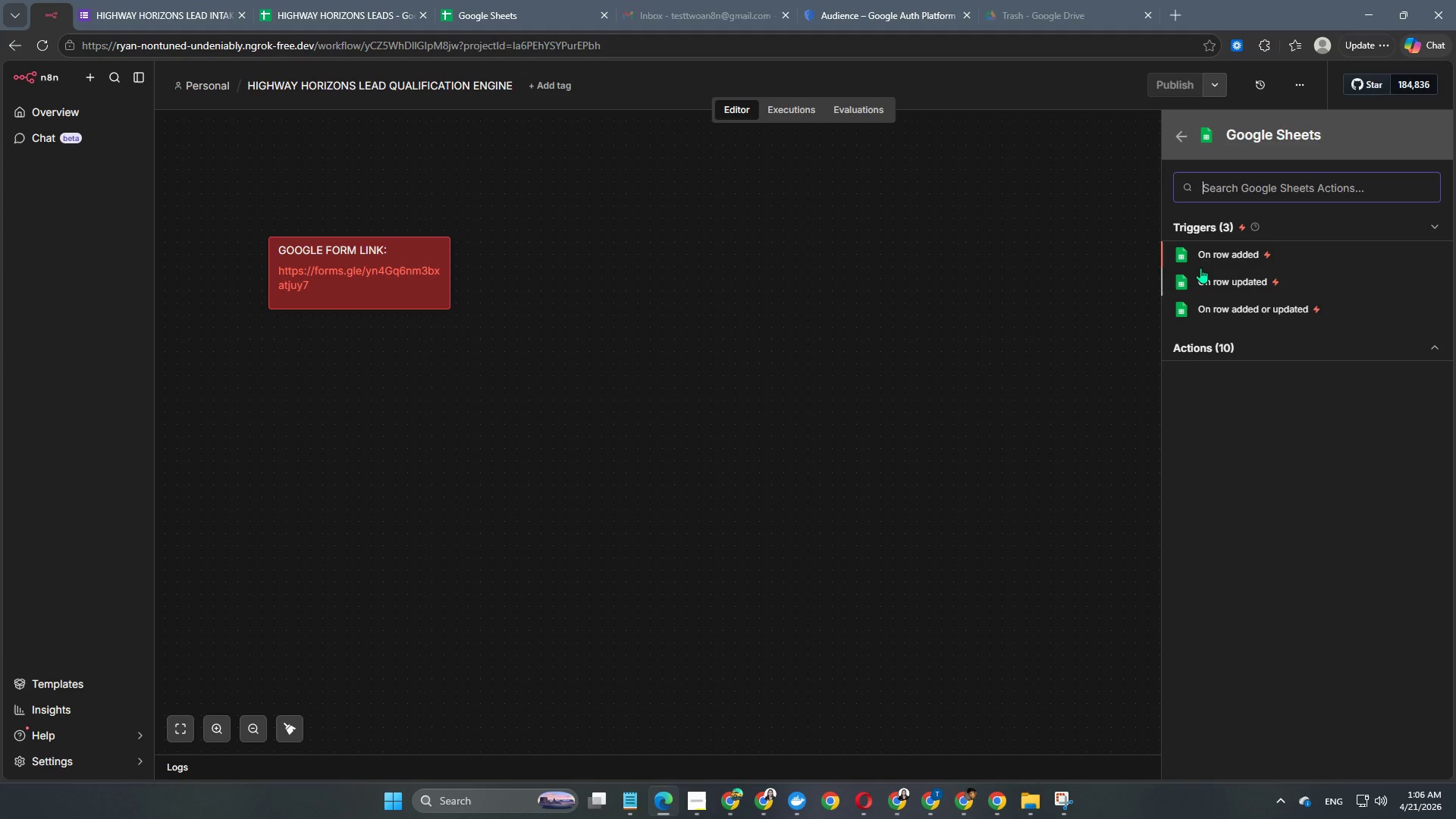 
left_click([1219, 255])
 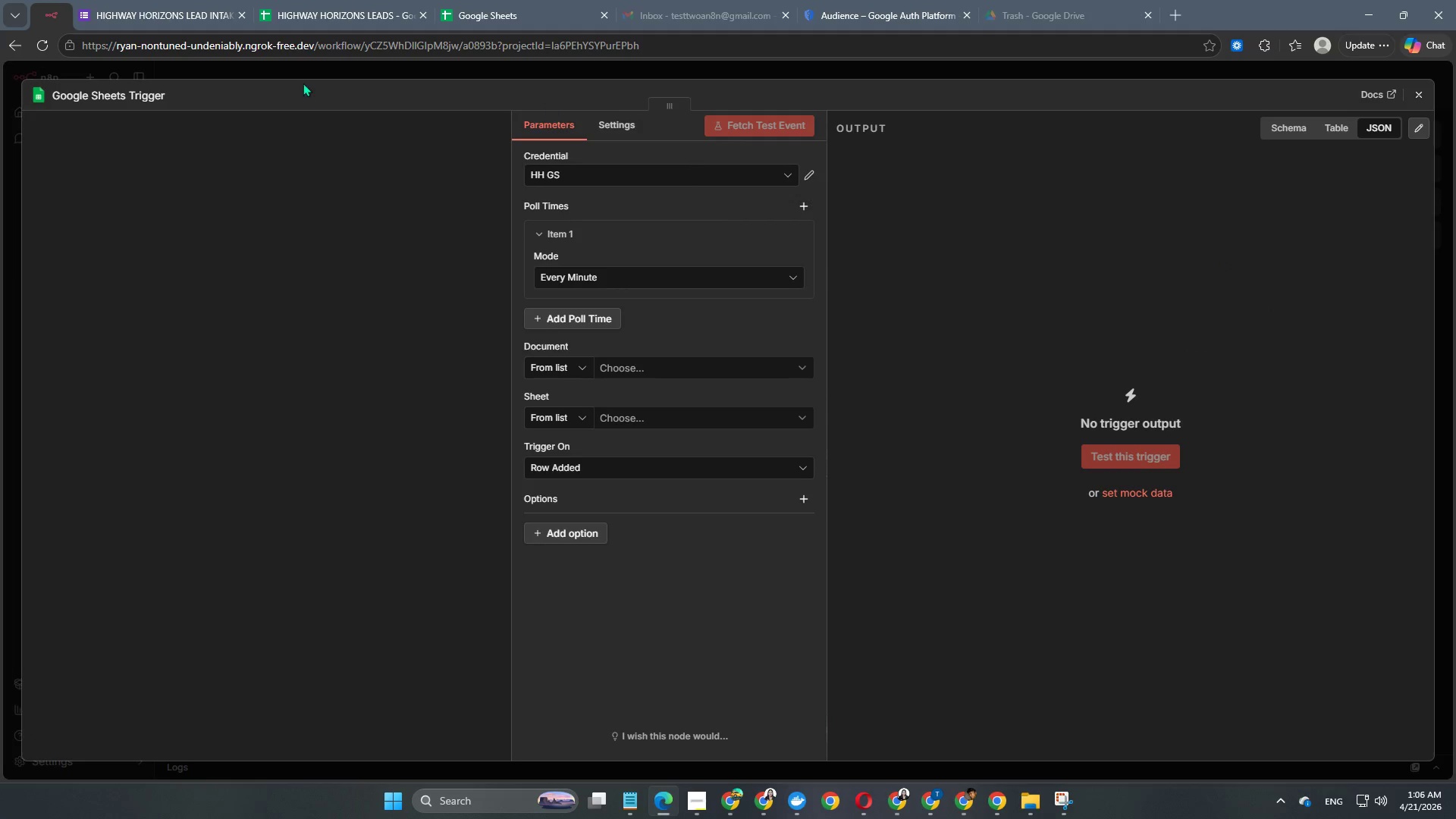 
left_click([99, 89])
 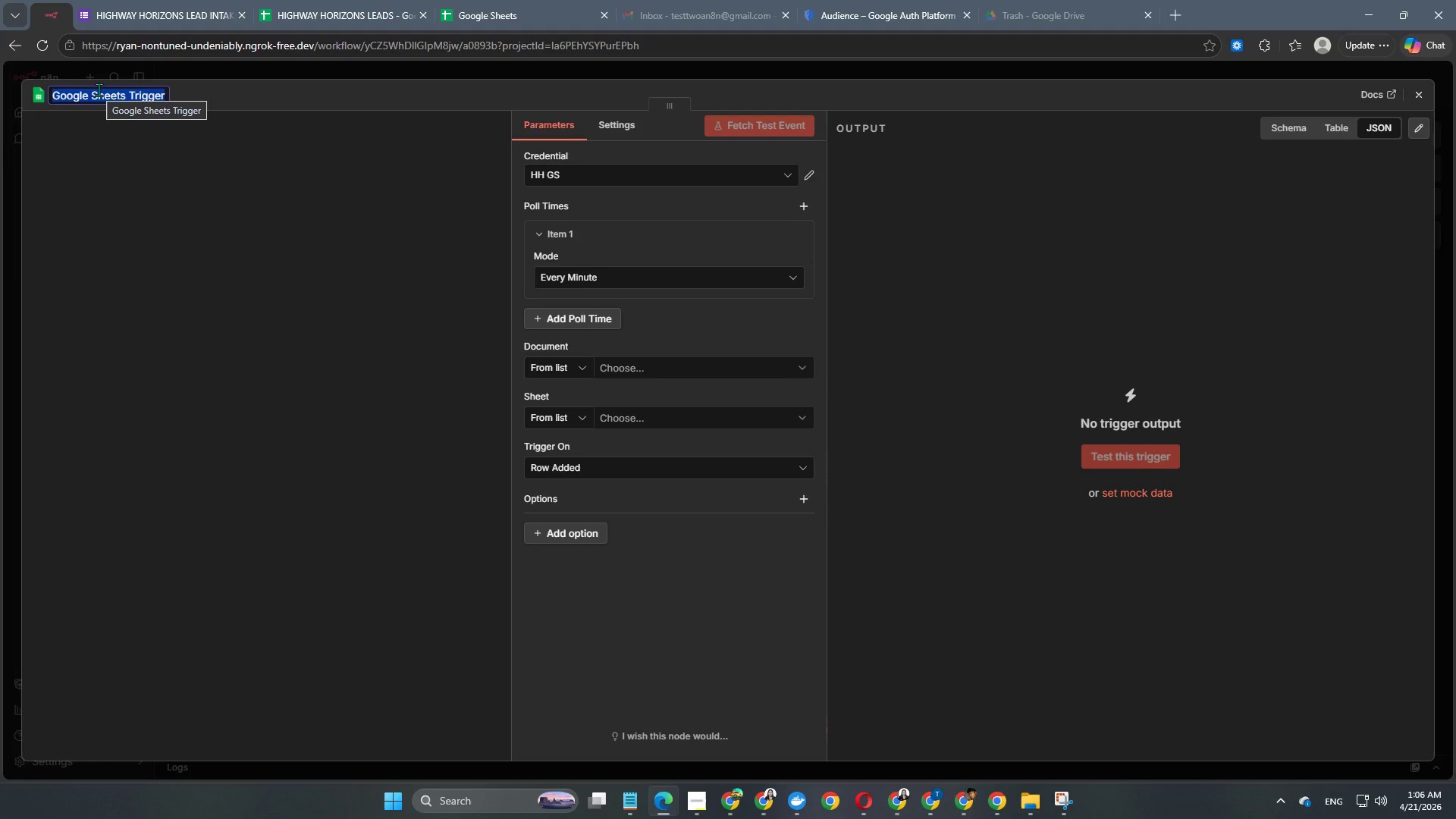 
type(I)
key(Backspace)
type(Form Lead Intake)
 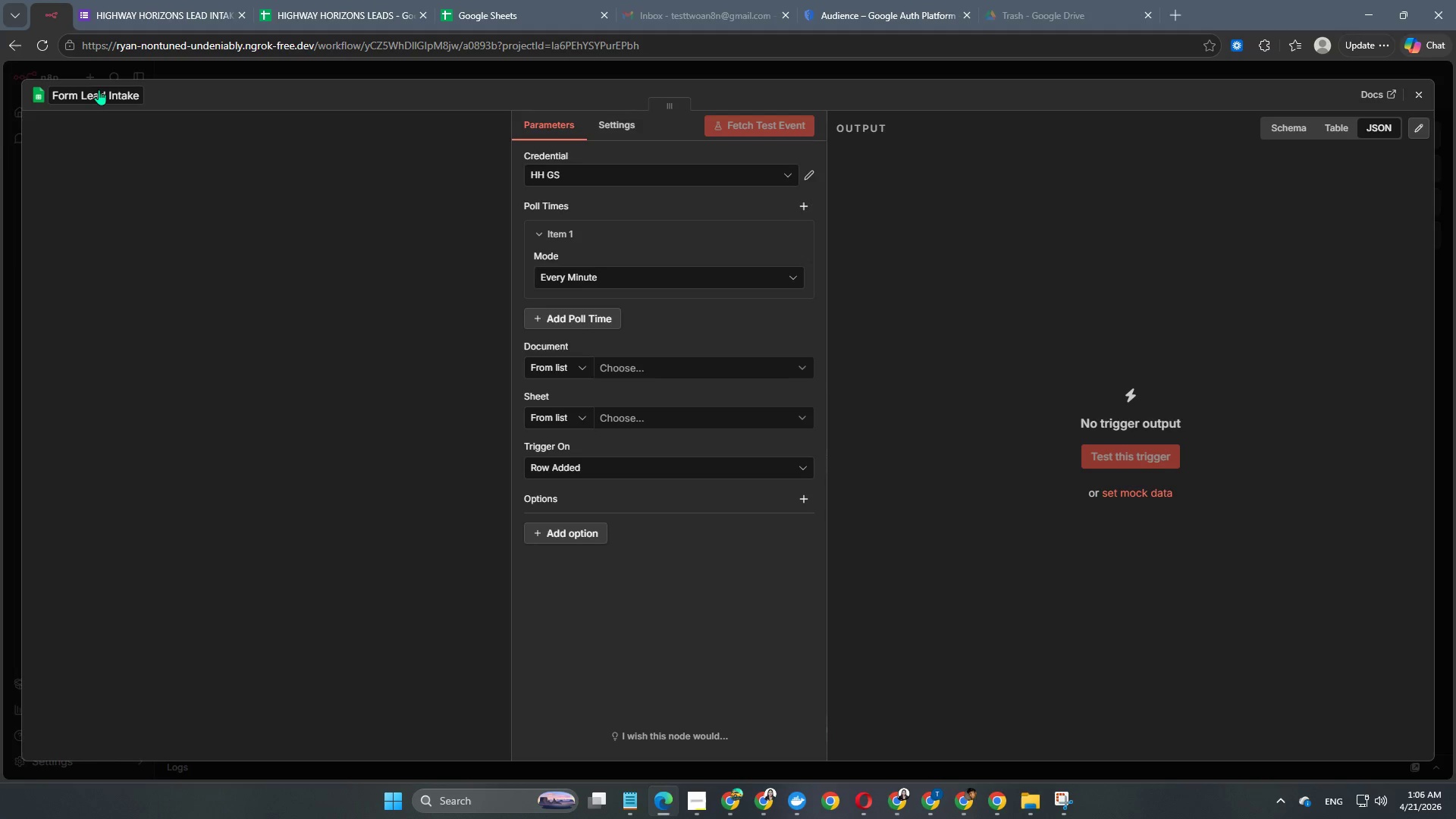 
 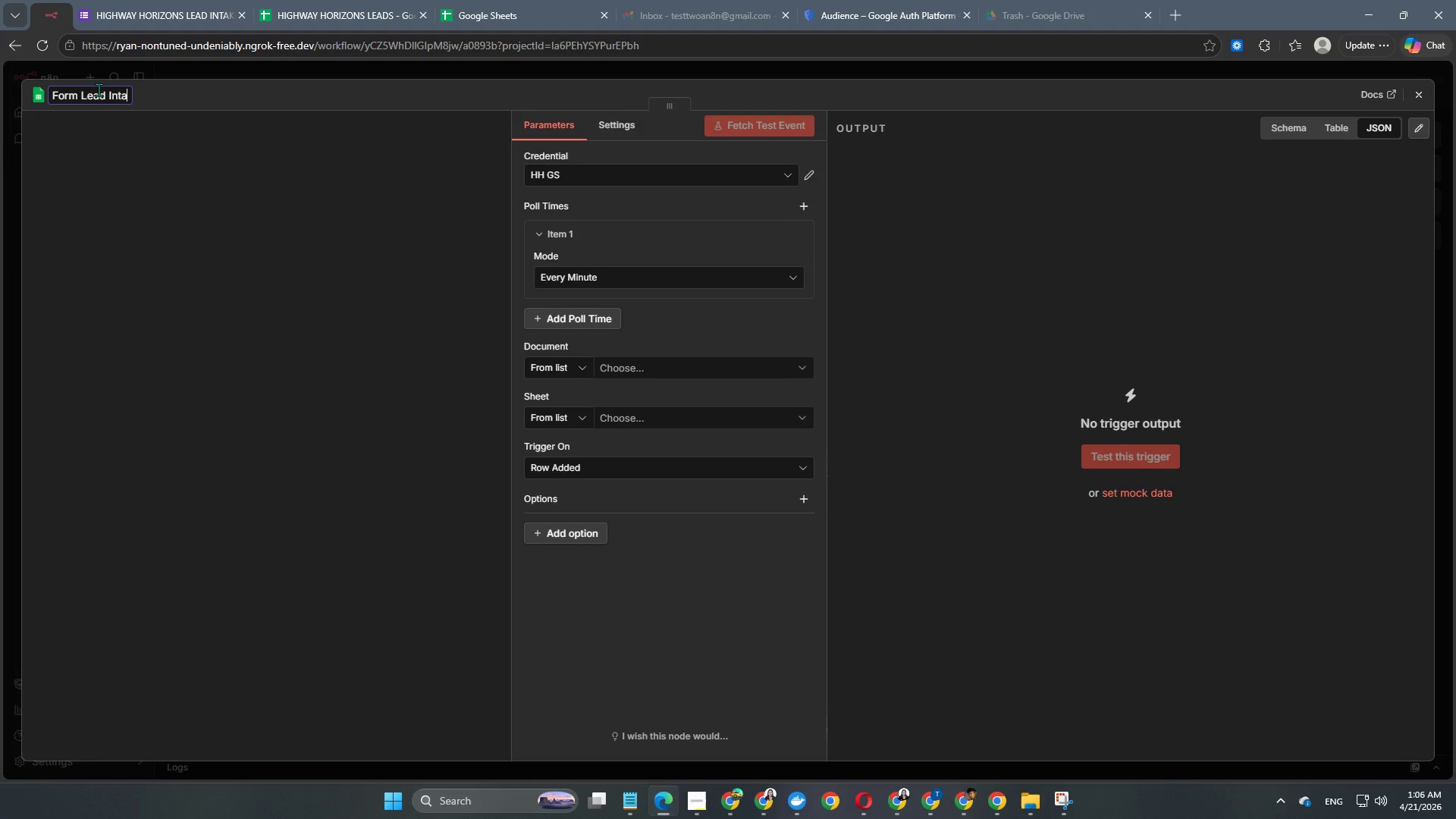 
key(Enter)
 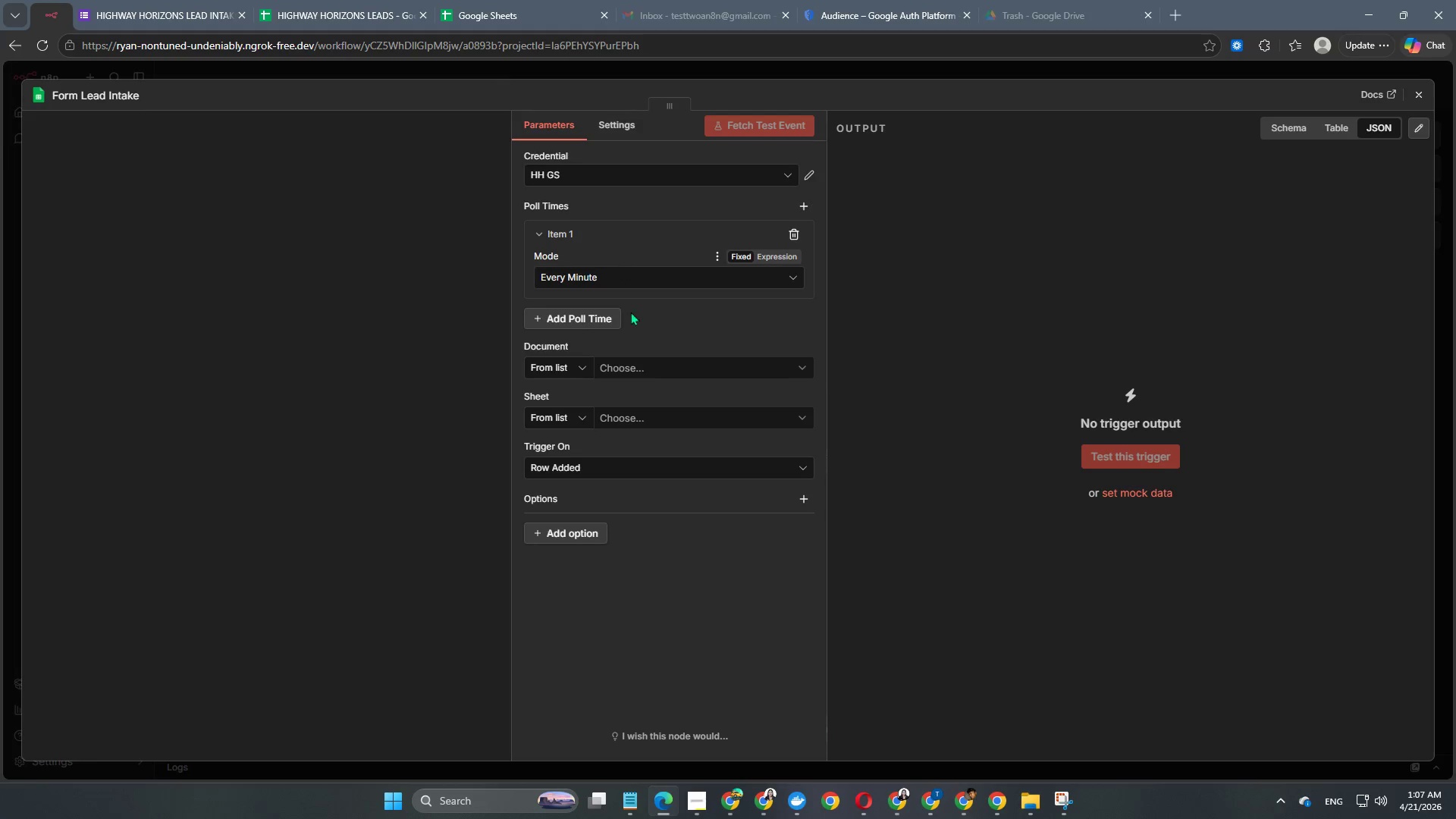 
left_click([645, 368])
 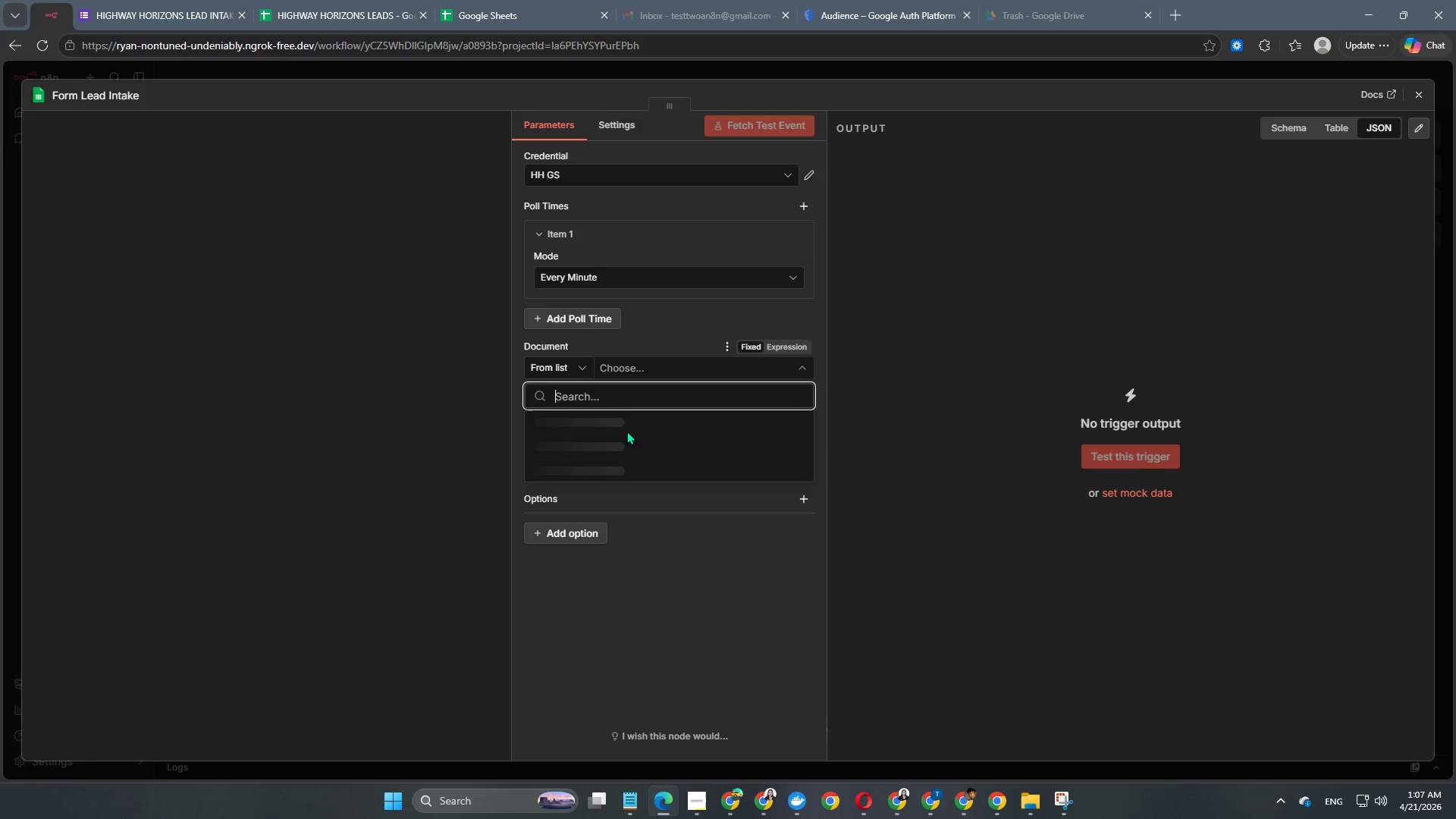 
wait(9.73)
 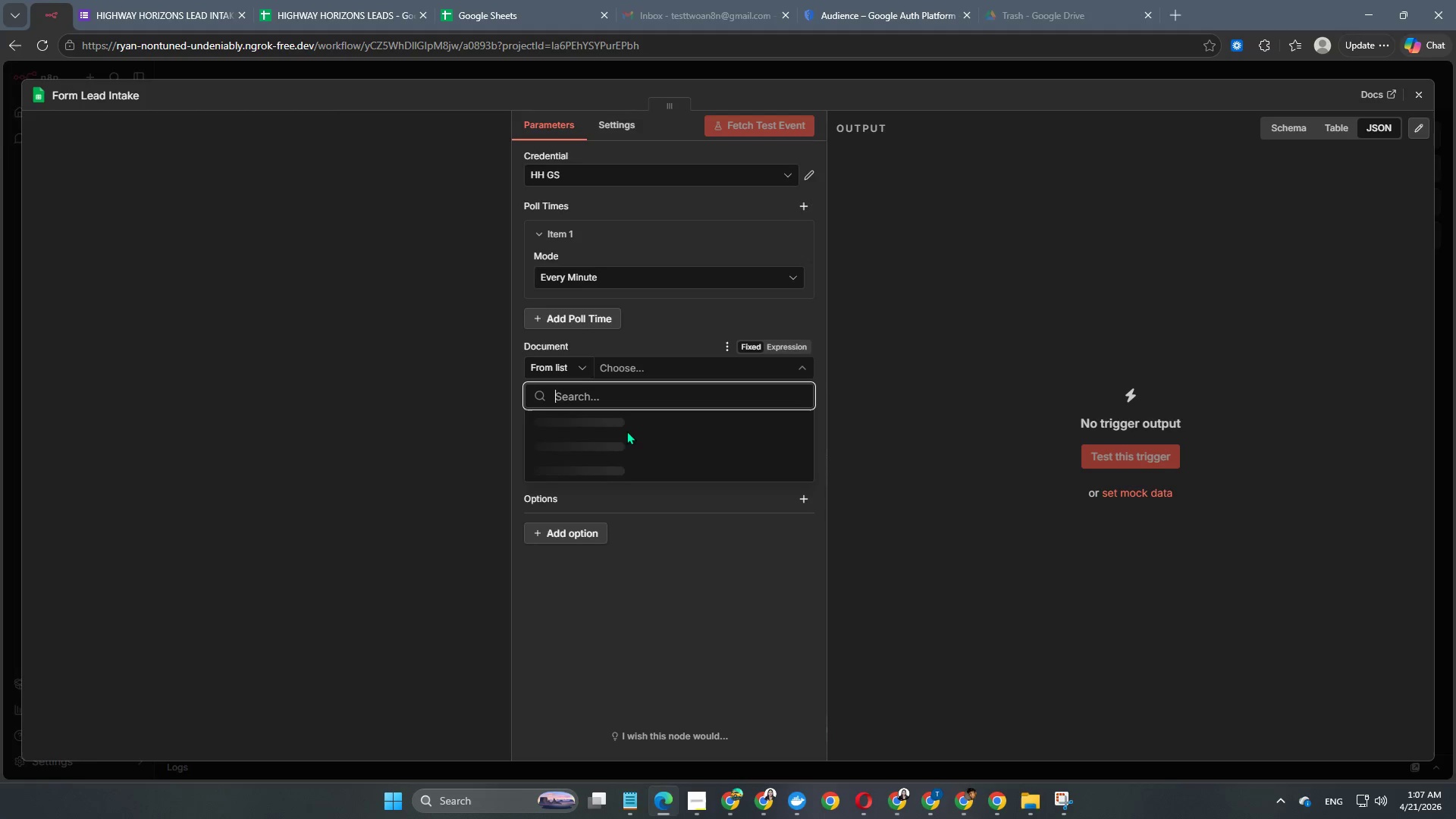 
left_click([628, 426])
 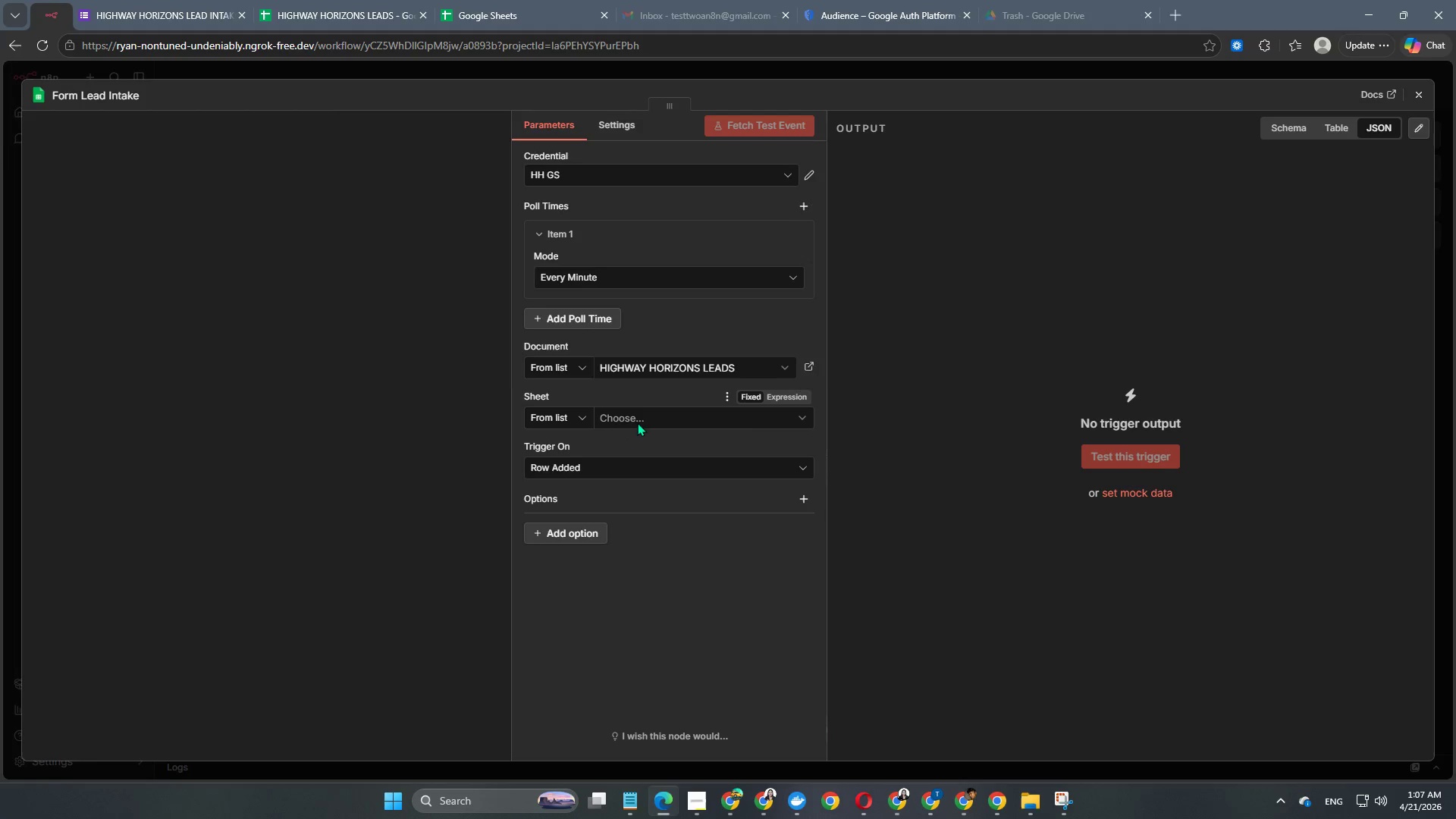 
left_click([642, 420])
 